 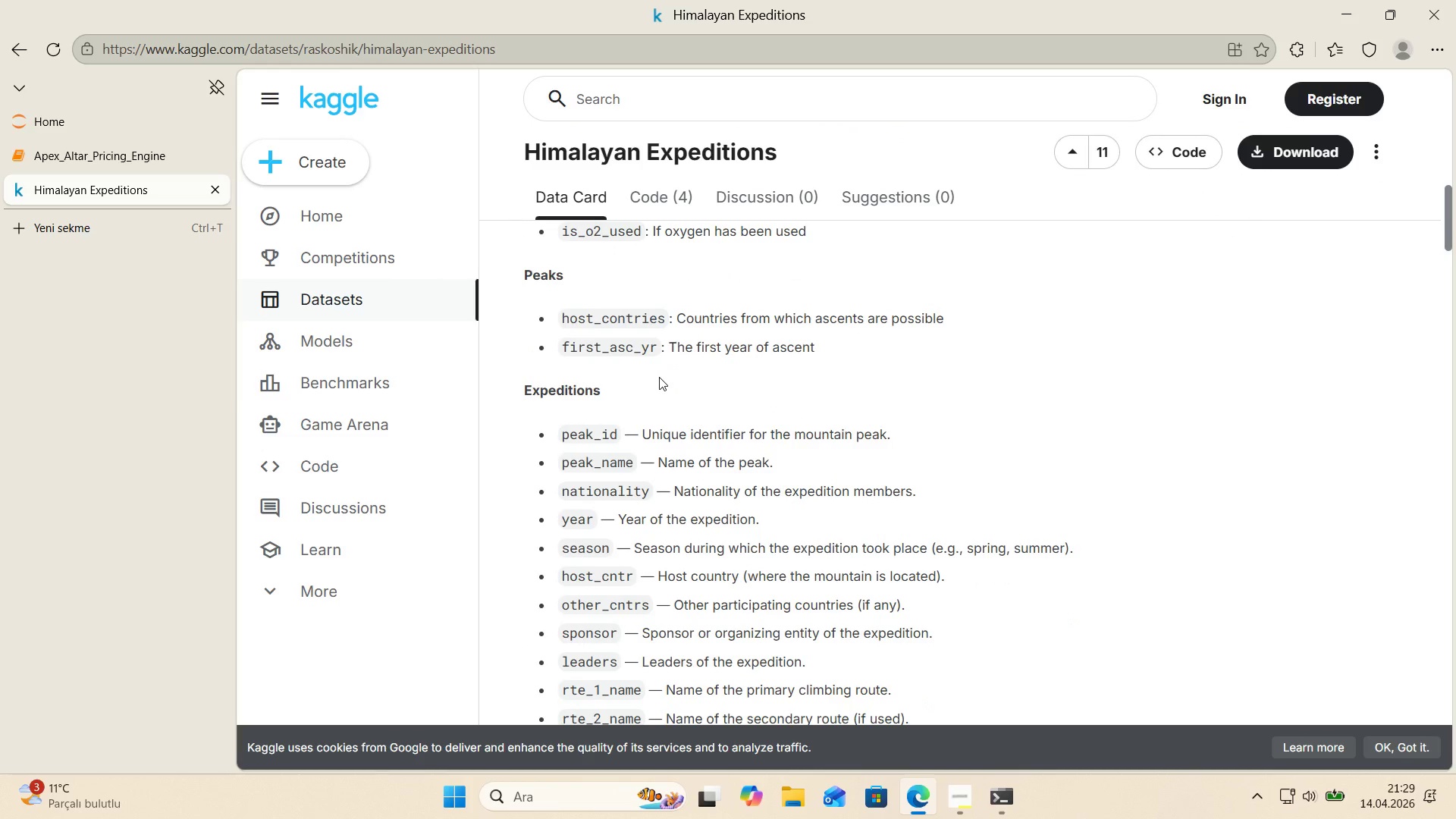 
left_click([100, 152])
 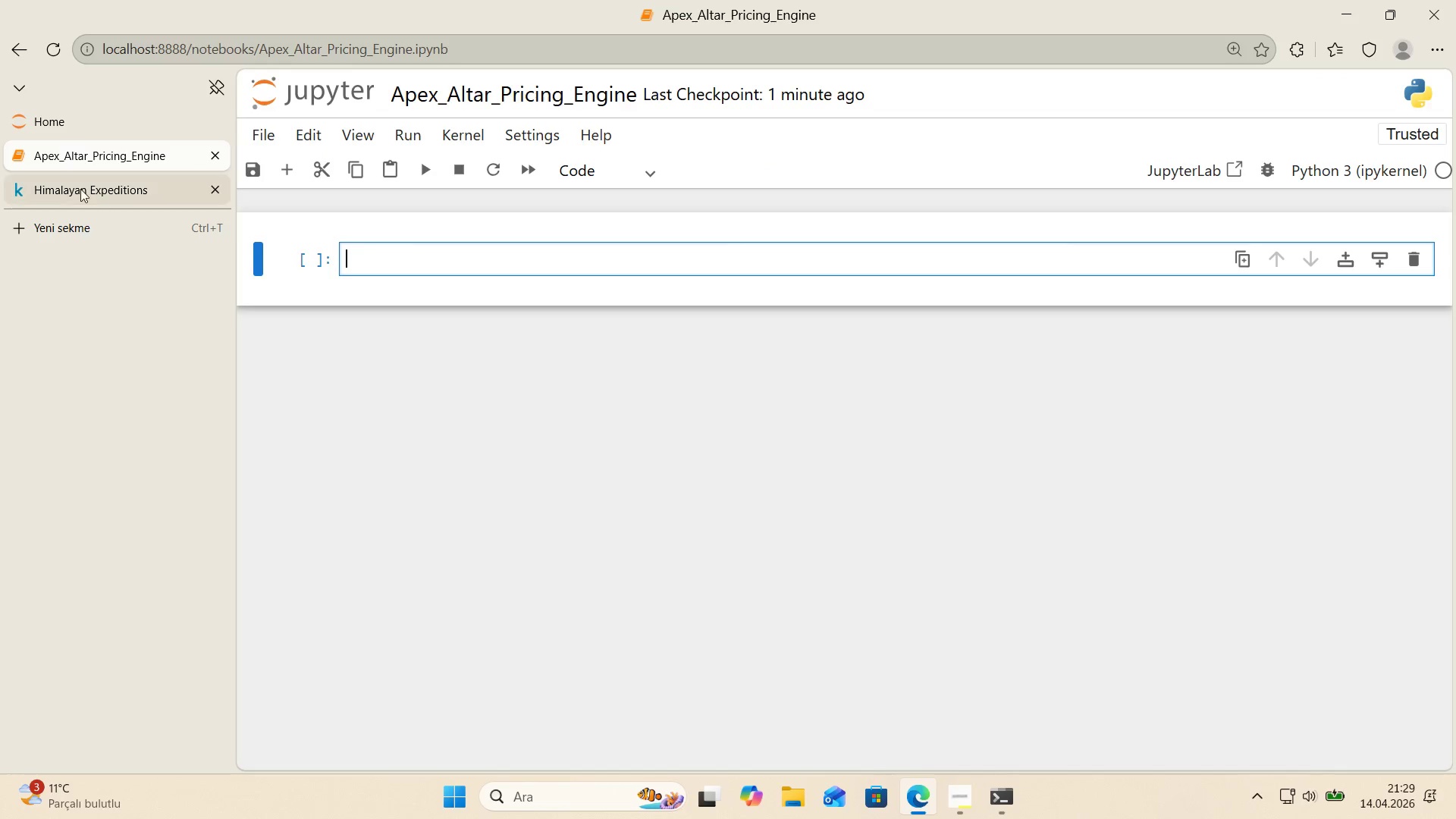 
left_click([51, 220])
 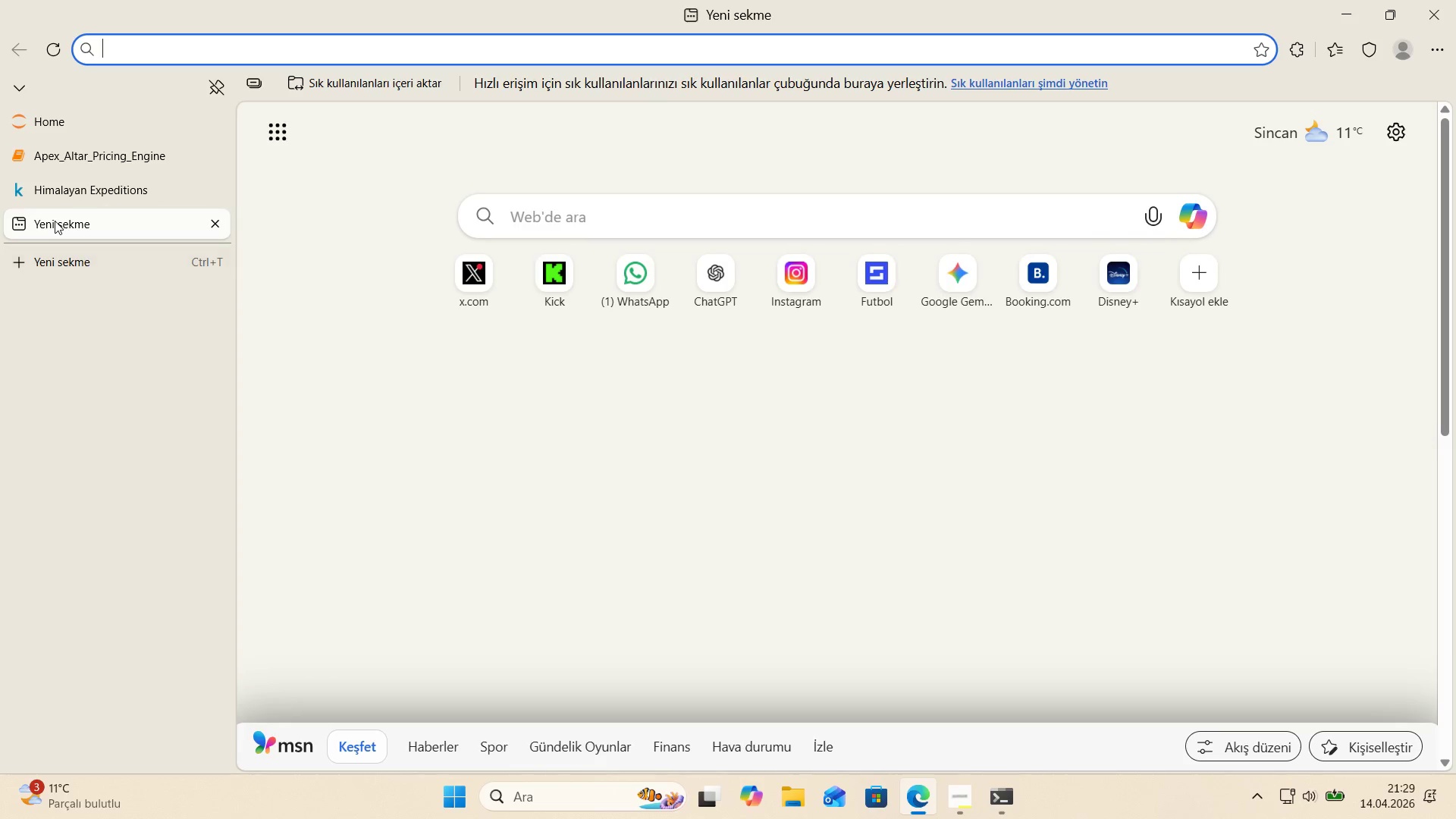 
type(sc'k't-learn regress'on docs)
 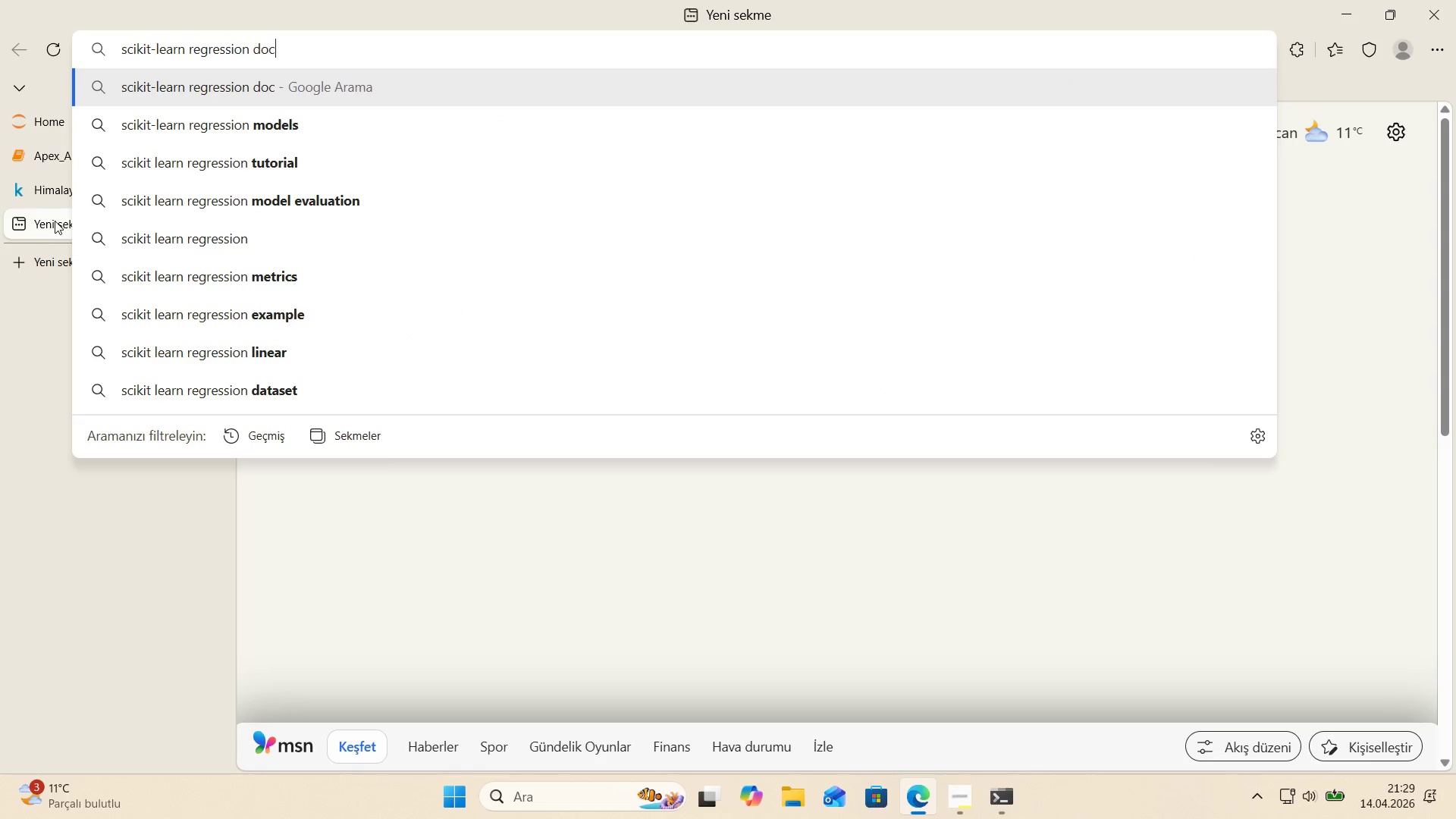 
key(Enter)
 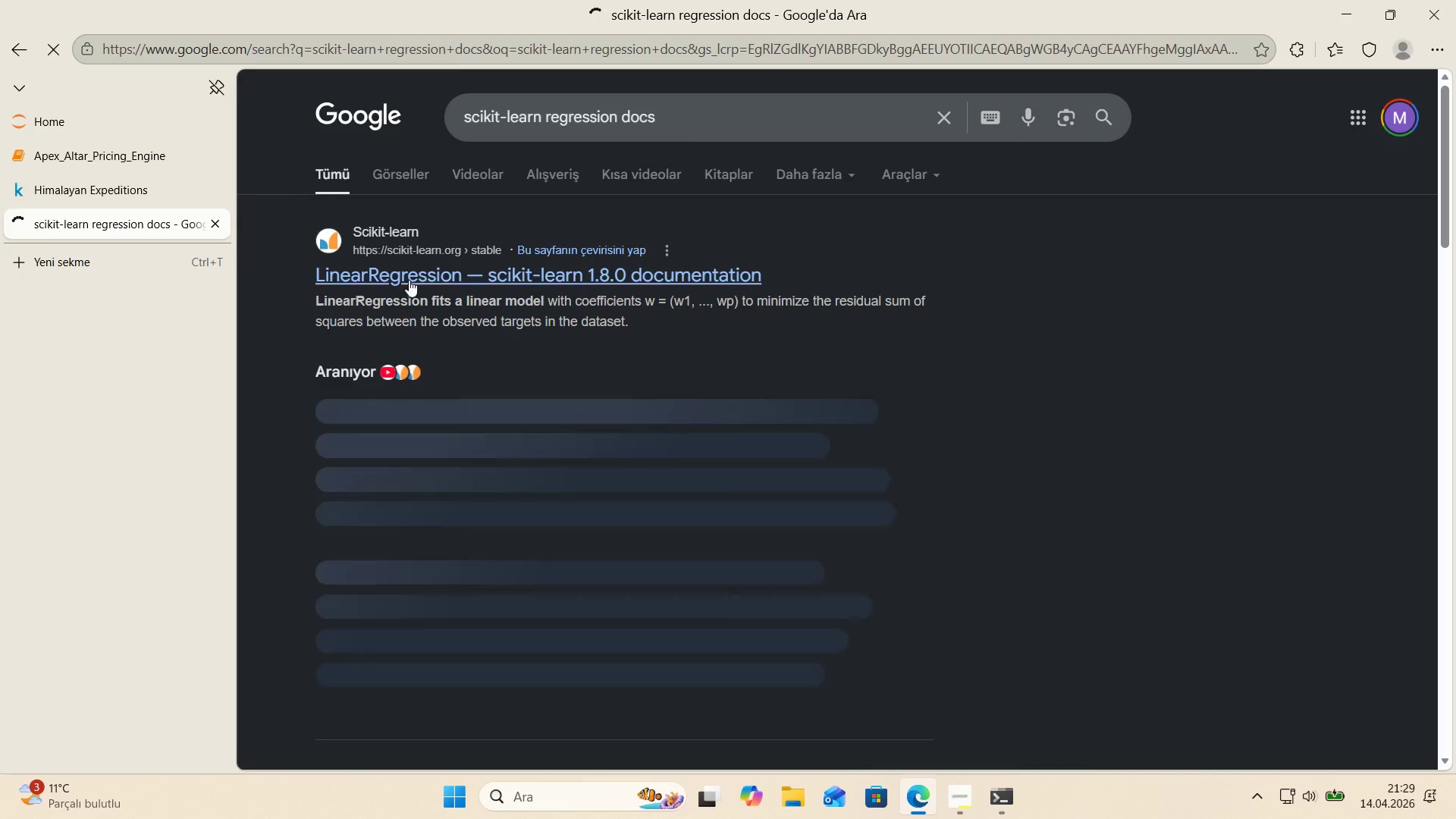 
left_click([409, 280])
 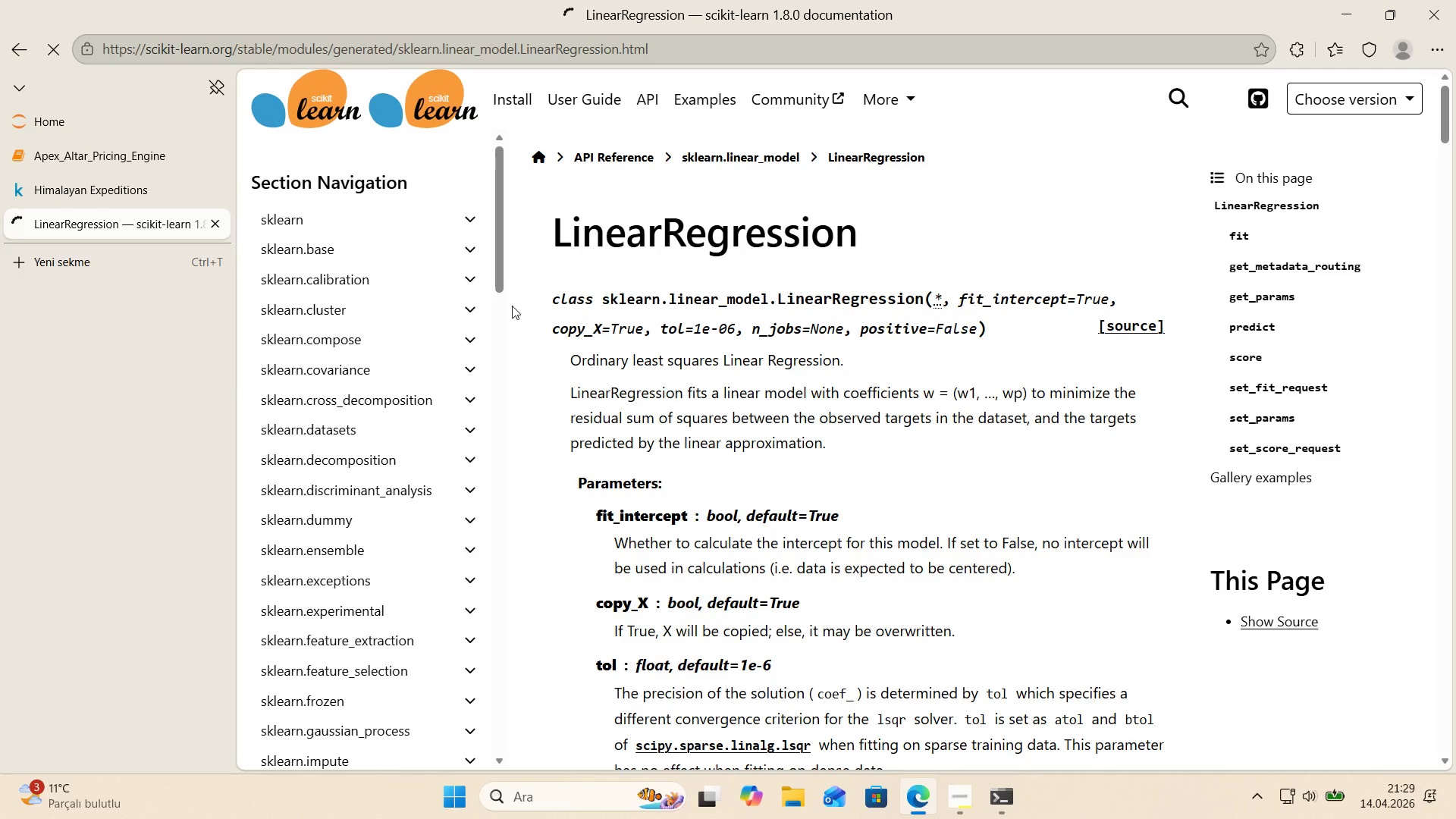 
scroll: coordinate [579, 315], scroll_direction: down, amount: 1.0
 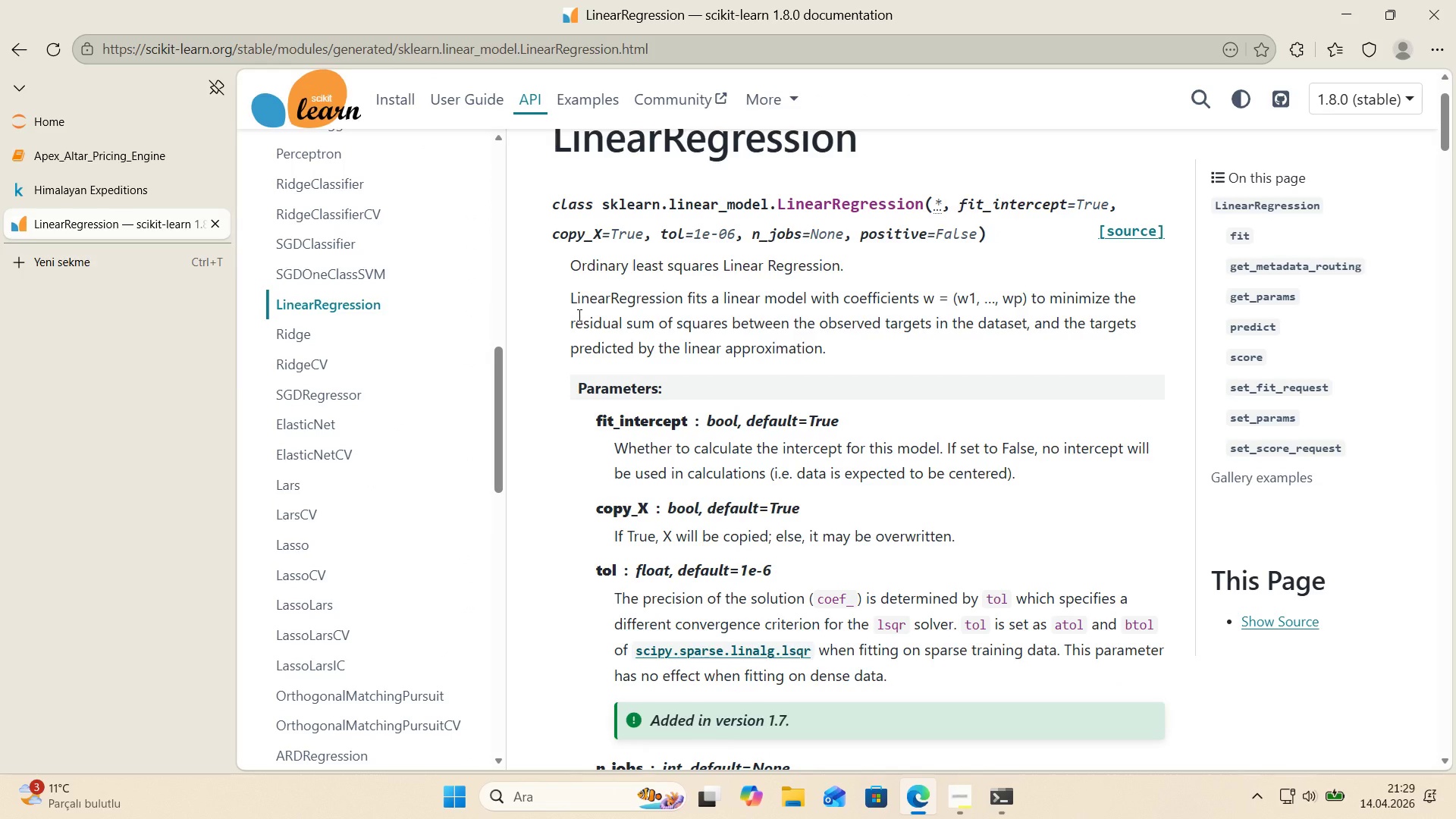 
scroll: coordinate [576, 315], scroll_direction: up, amount: 2.0
 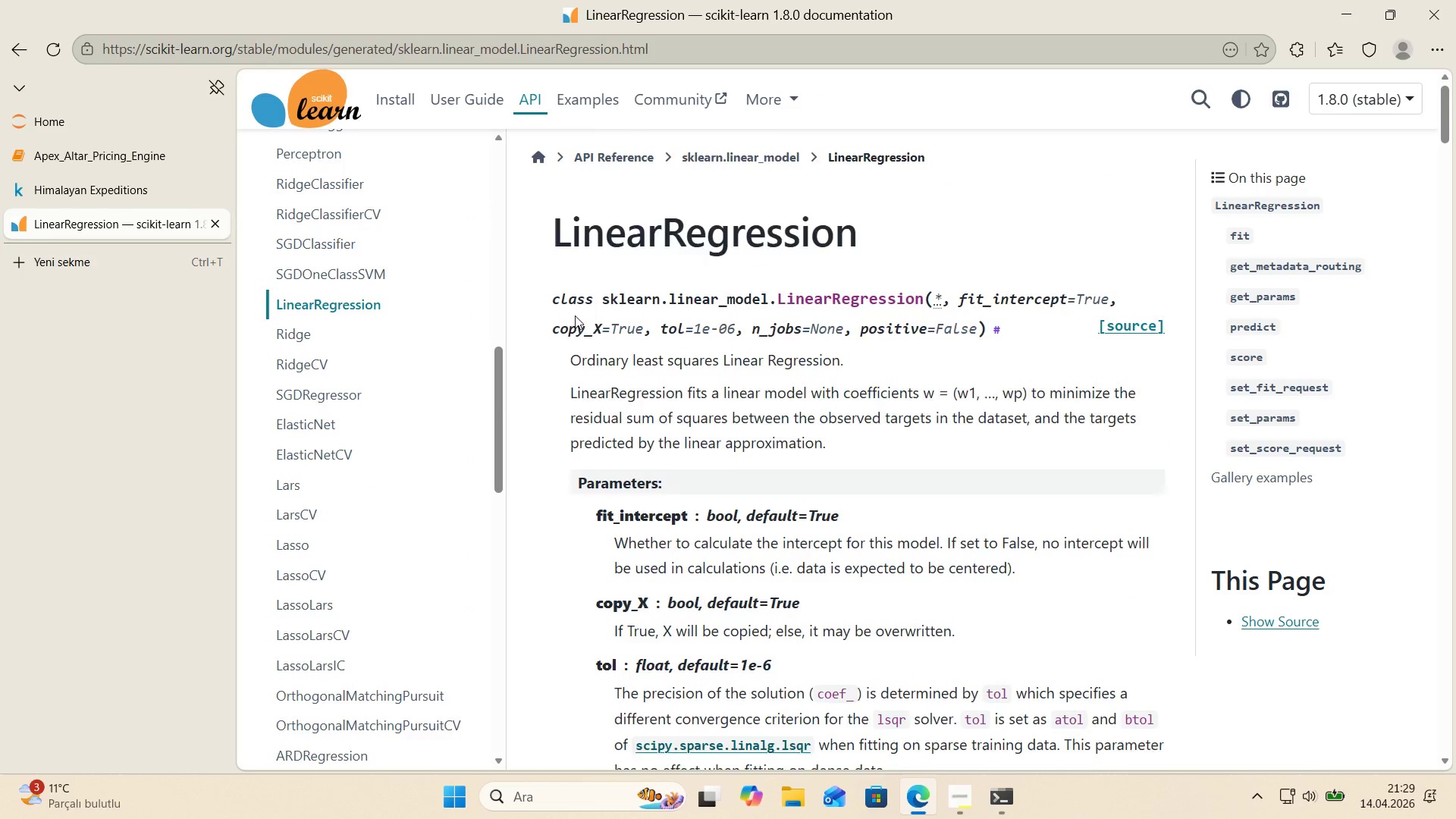 
scroll: coordinate [574, 315], scroll_direction: down, amount: 17.0
 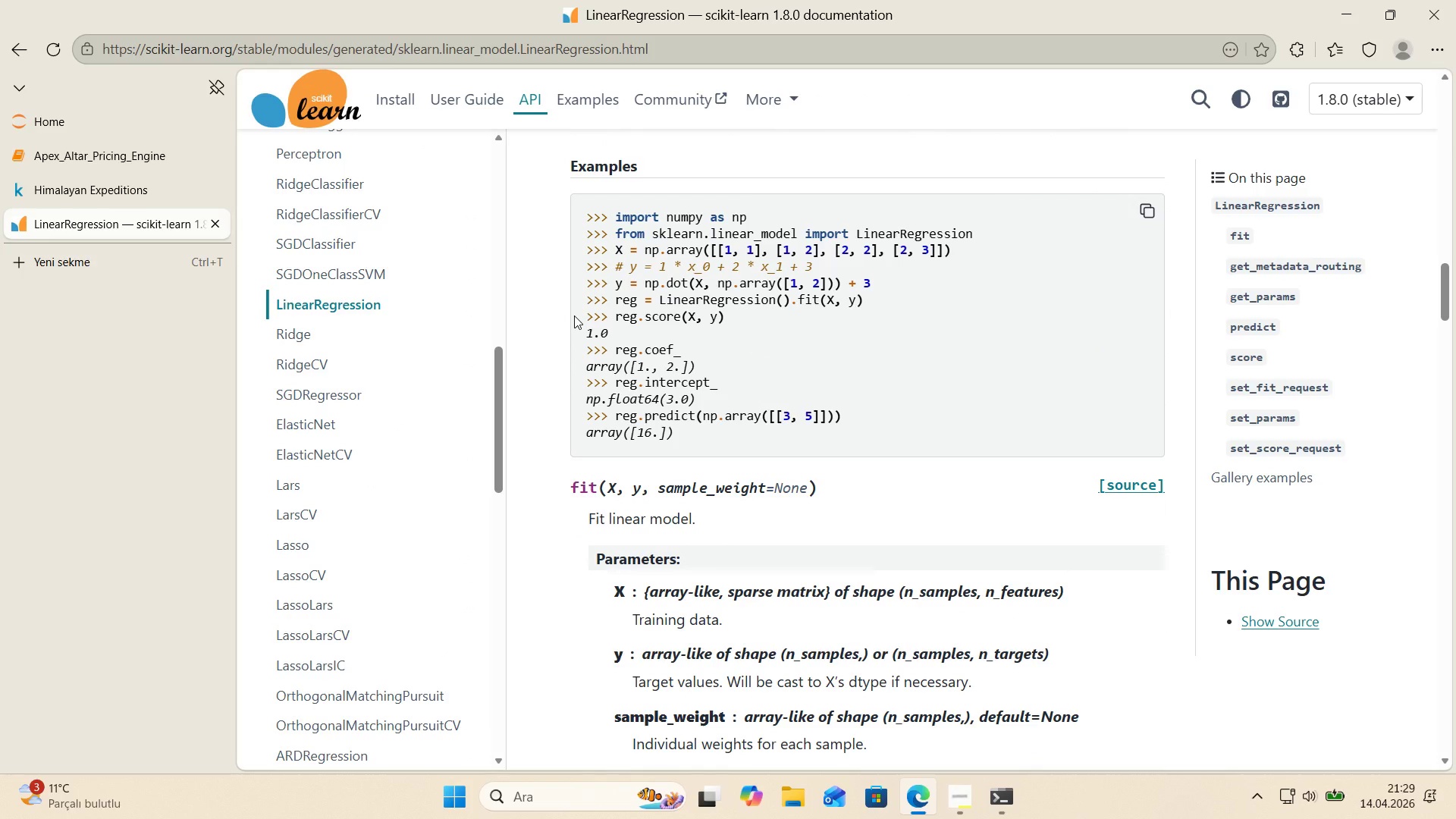 
left_click([105, 152])
 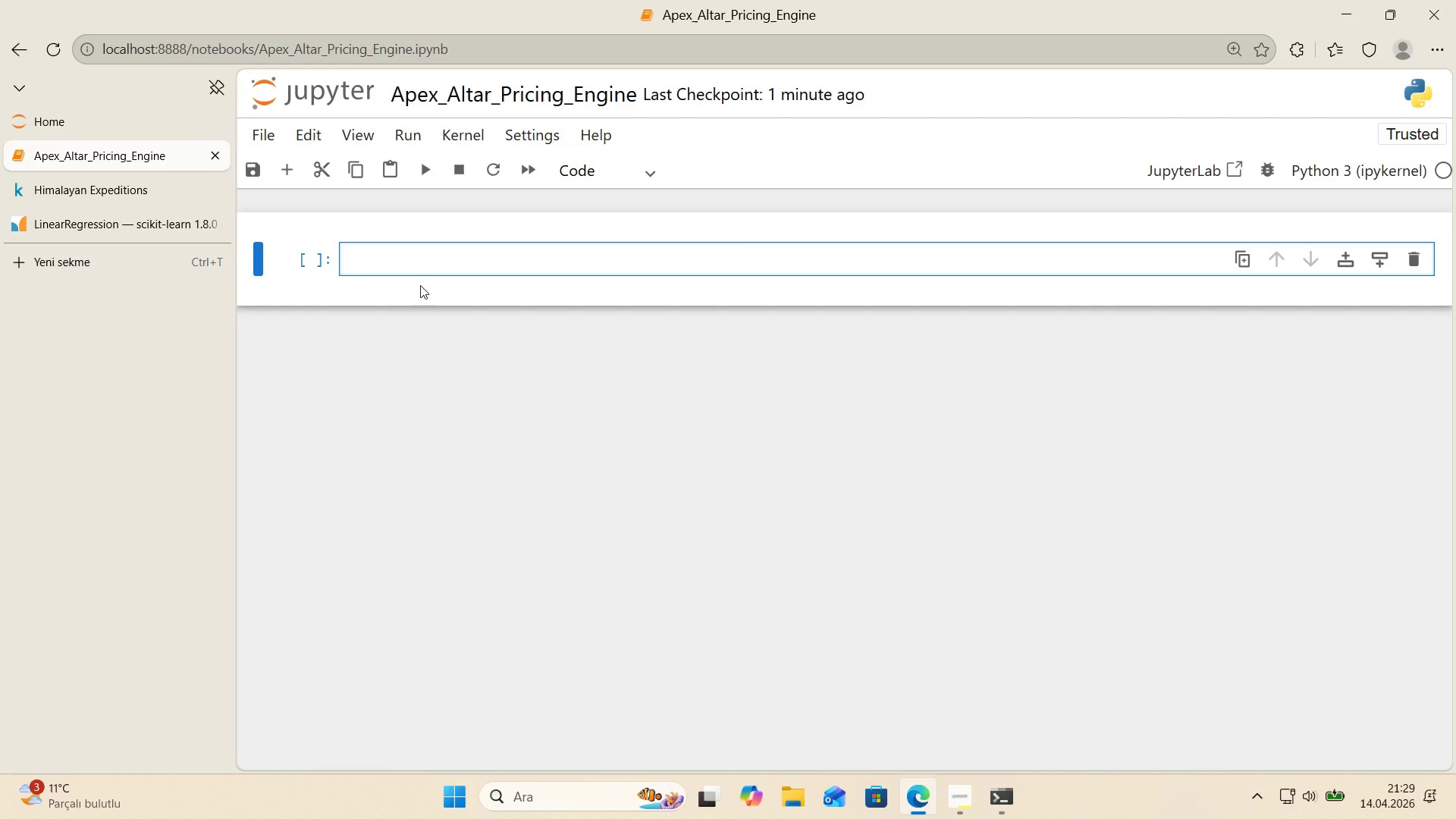 
left_click([598, 171])
 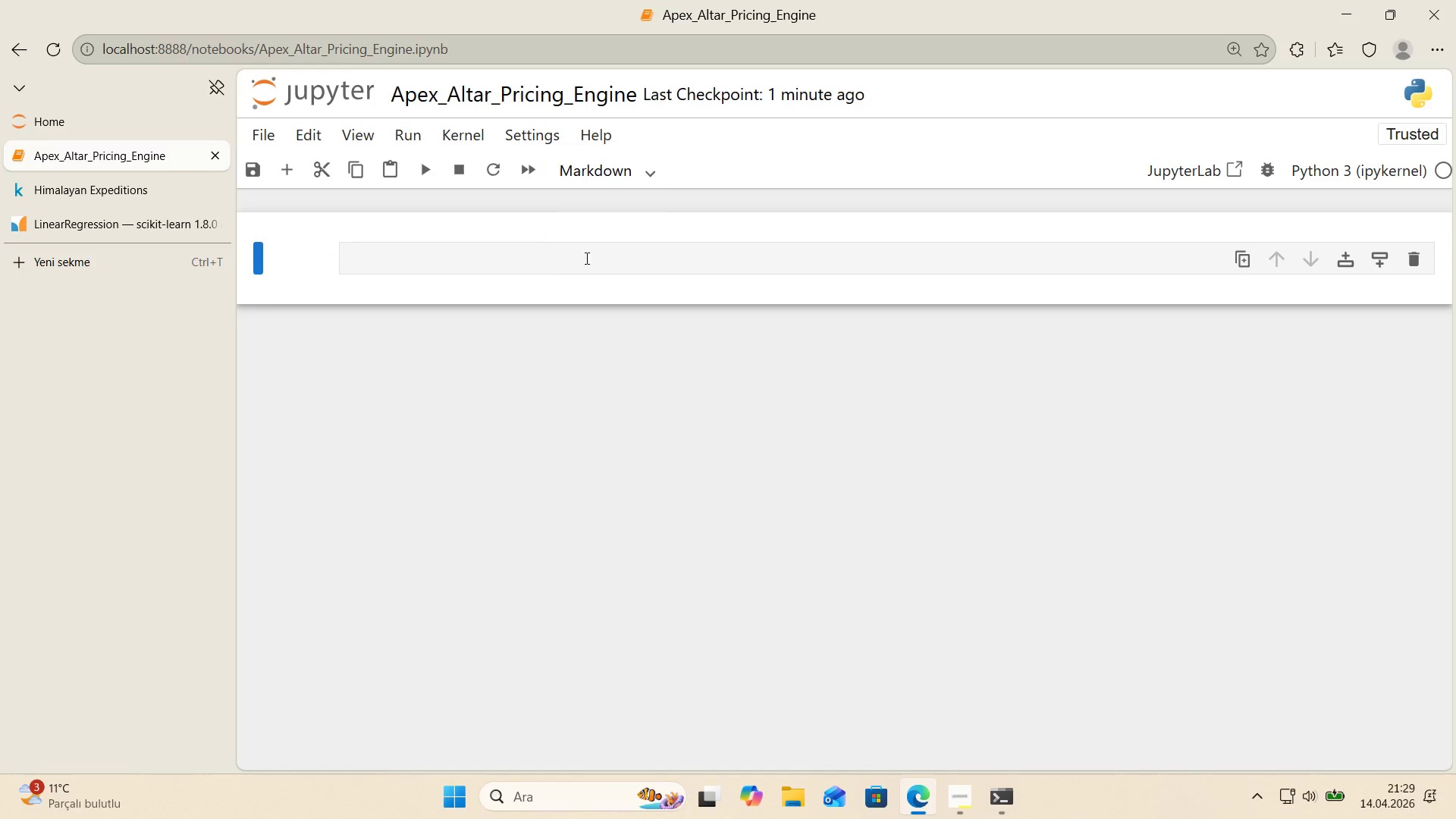 
double_click([570, 271])
 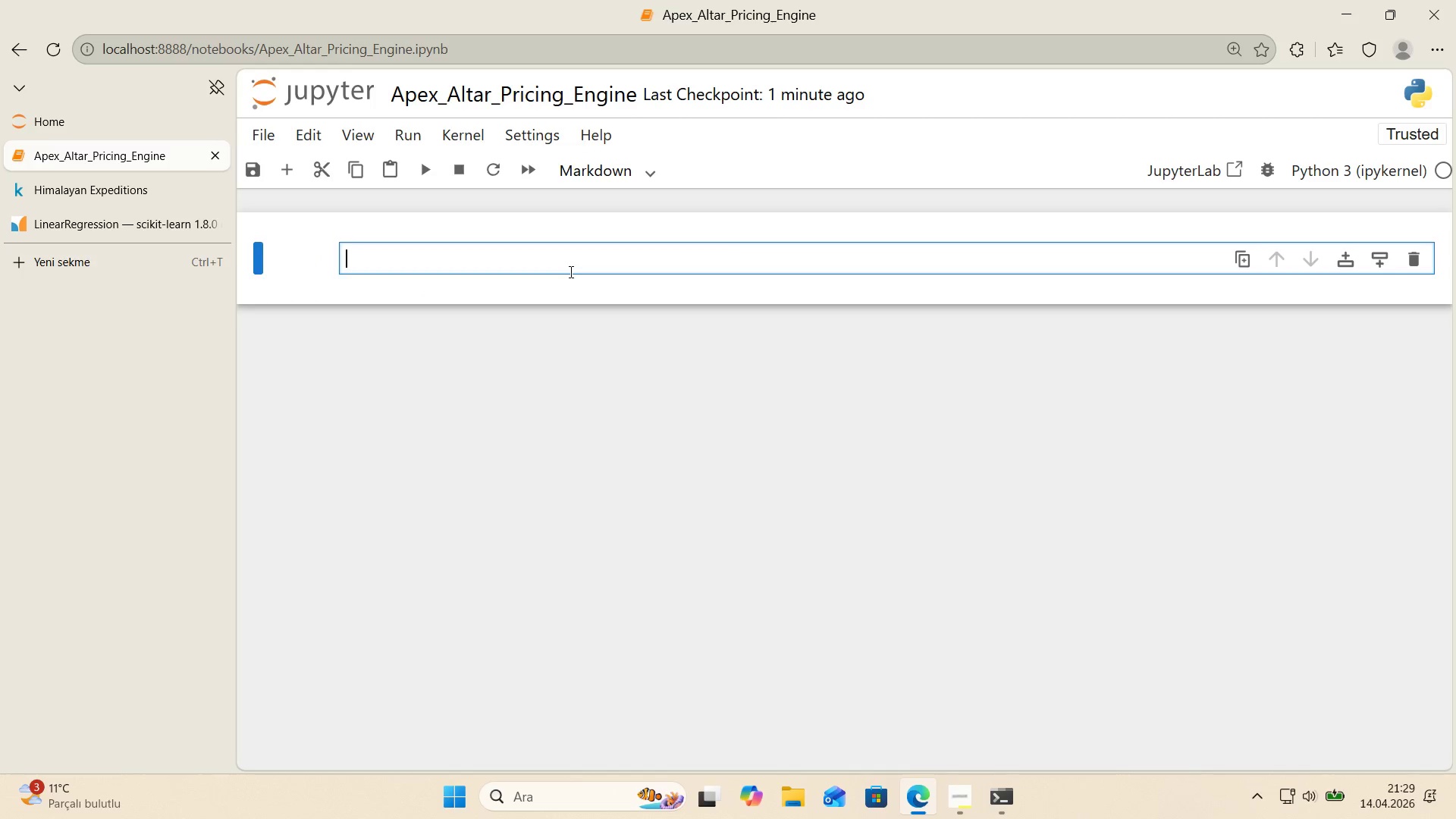 
key(Alt+Control+AltRight)
 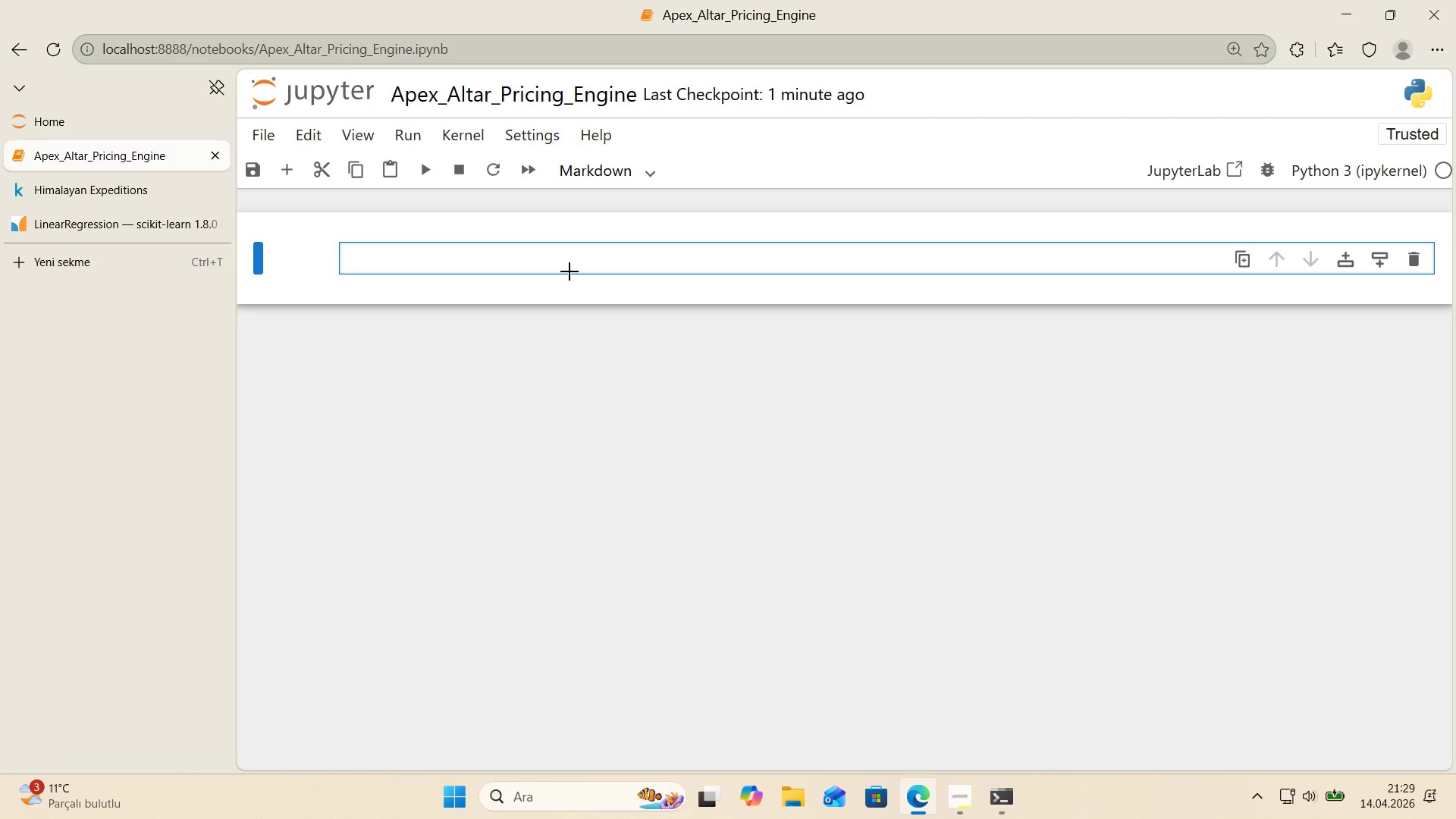 
key(Control+ControlLeft)
 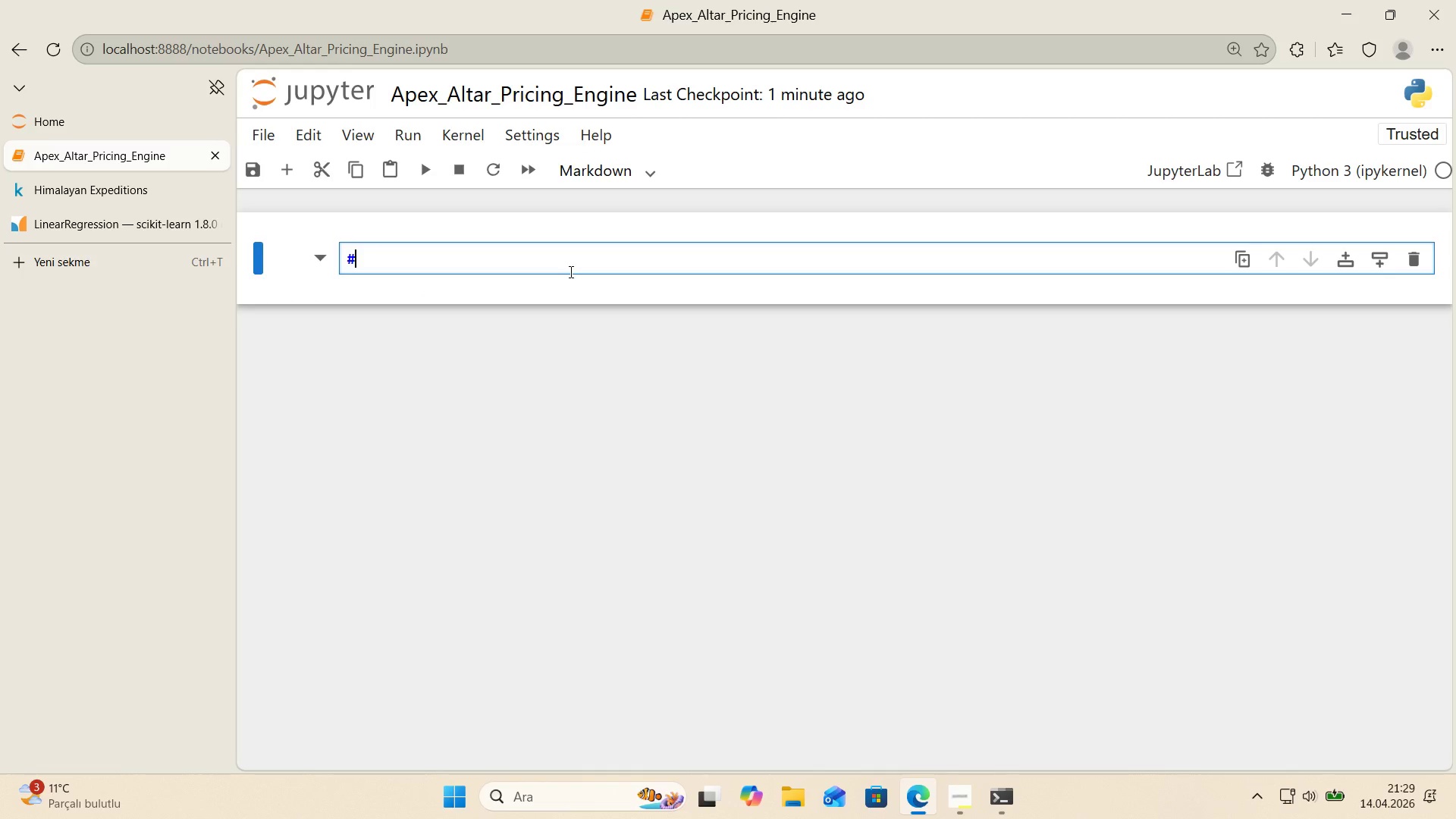 
key(Alt+Control+3)
 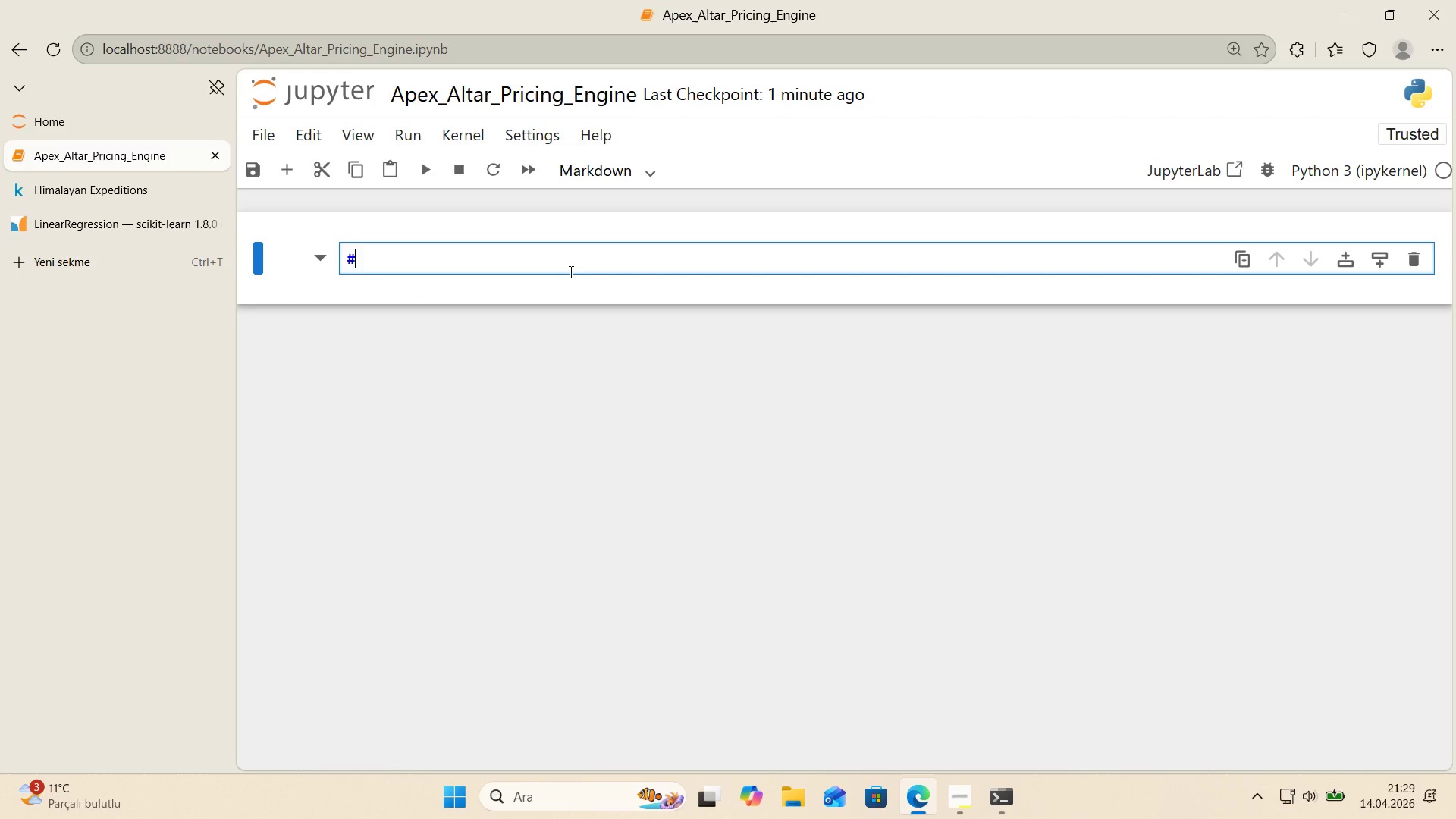 
type( Pred'ct've Pr'c'ng Eng'ne for Apex Altar Adventures)
 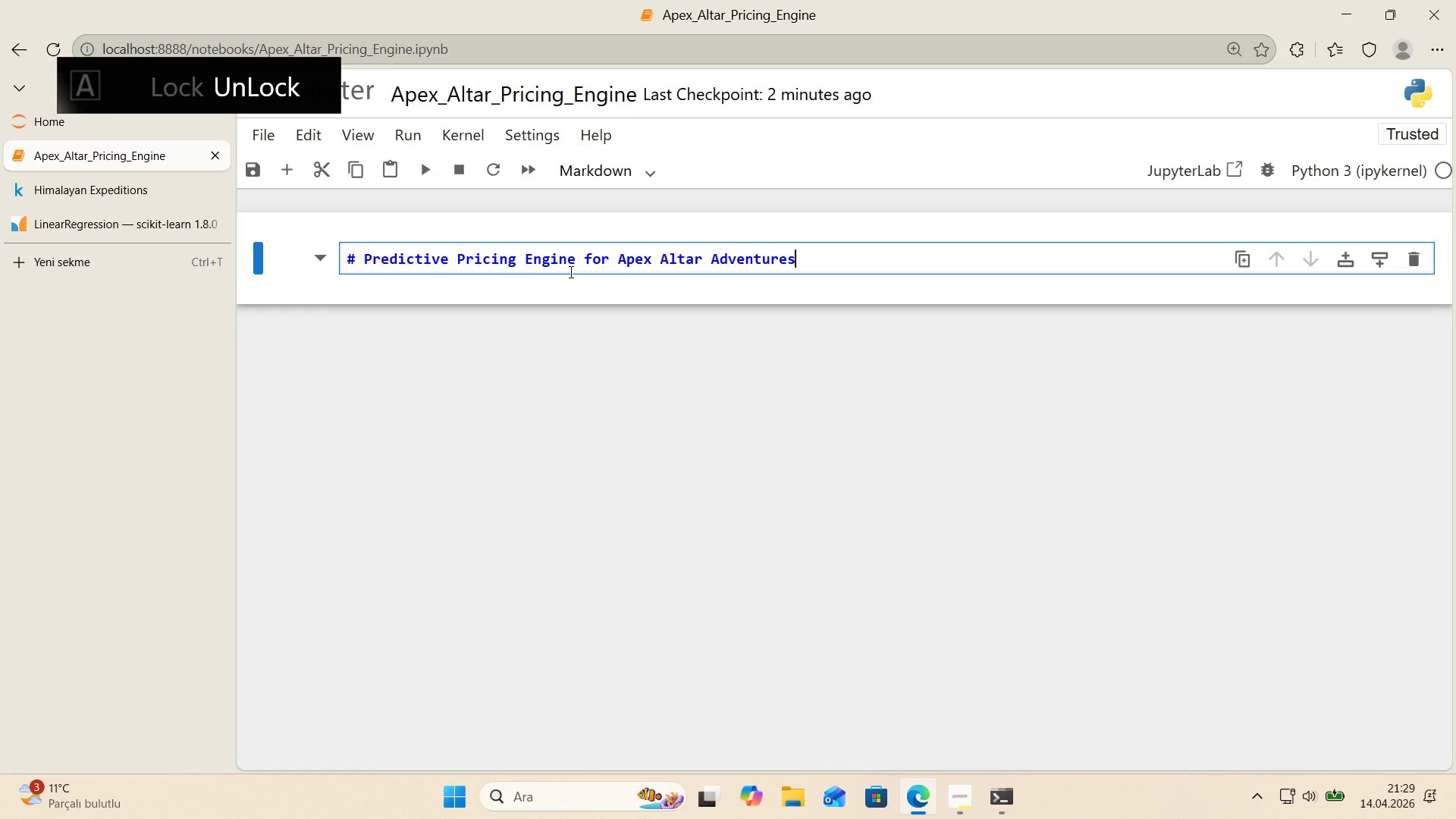 
key(Enter)
 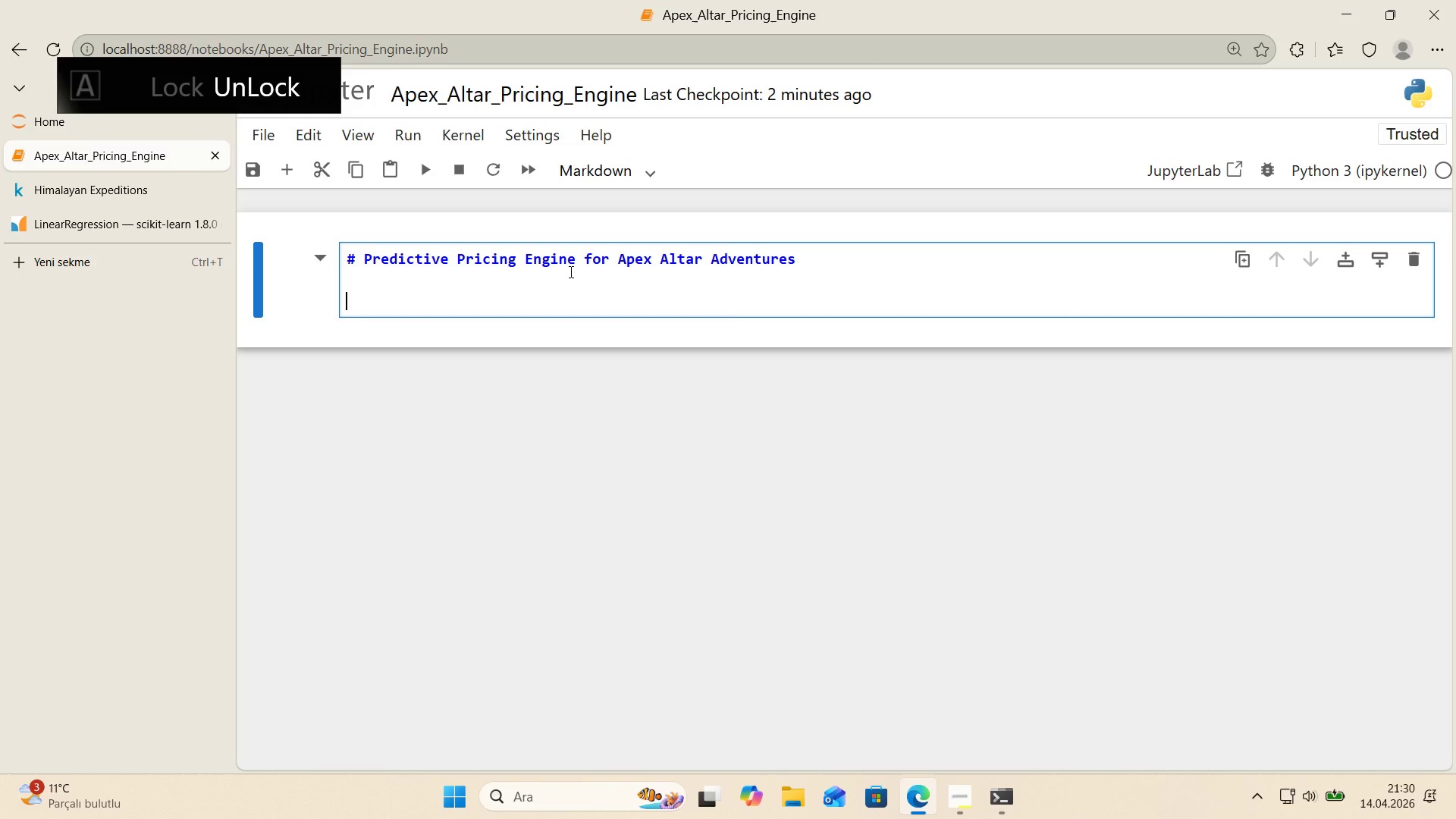 
key(Enter)
 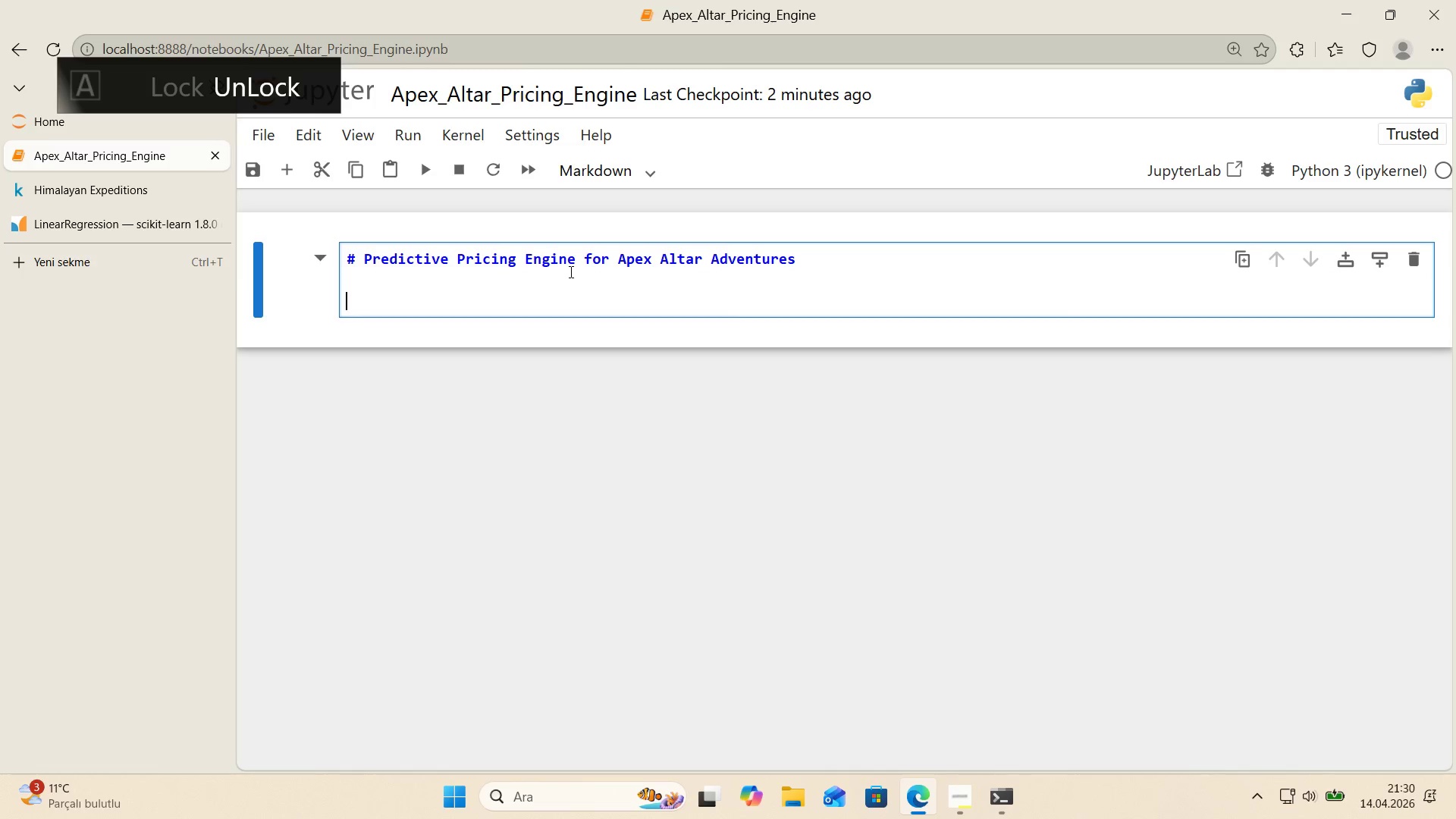 
key(Alt+Control+3)
 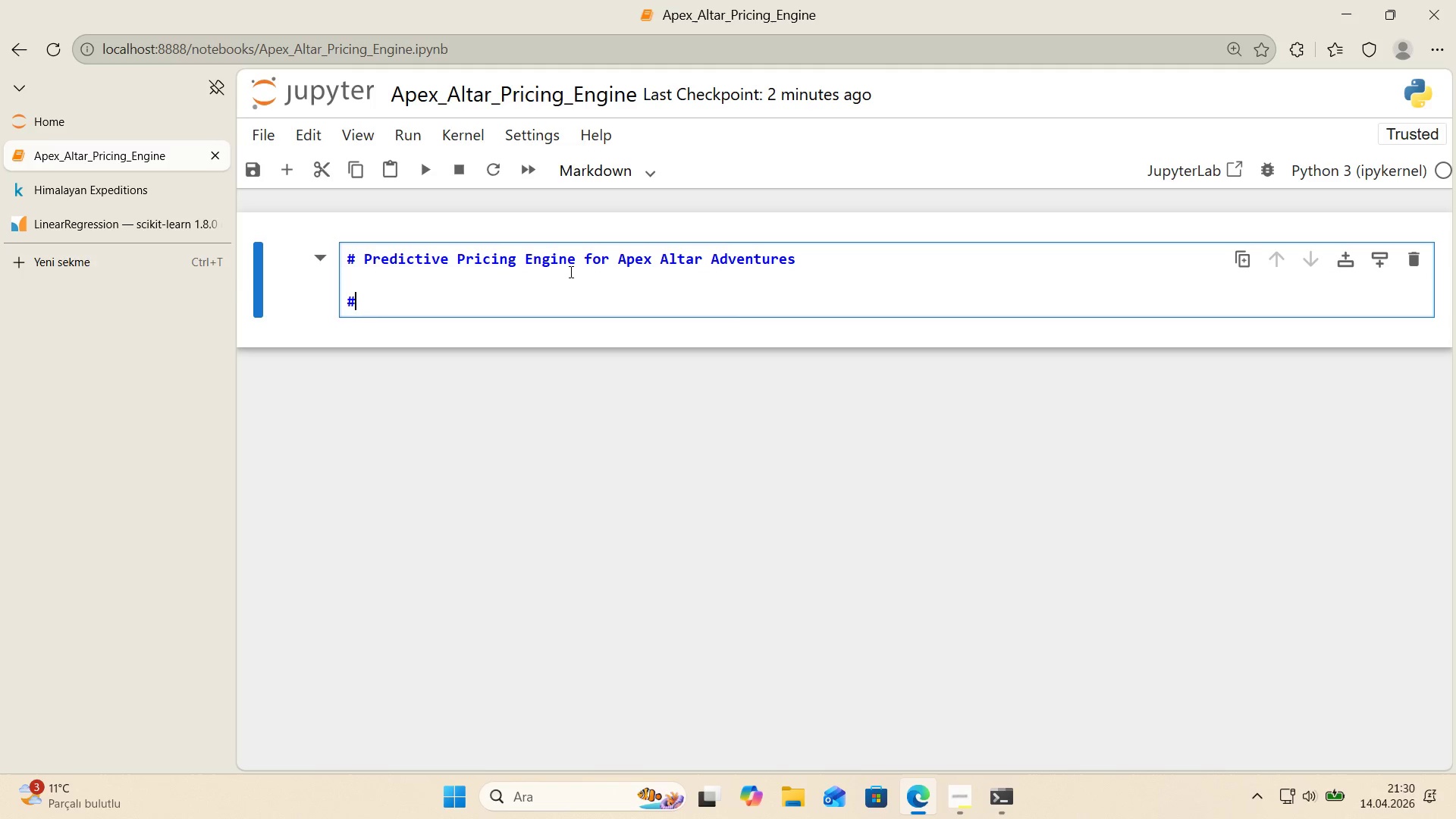 
key(Alt+Control+3)
 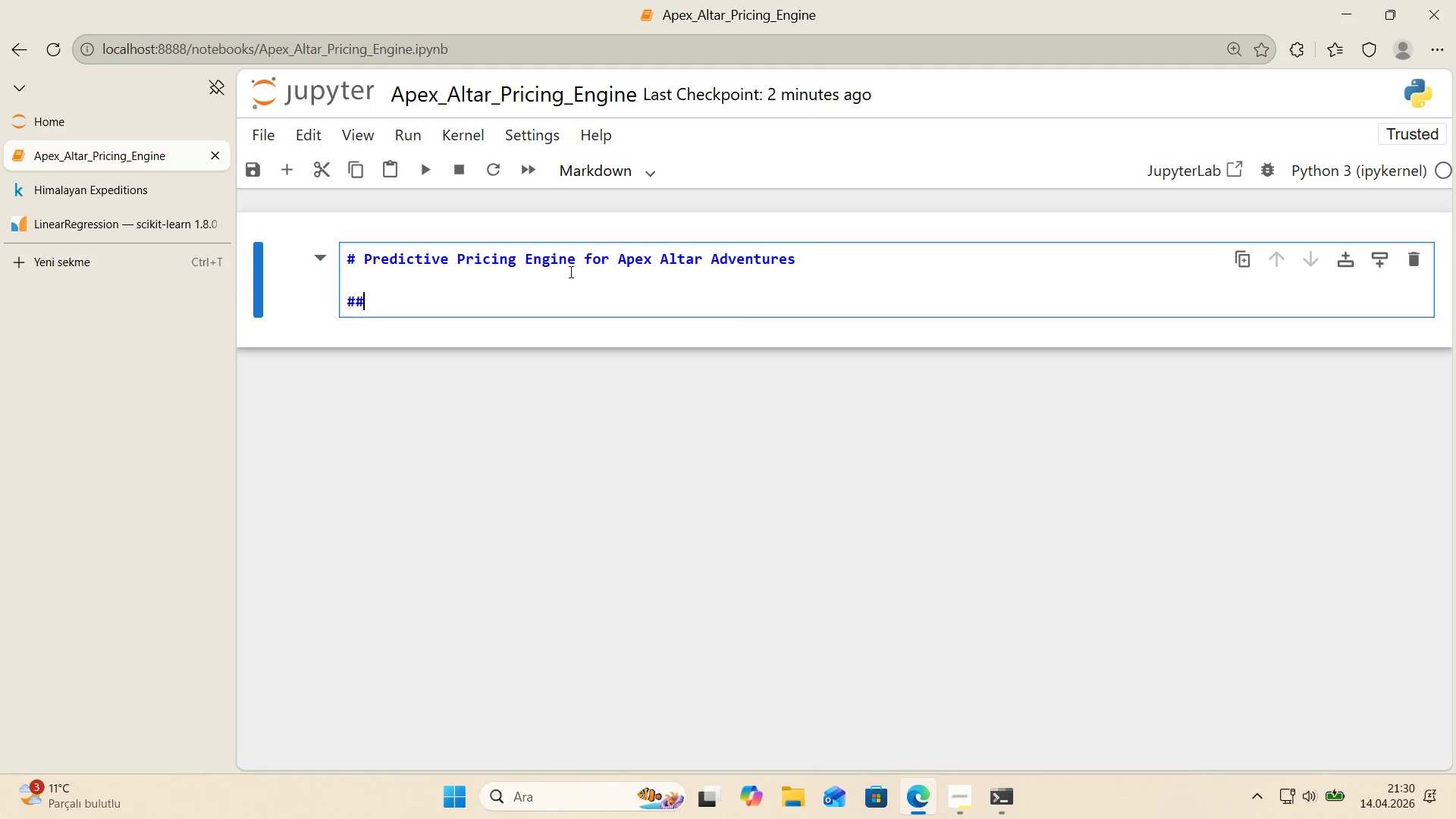 
type( Project Overv'ew)
 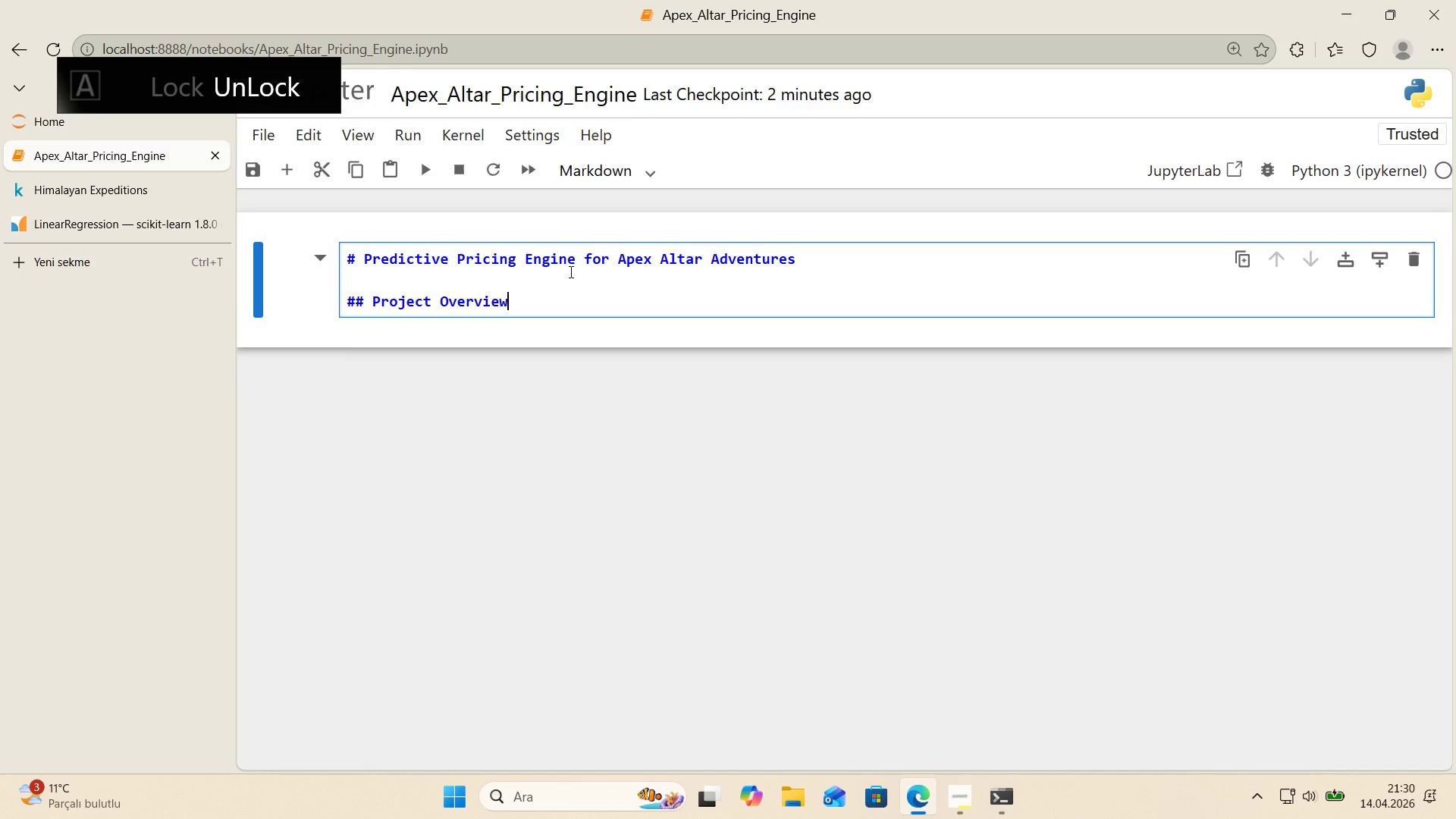 
key(Enter)
 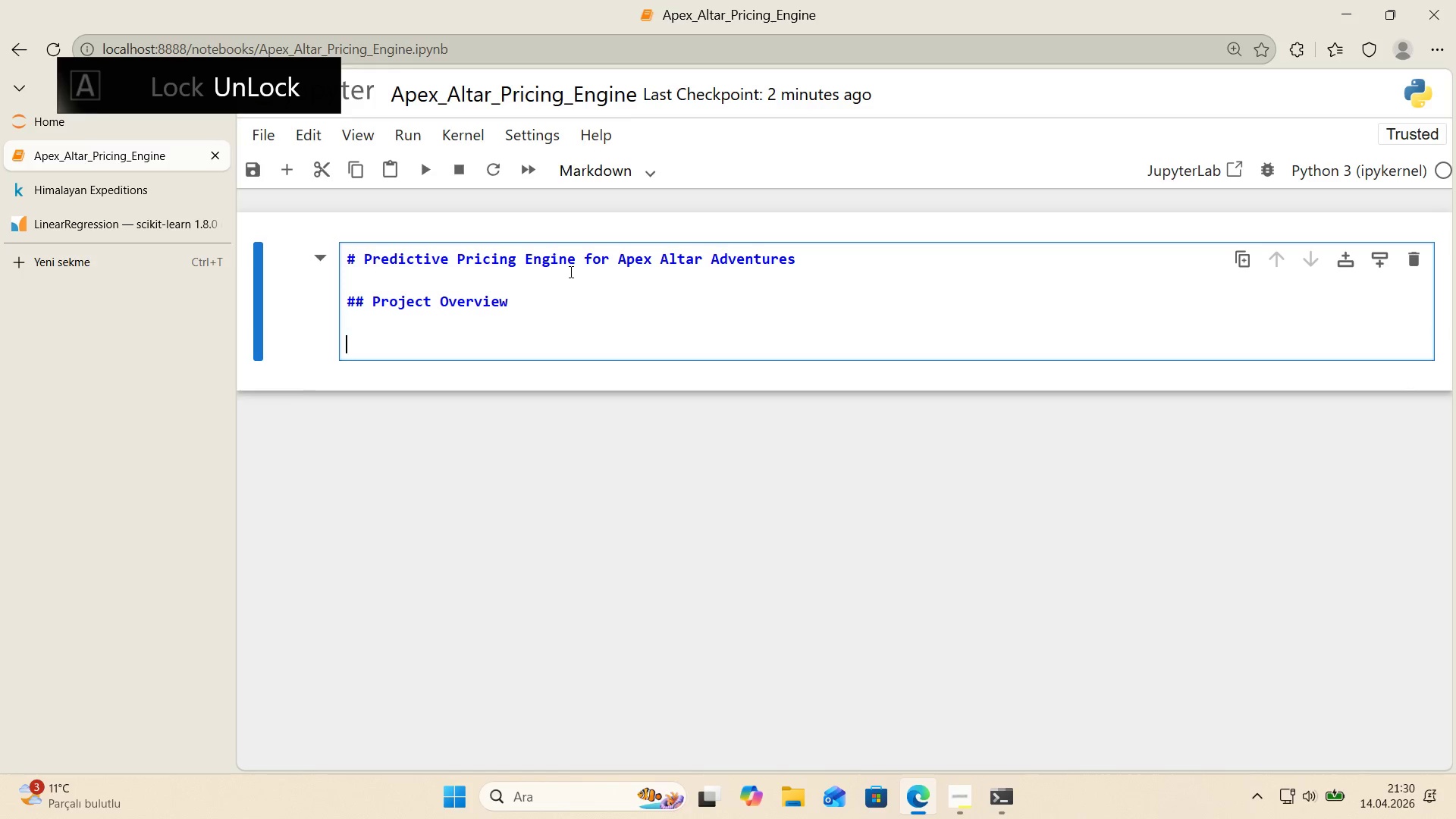 
key(Enter)
 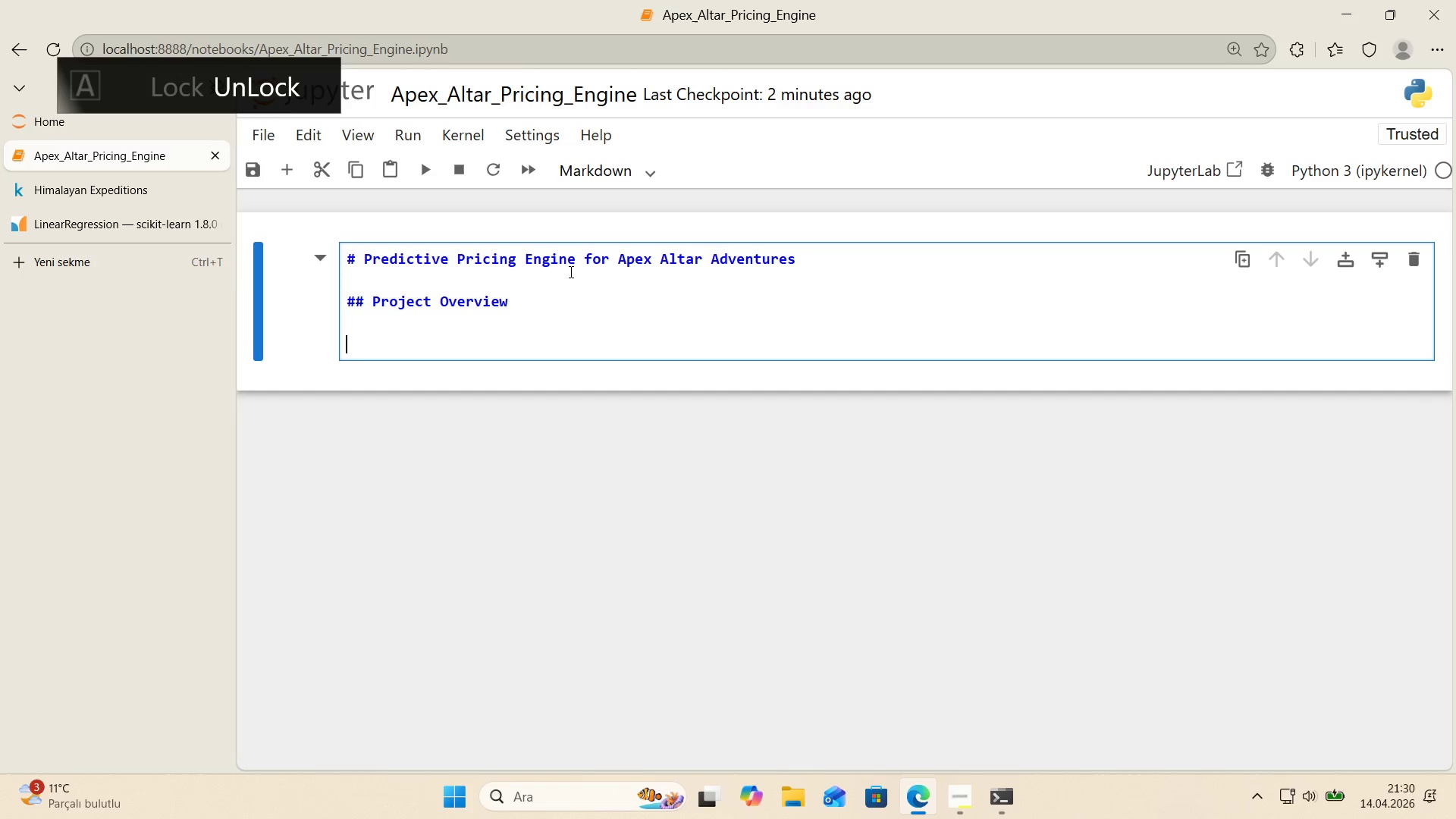 
type(**Cl'ent>** Apex Altar Adventures)
 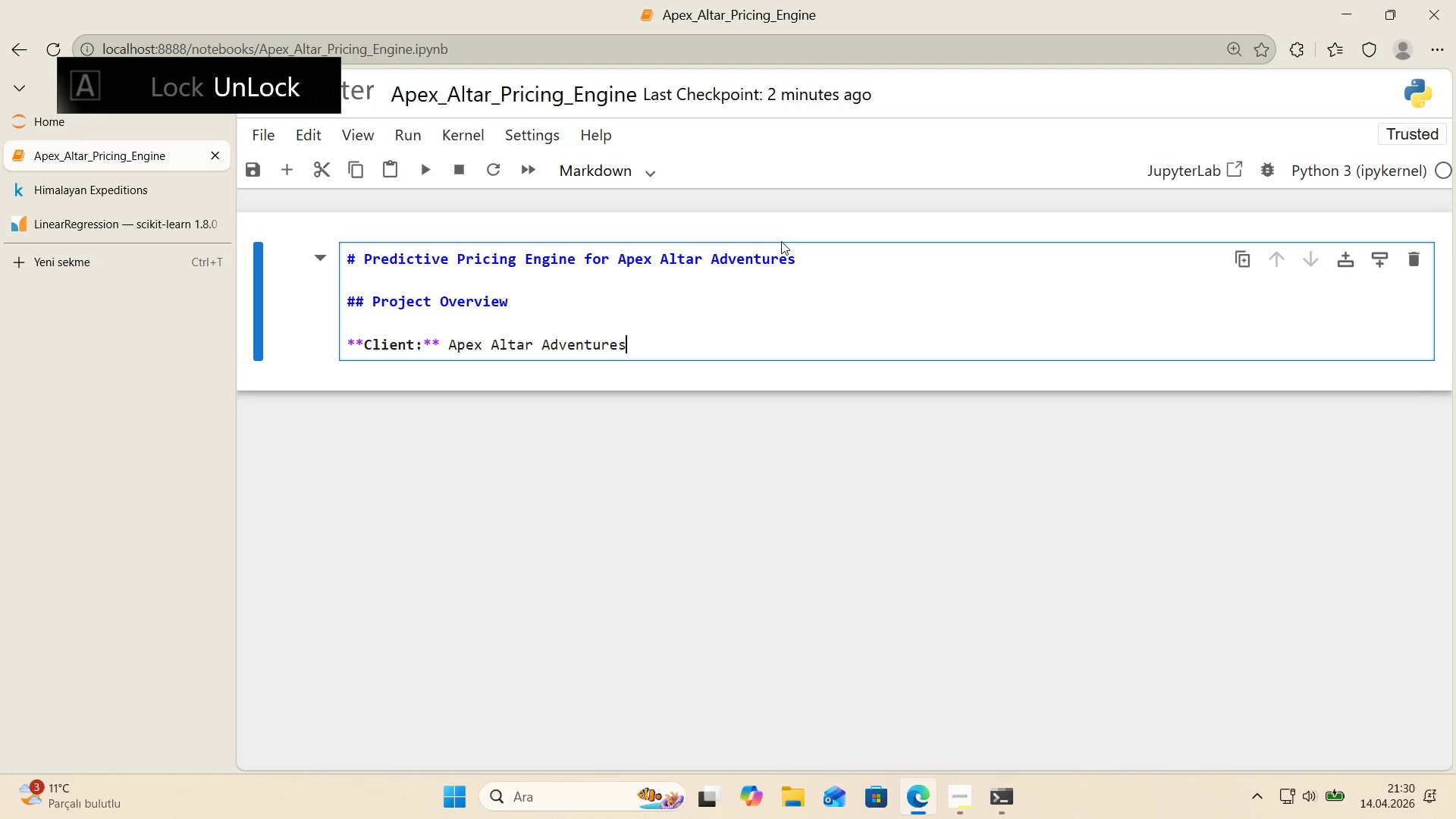 
scroll: coordinate [789, 246], scroll_direction: down, amount: 1.0
 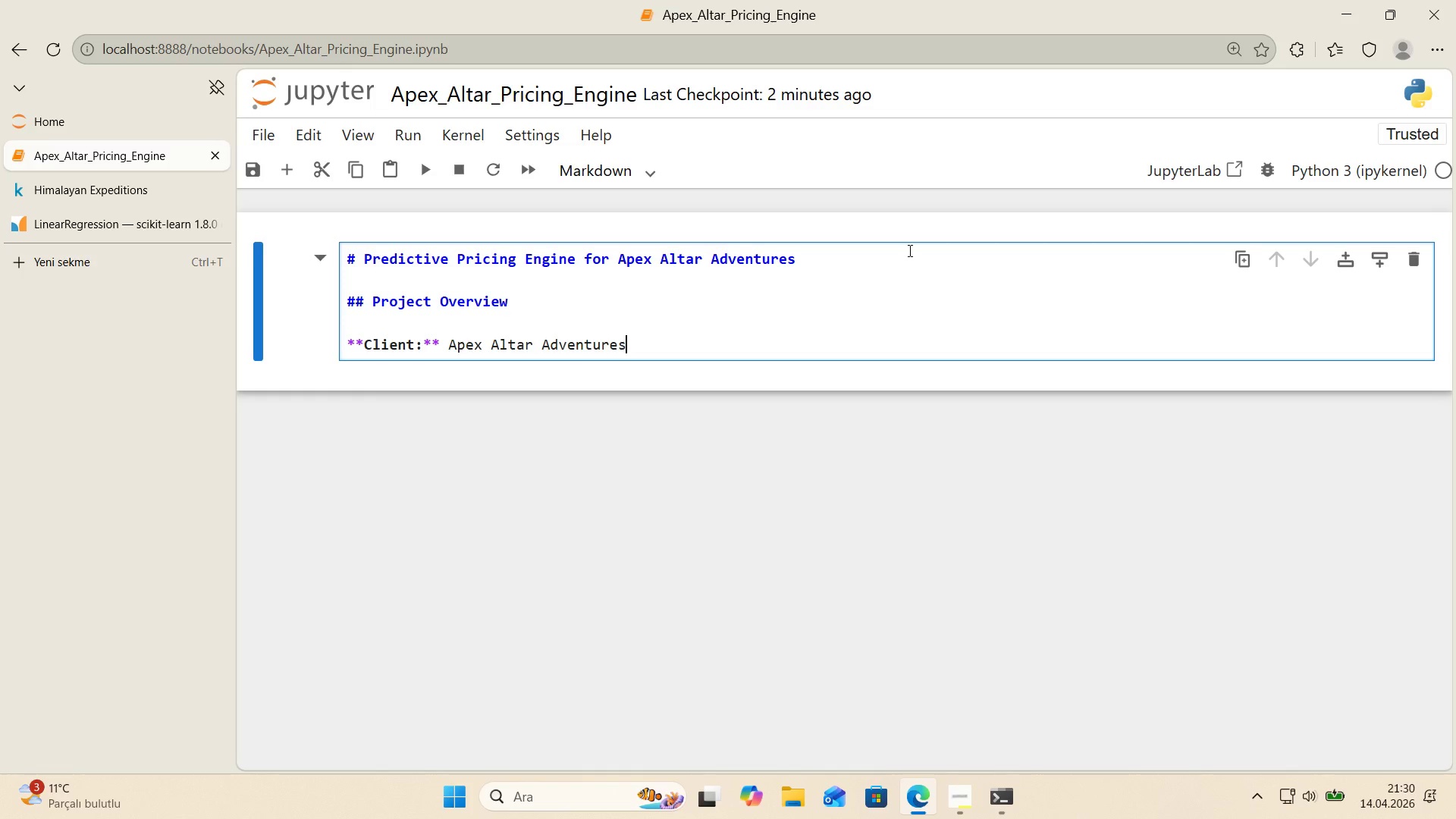 
type( a bout'que travel consultancy spec'al'z'ng 'n h'gh-alt'tude ``)
 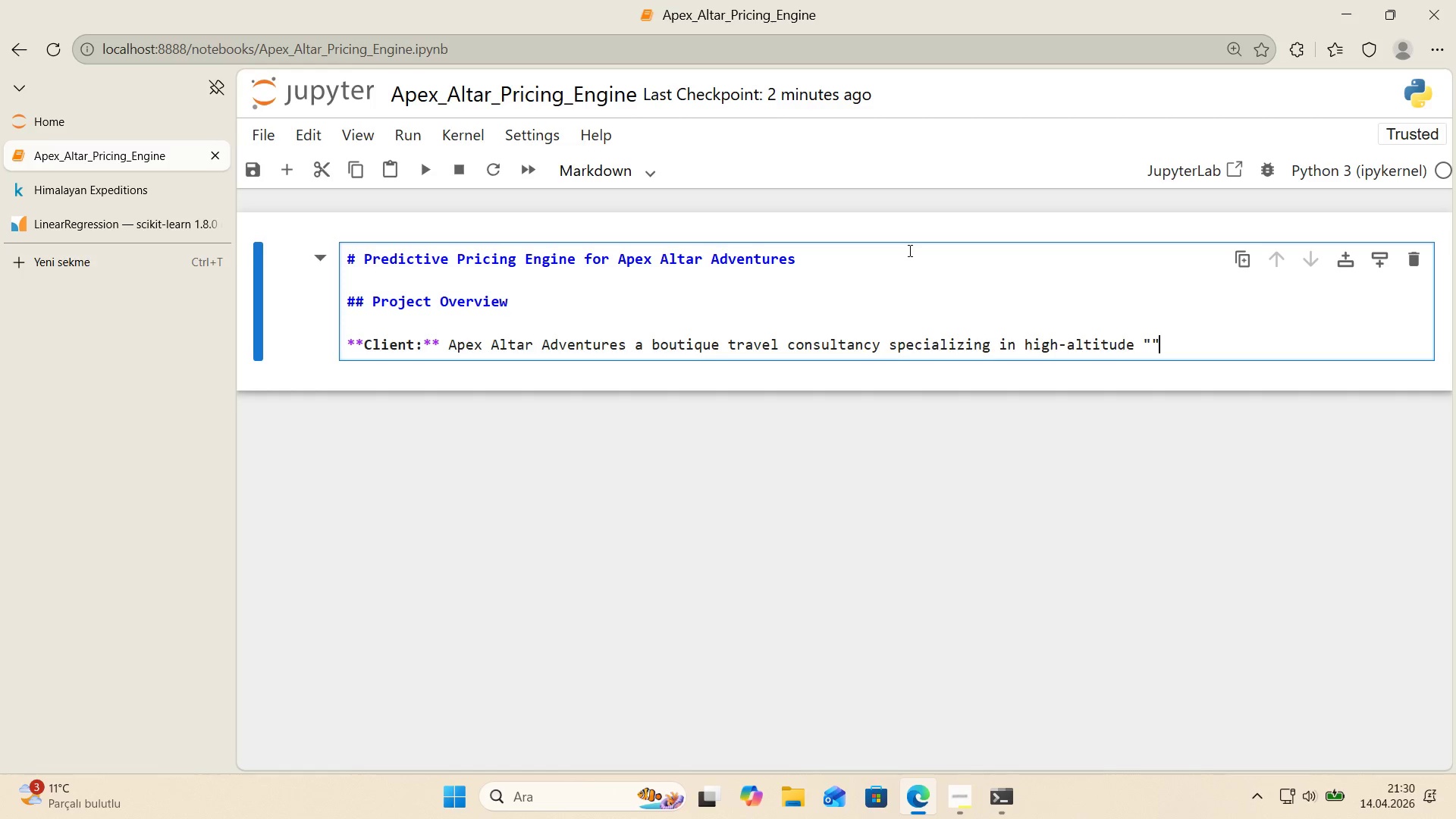 
key(ArrowLeft)
 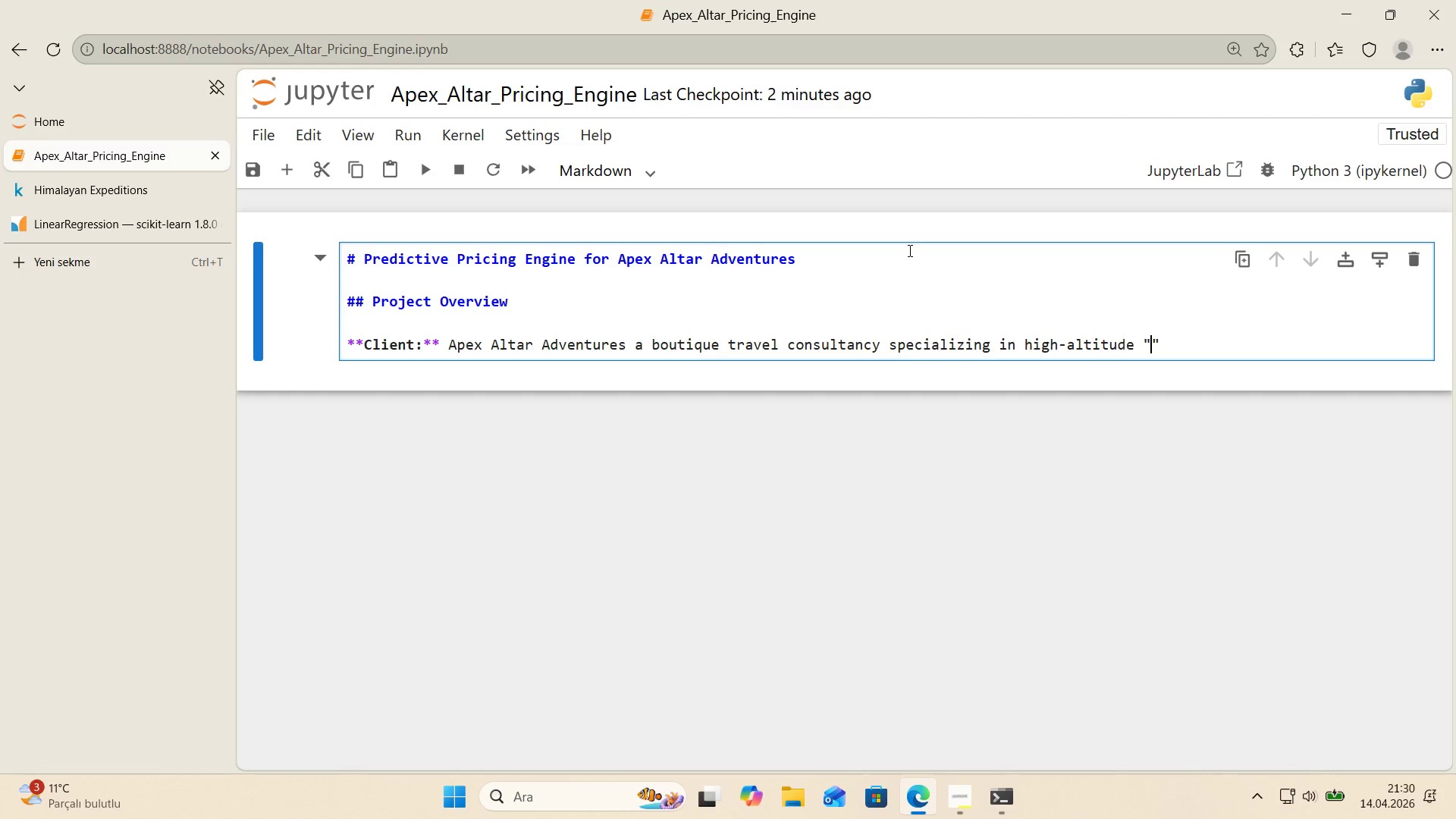 
type(w'lderness elopements)
 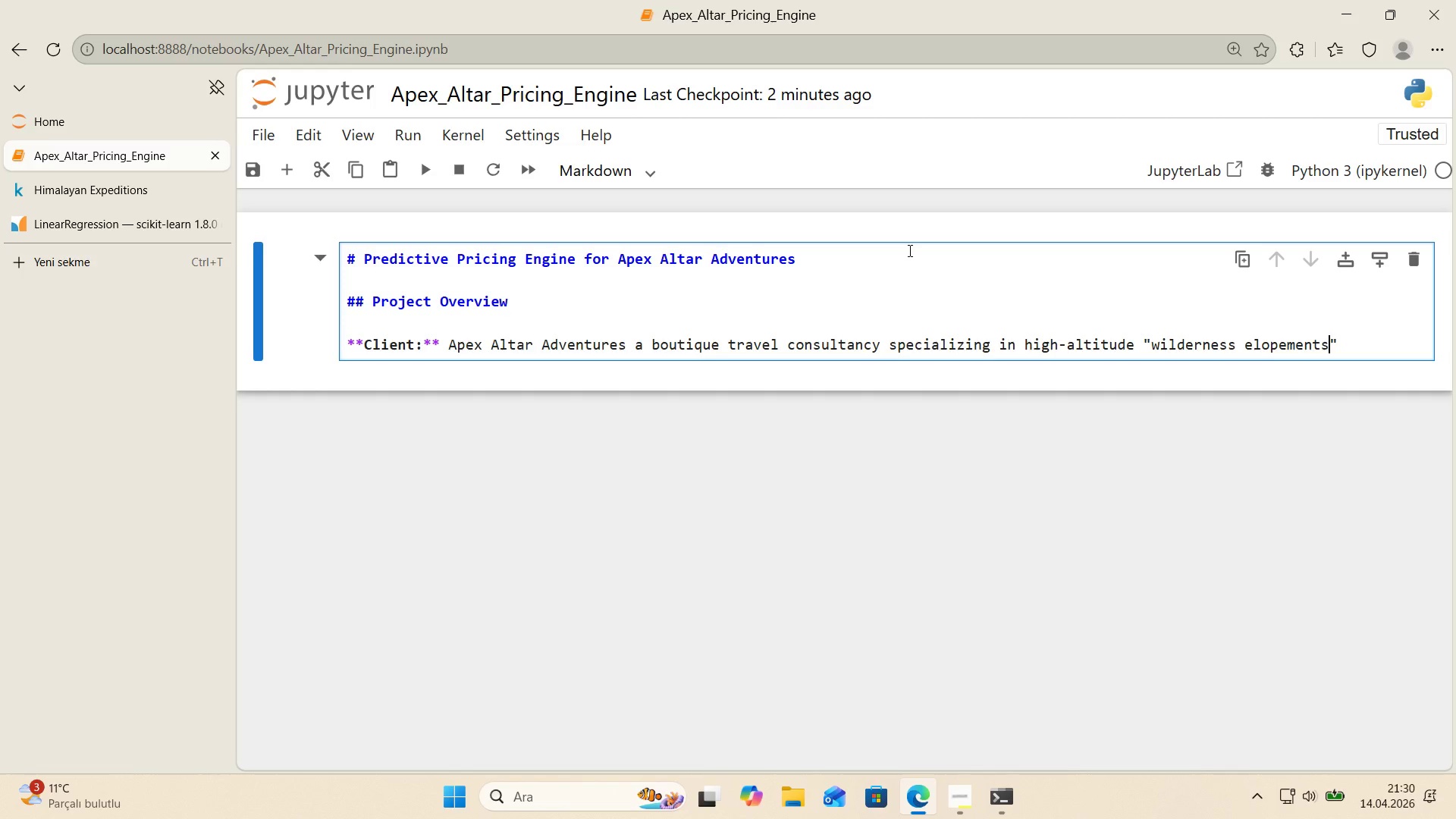 
key(ArrowRight)
 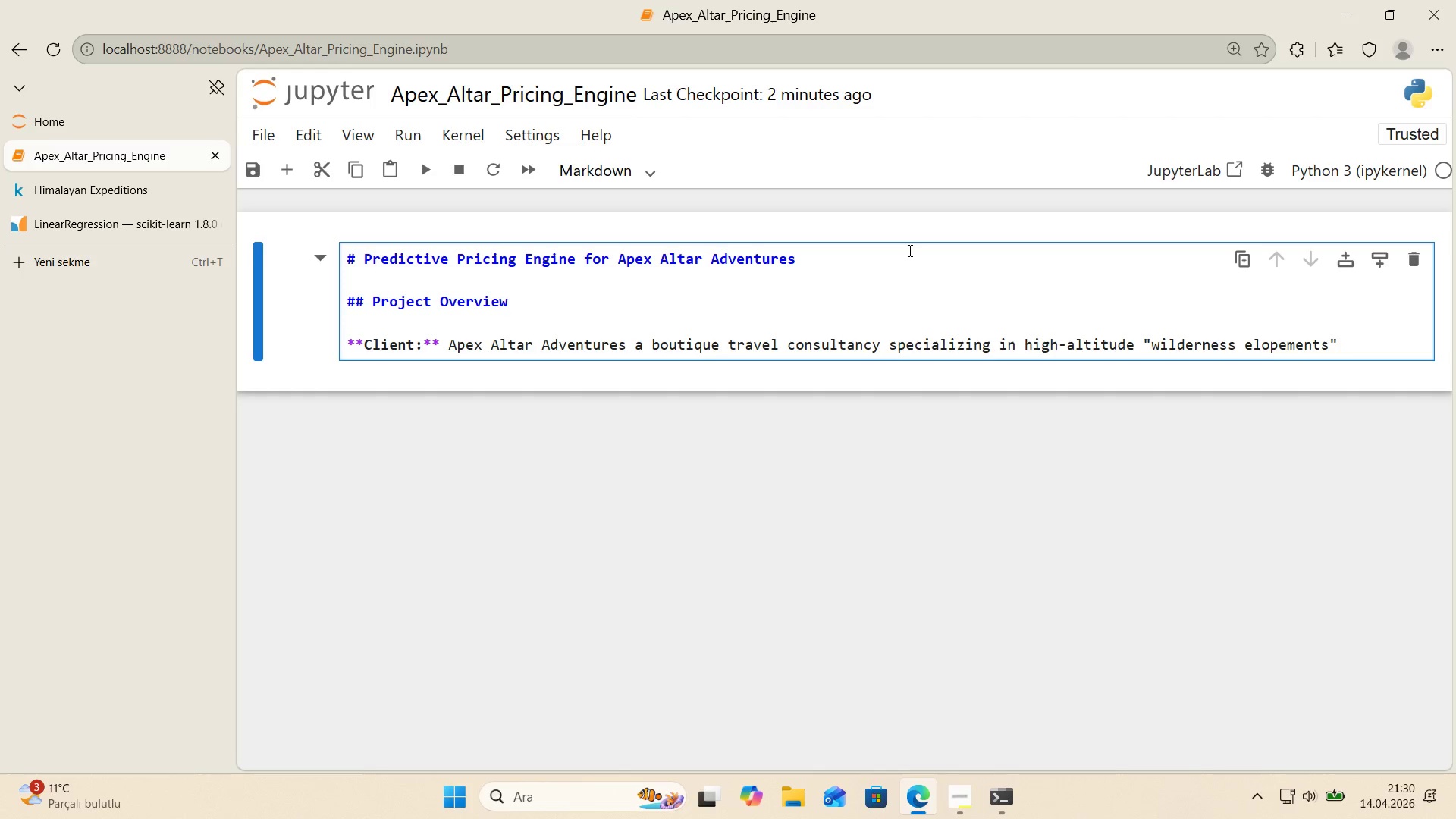 
type( and remote dest'nat'on wedd'ngs.)
 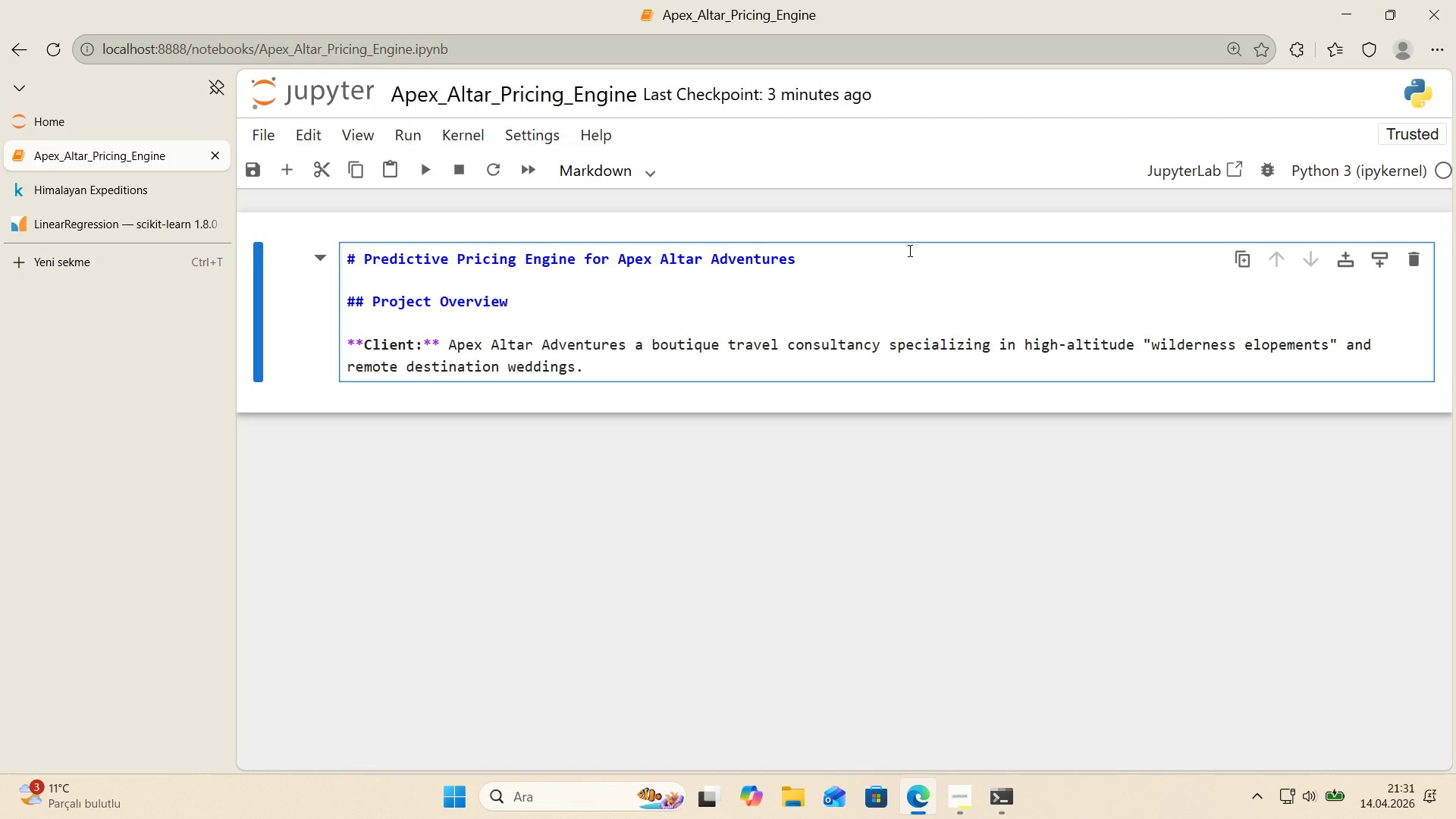 
key(Enter)
 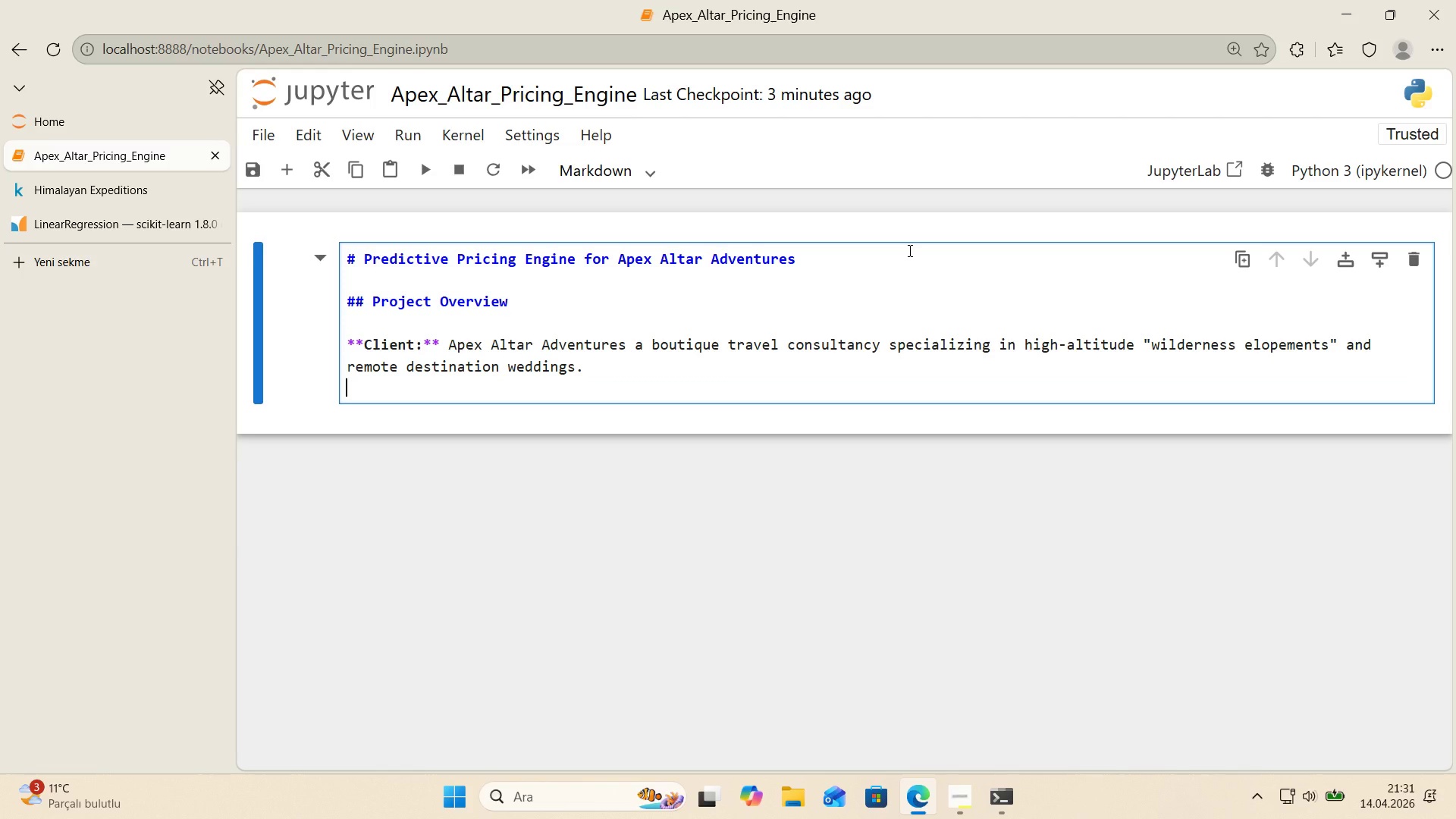 
key(Enter)
 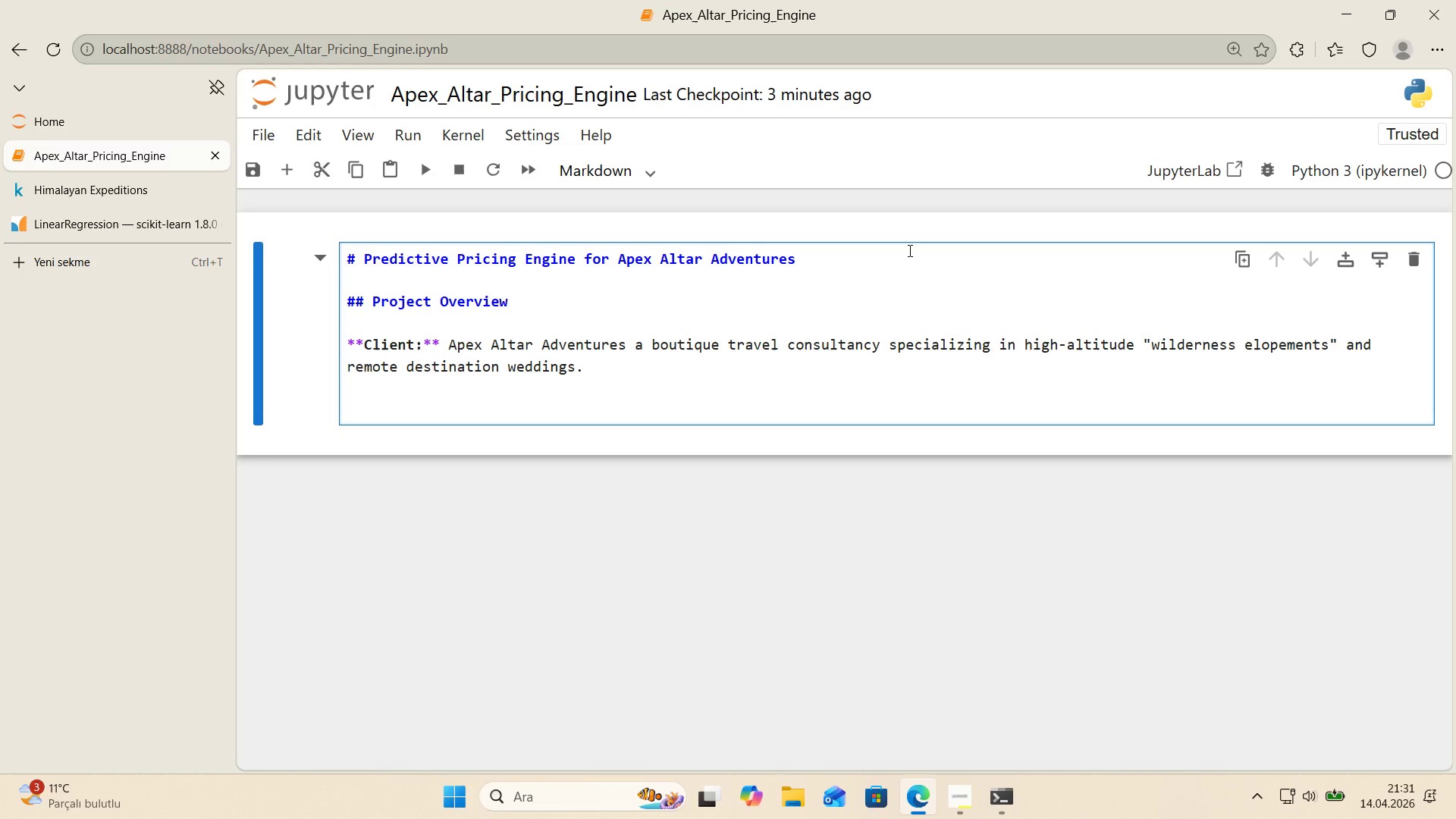 
type(**Bus'ness Problem>** Manual pr'c'ng spreadsheets fa'l to account for the )
 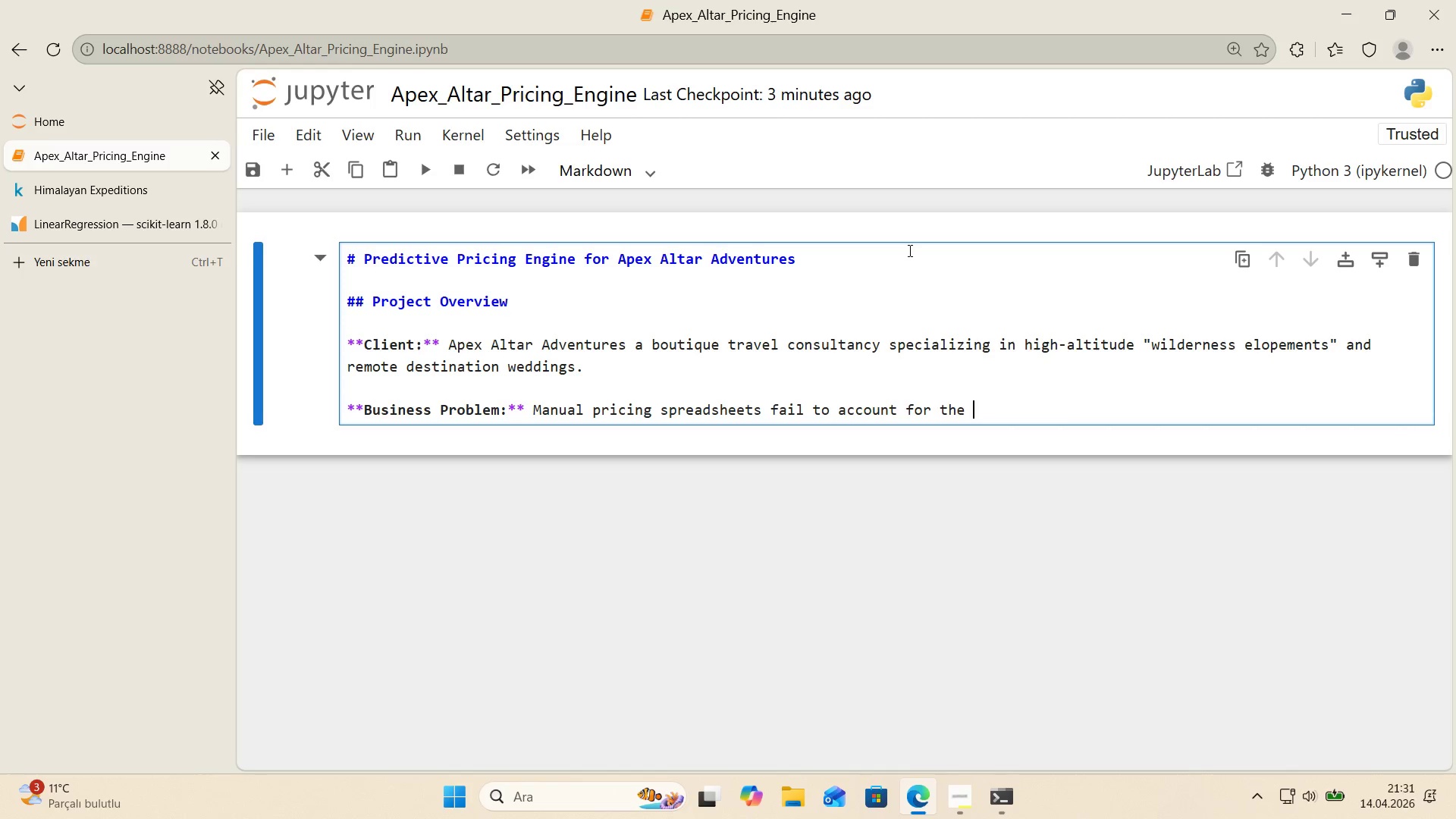 
wait(11.25)
 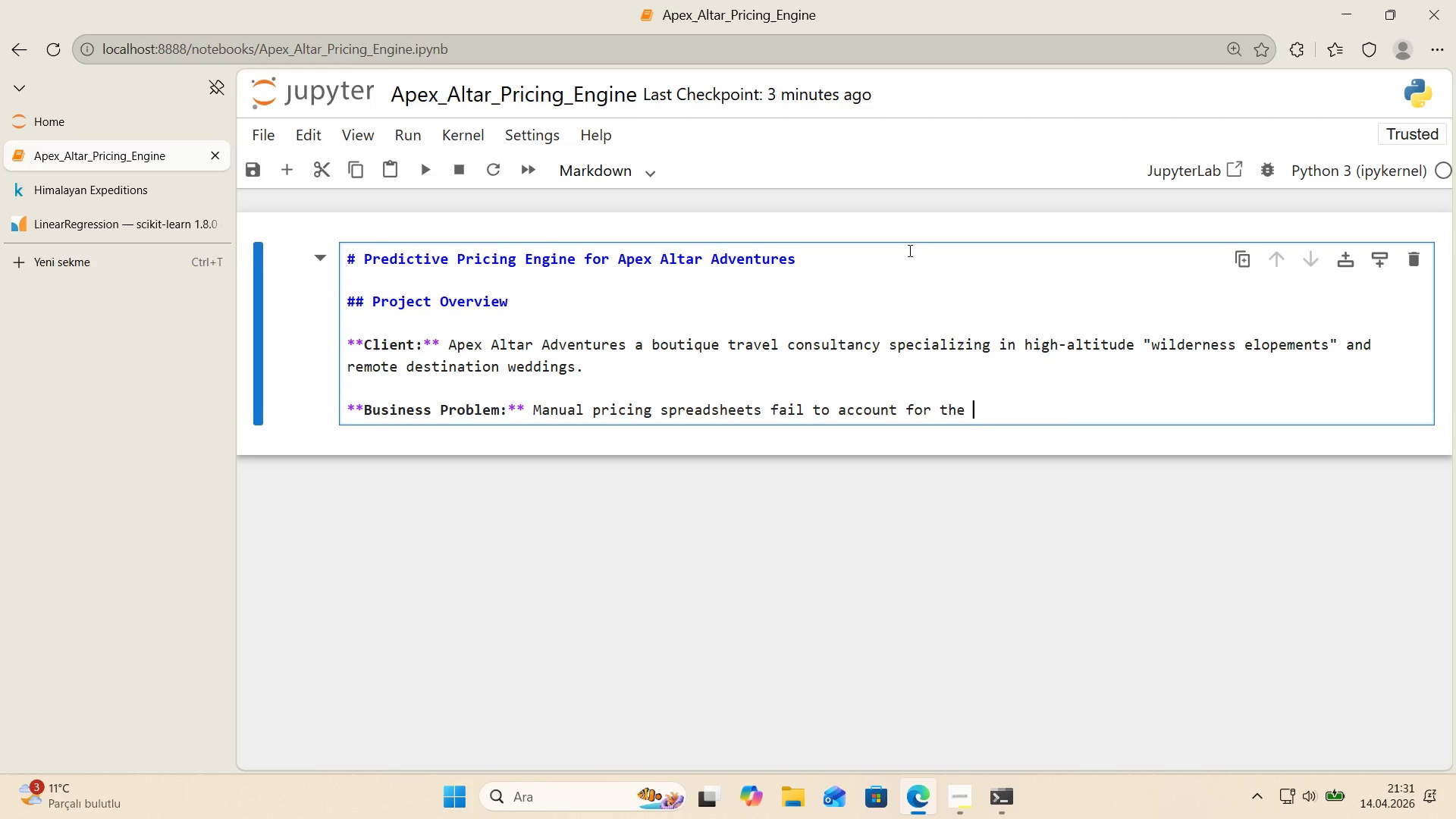 
type(the vot)
key(Backspace)
type(lat'le log'st'c)
key(Backspace)
 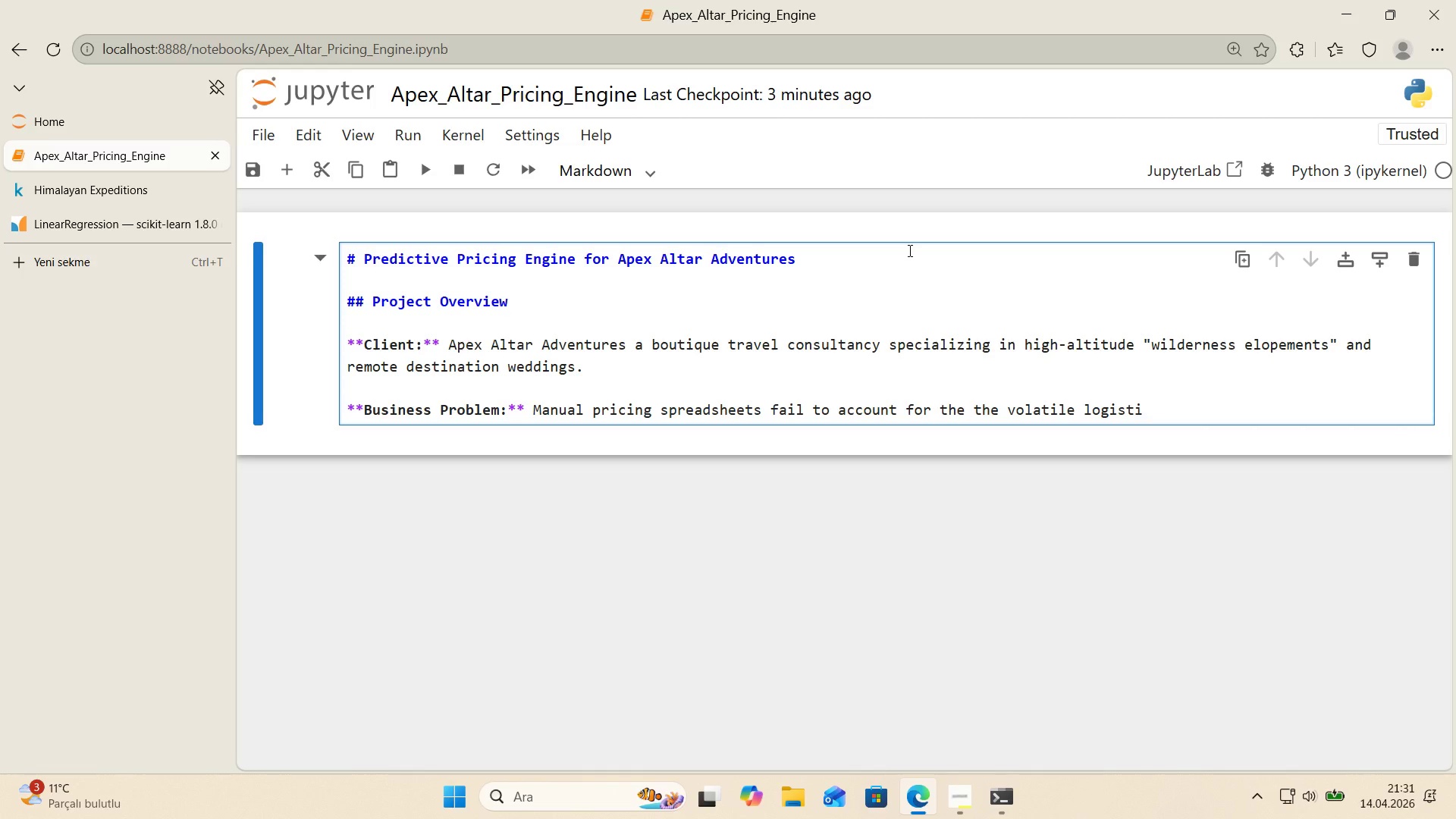 
wait(6.14)
 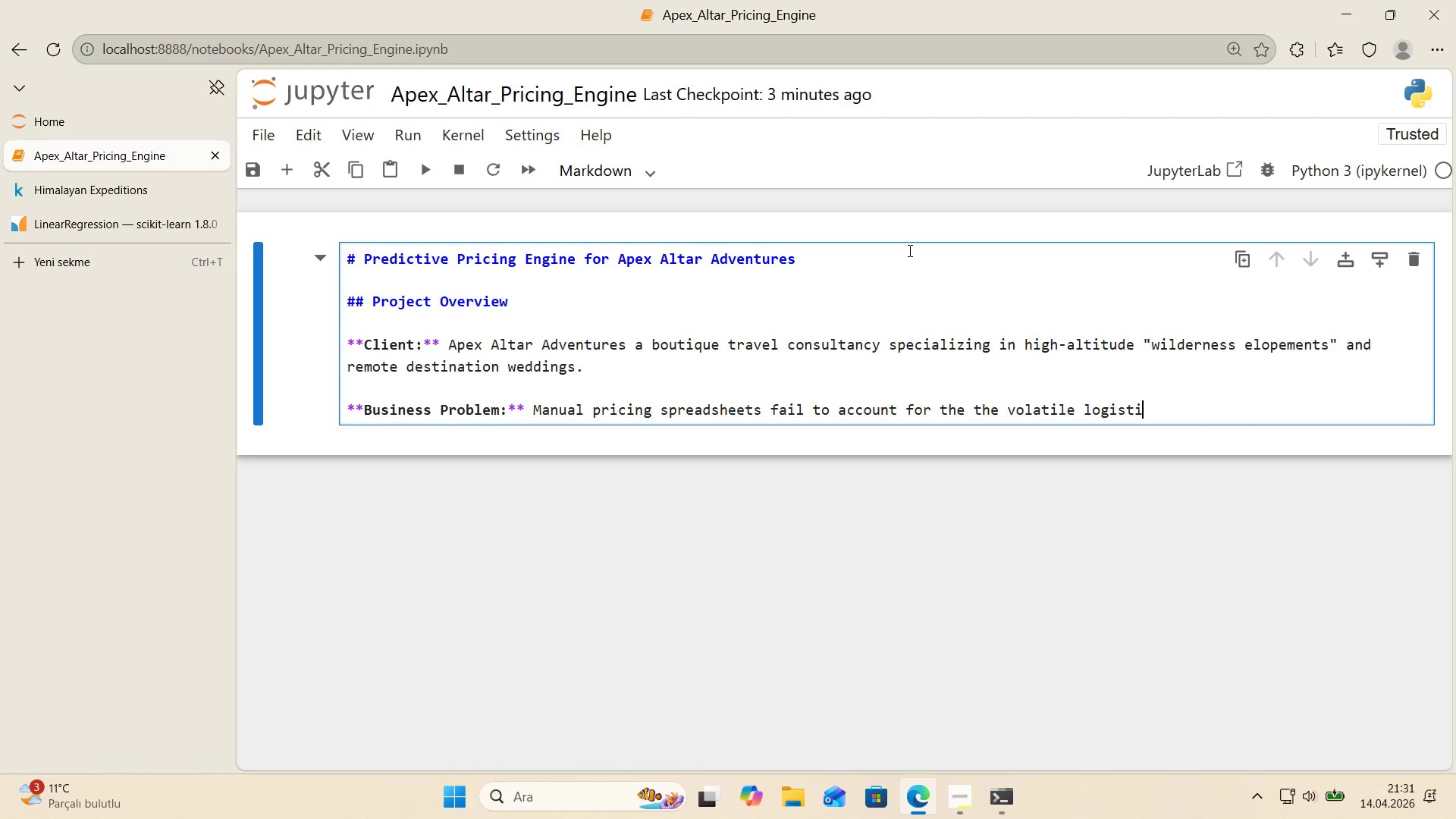 
type(cs of mounta'n-top ceremon'es *()
 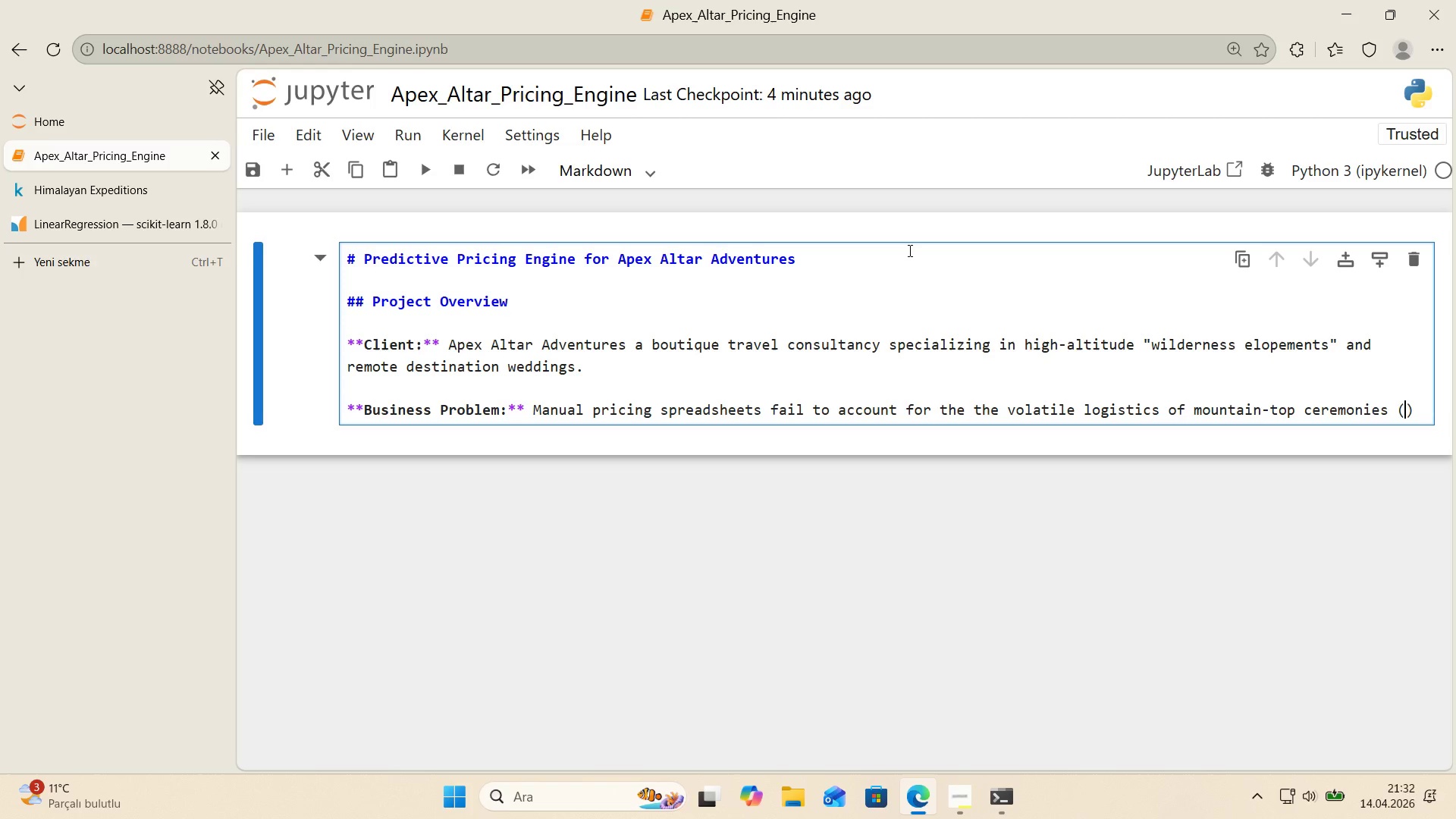 
 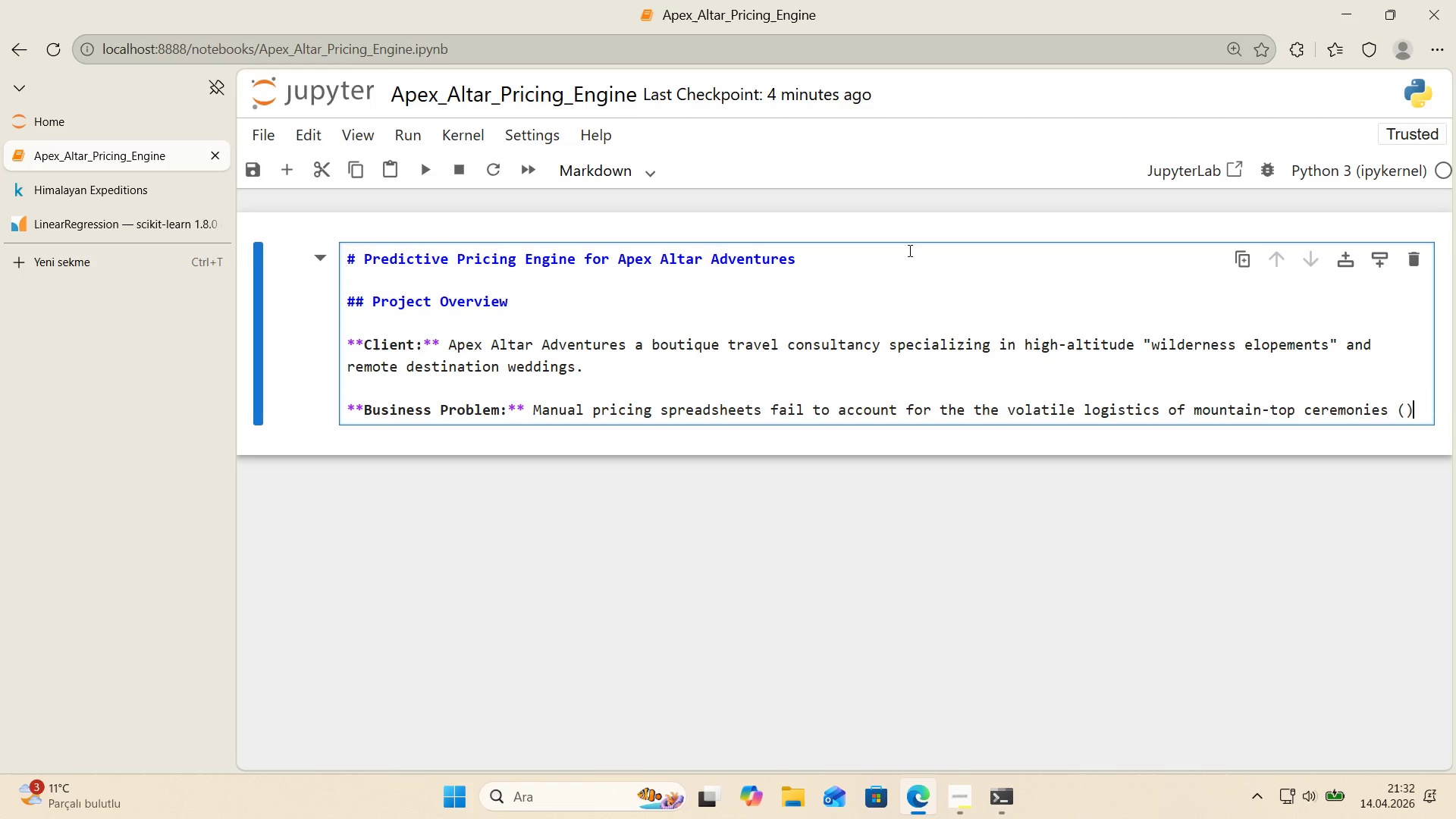 
key(ArrowLeft)
 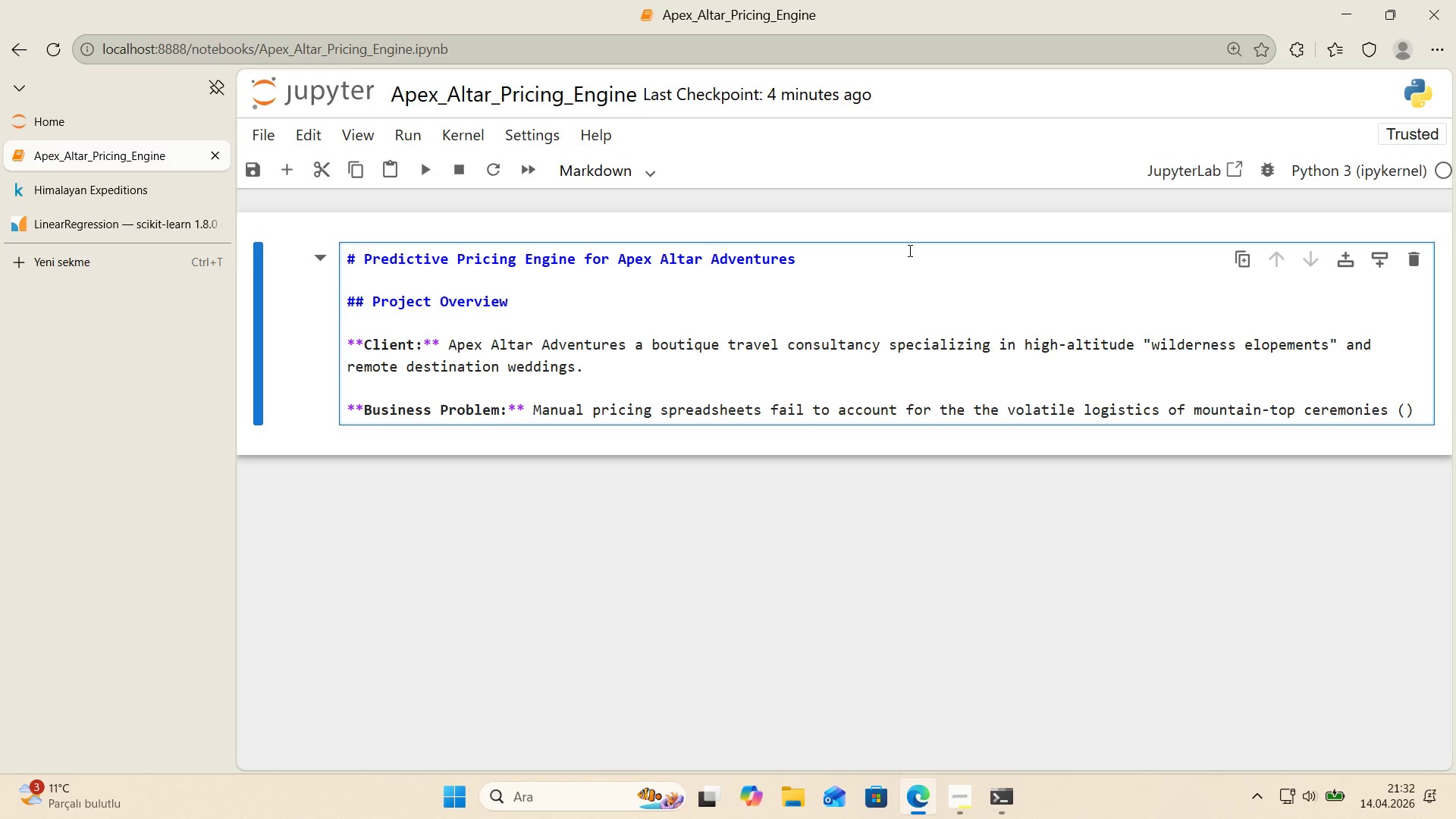 
type(gear trn)
key(Backspace)
type(ansport, u)
key(Backspace)
type(gu'de )
 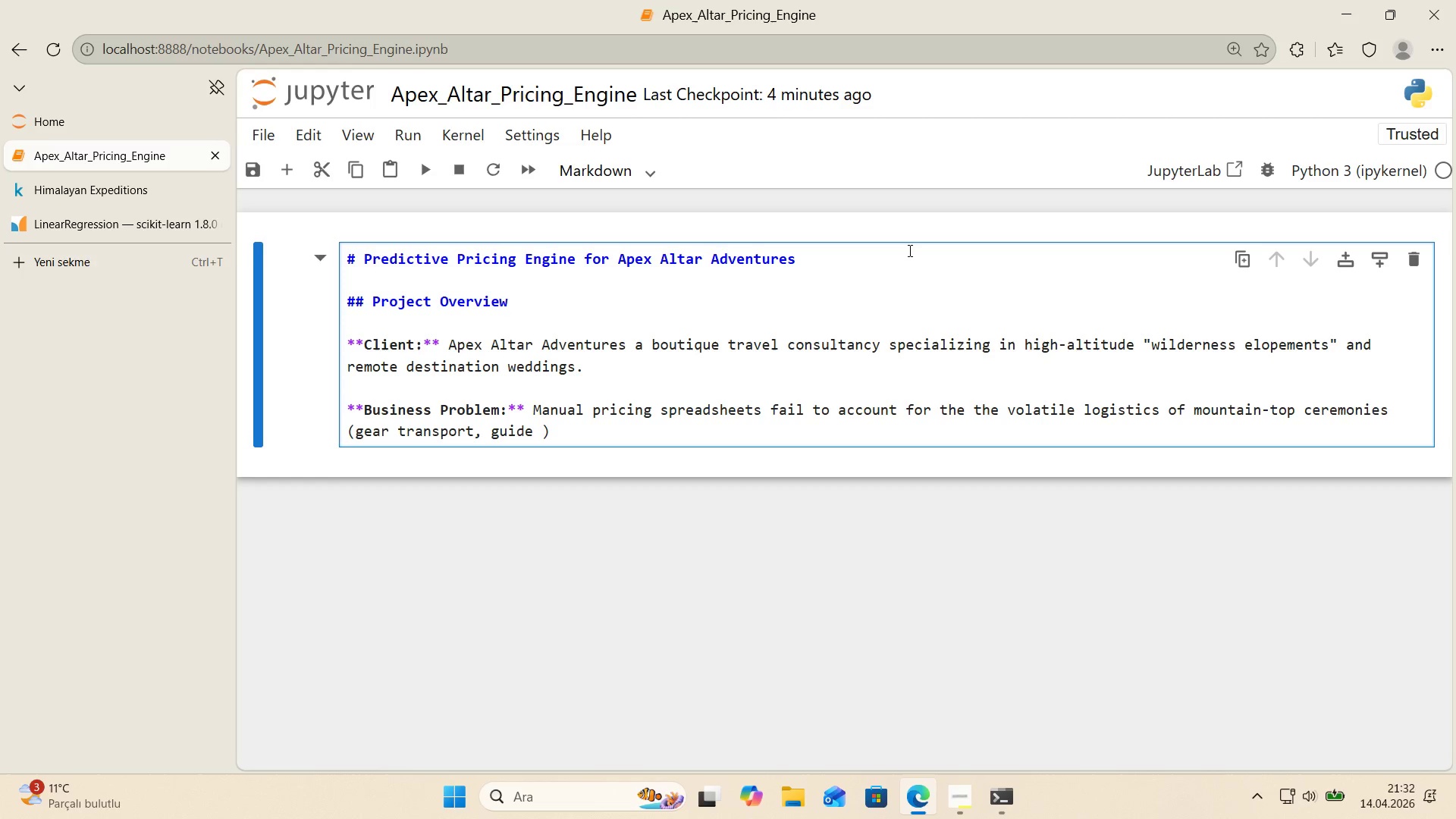 
key(Backspace)
type(-to-guest rat'o)
 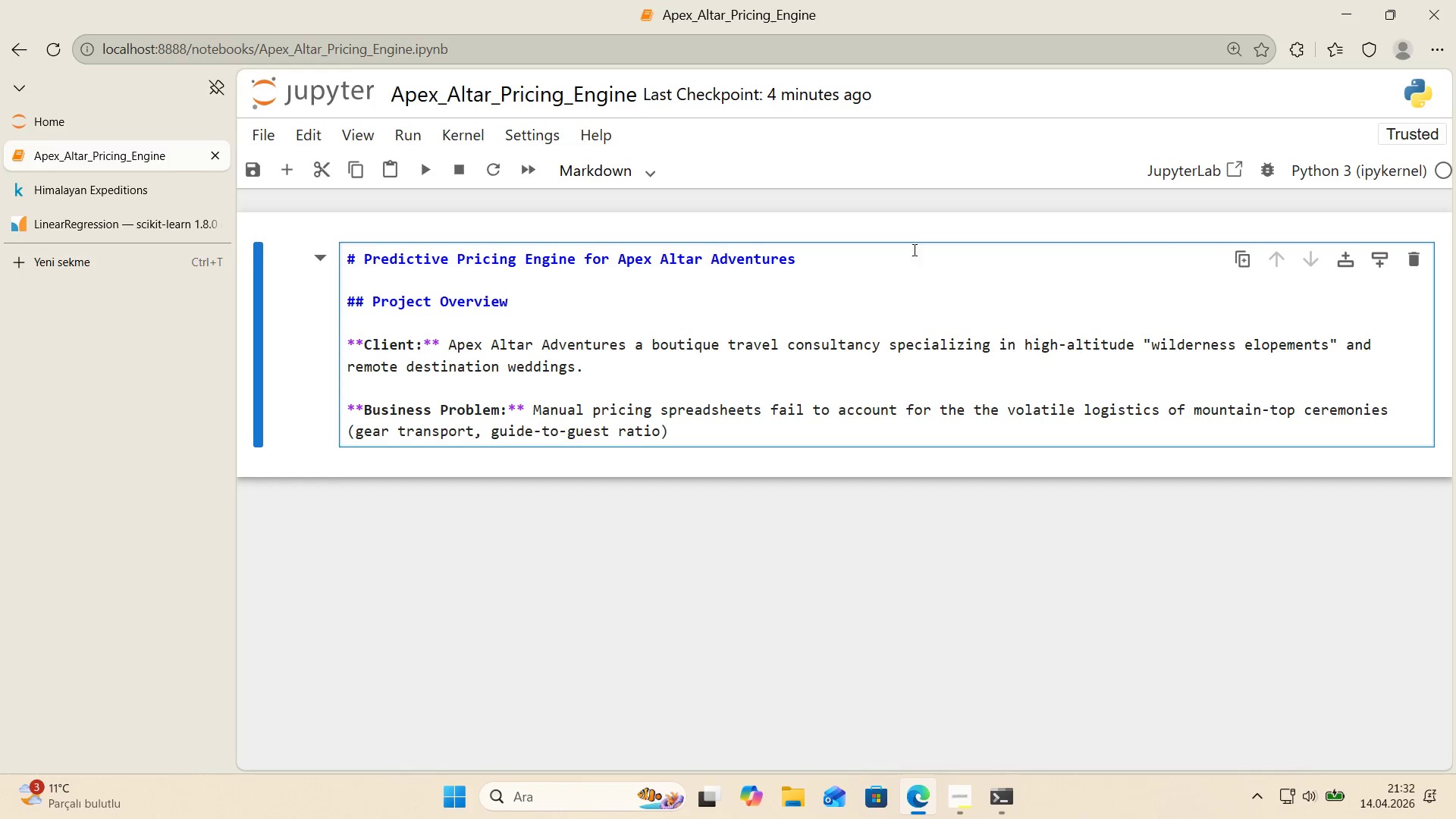 
key(S)
 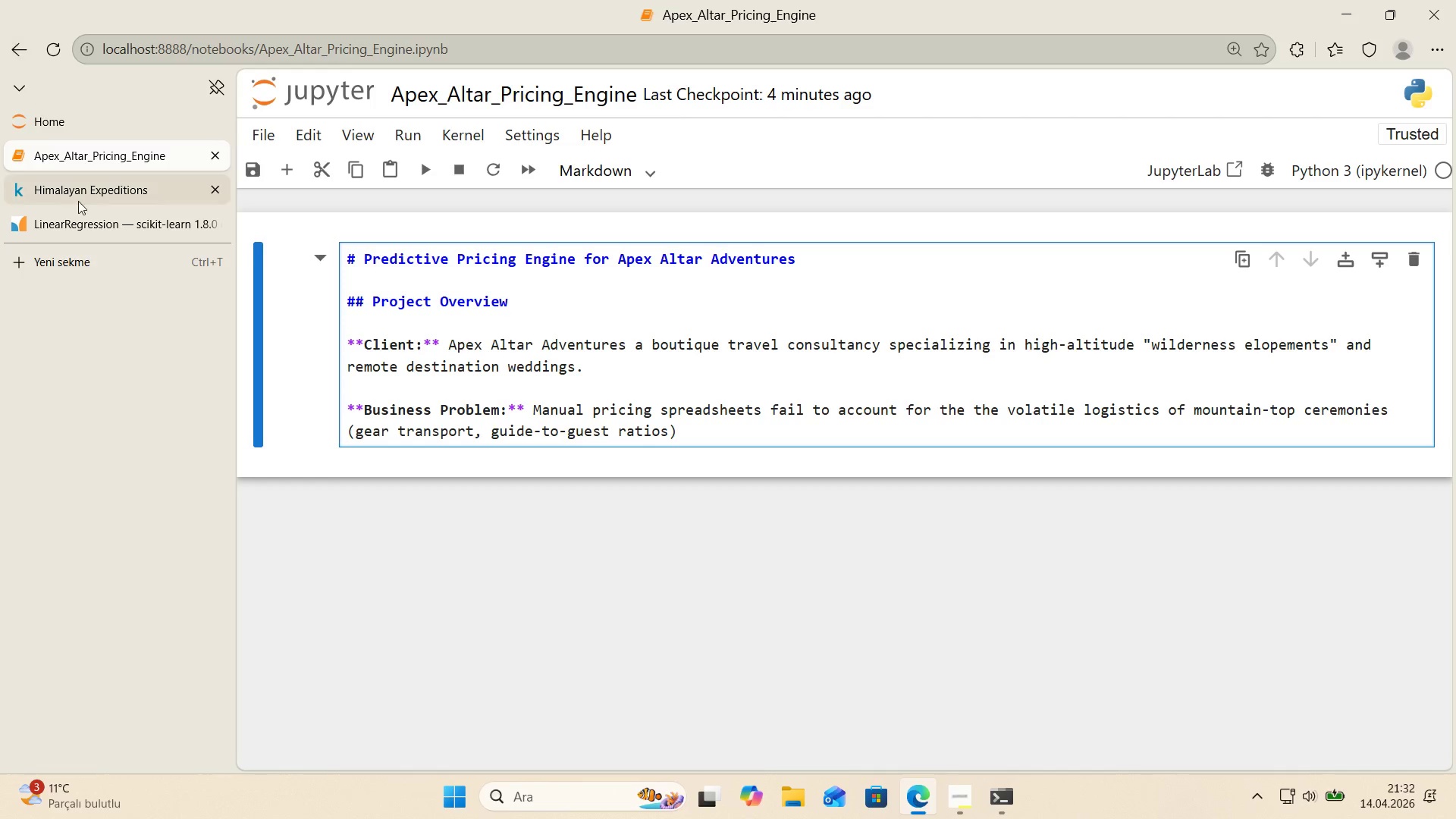 
left_click([84, 198])
 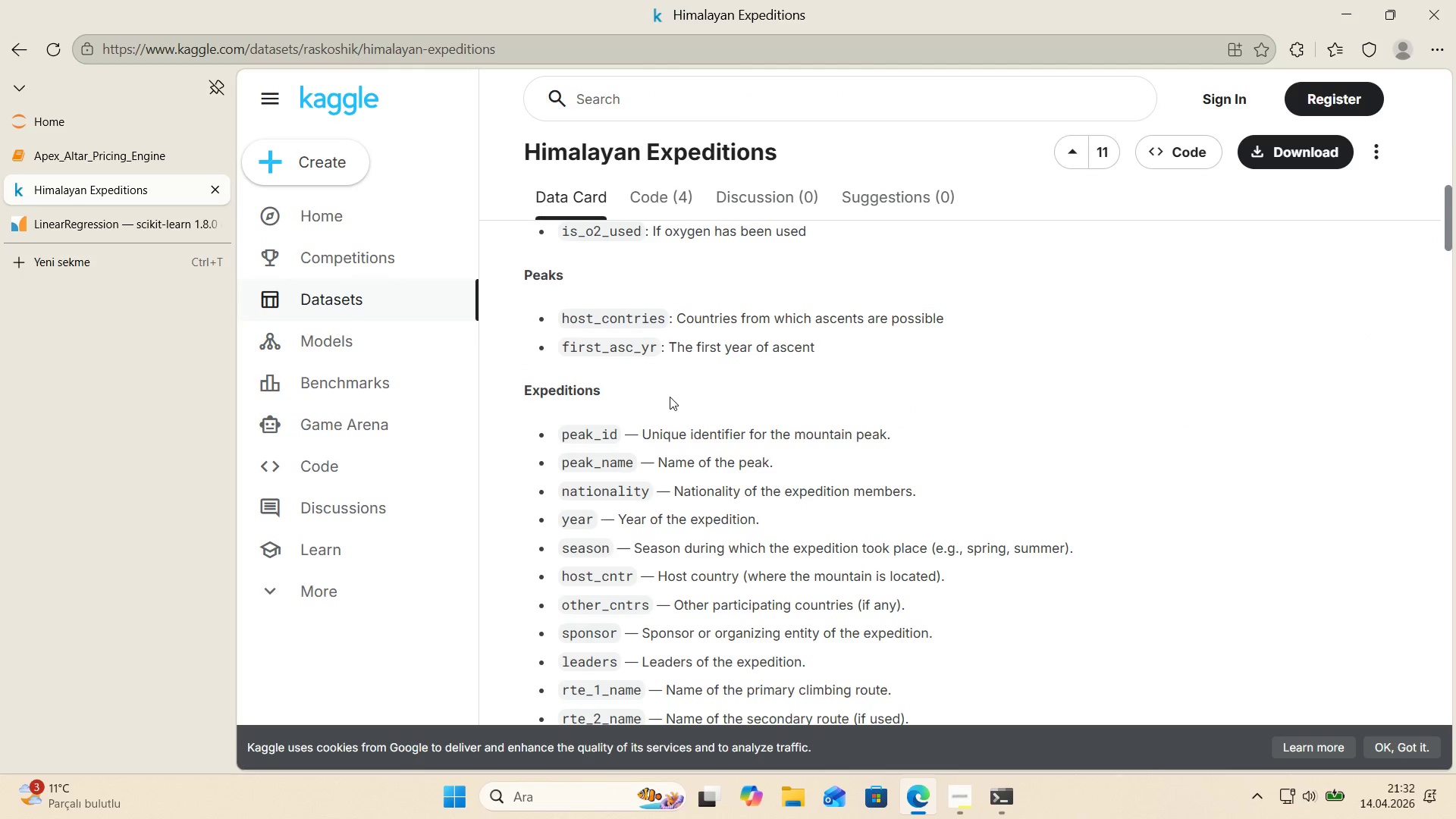 
scroll: coordinate [672, 400], scroll_direction: up, amount: 4.0
 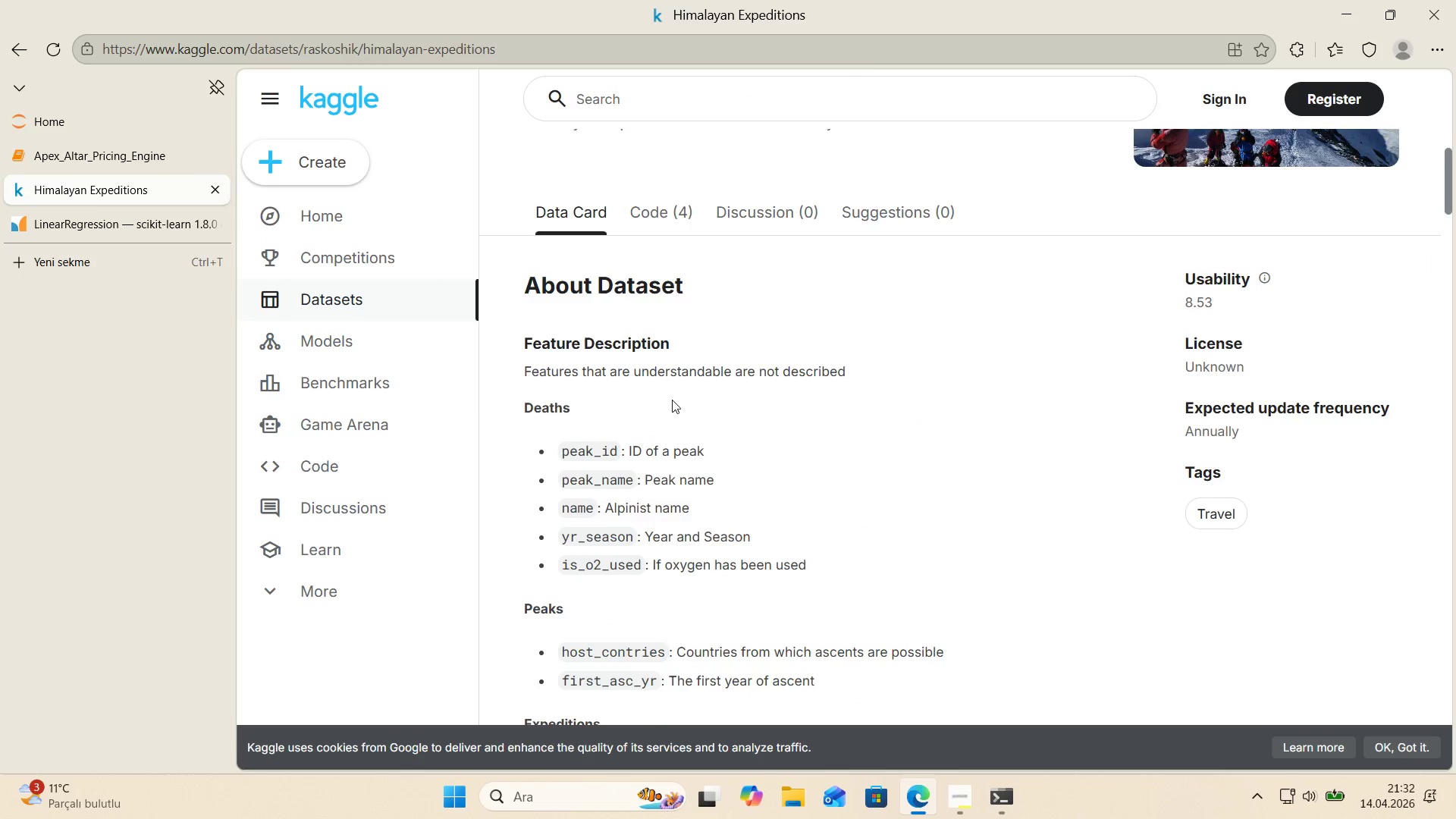 
scroll: coordinate [672, 397], scroll_direction: down, amount: 17.0
 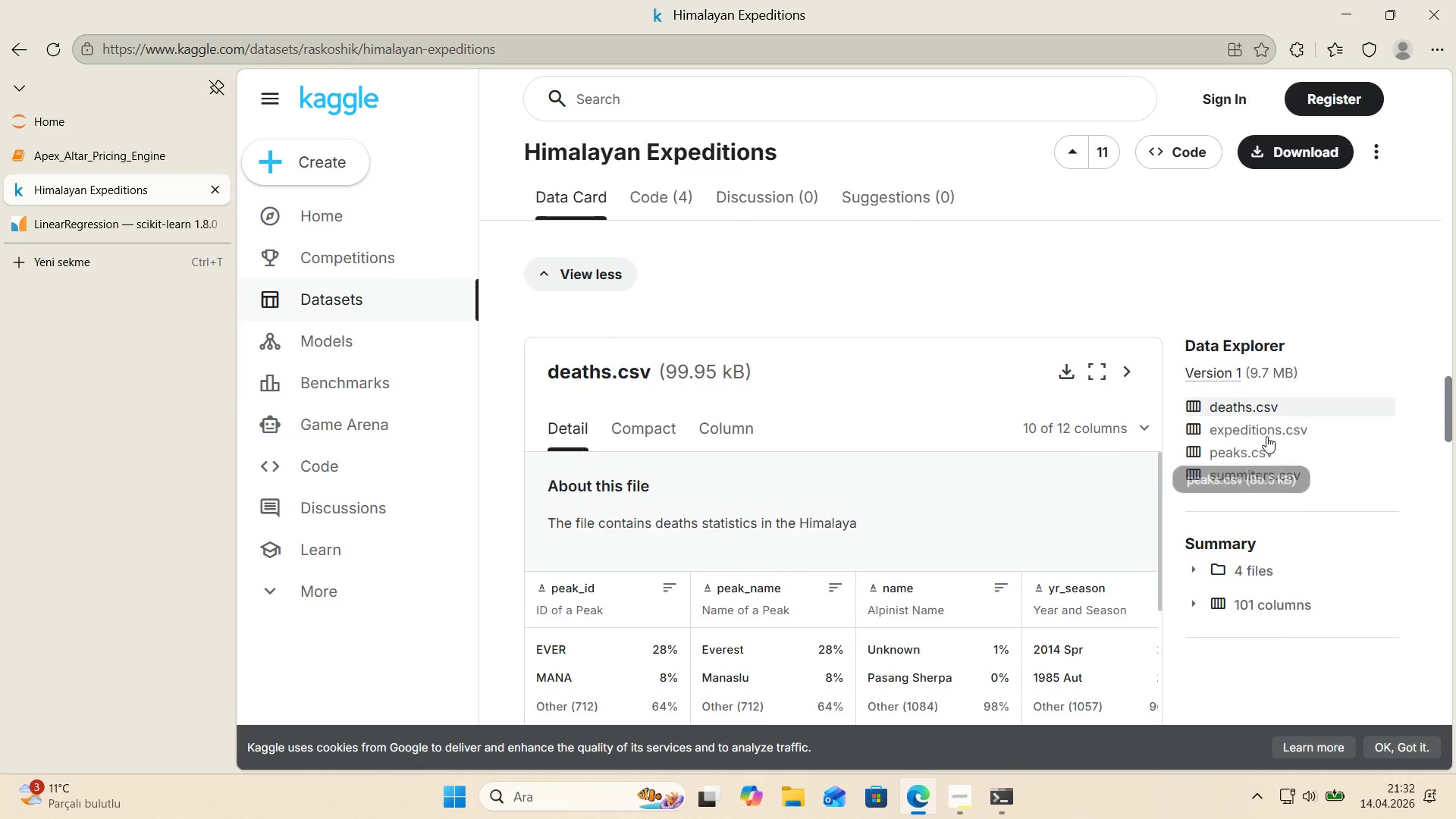 
left_click([1272, 431])
 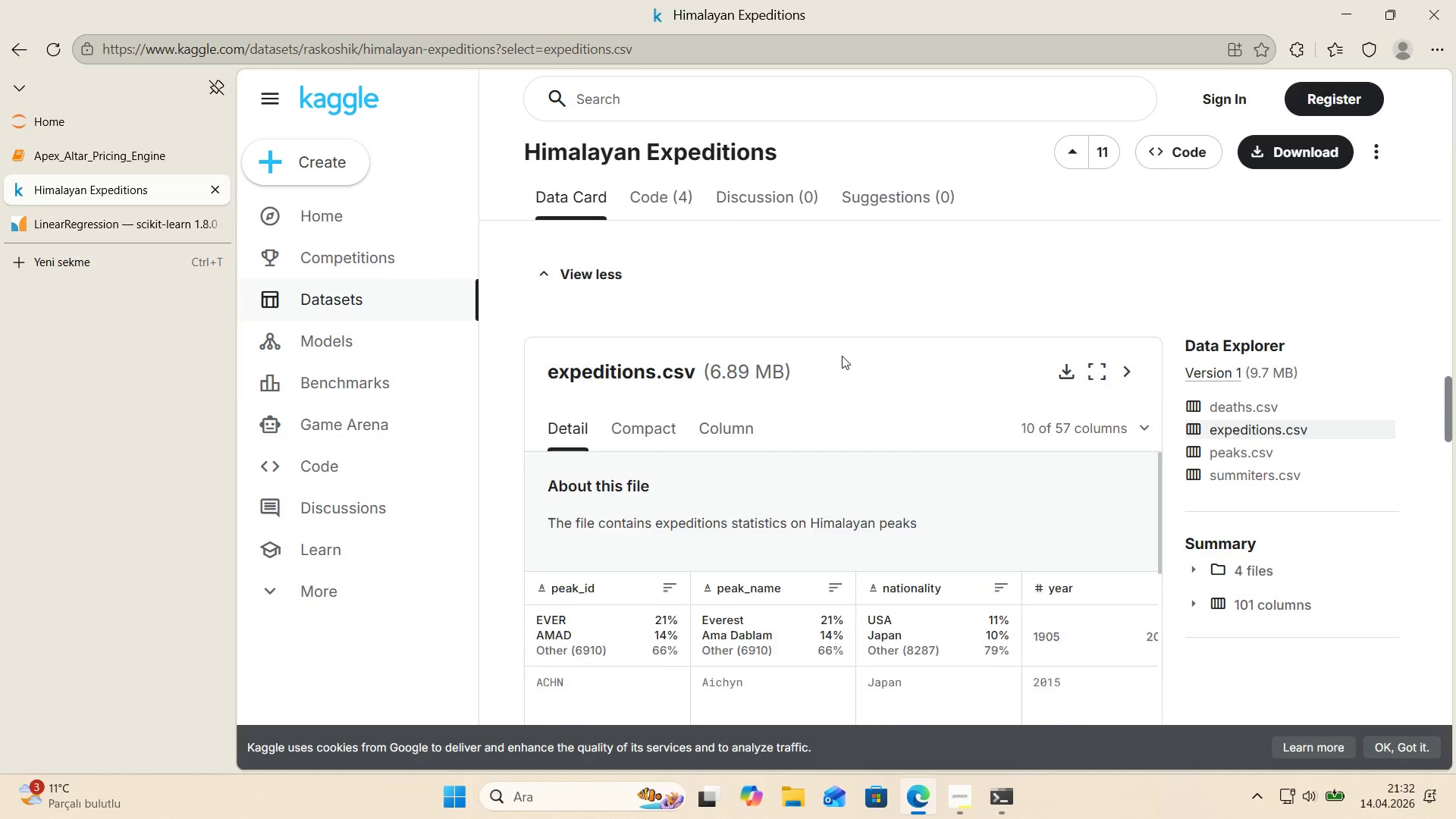 
scroll: coordinate [840, 356], scroll_direction: down, amount: 1.0
 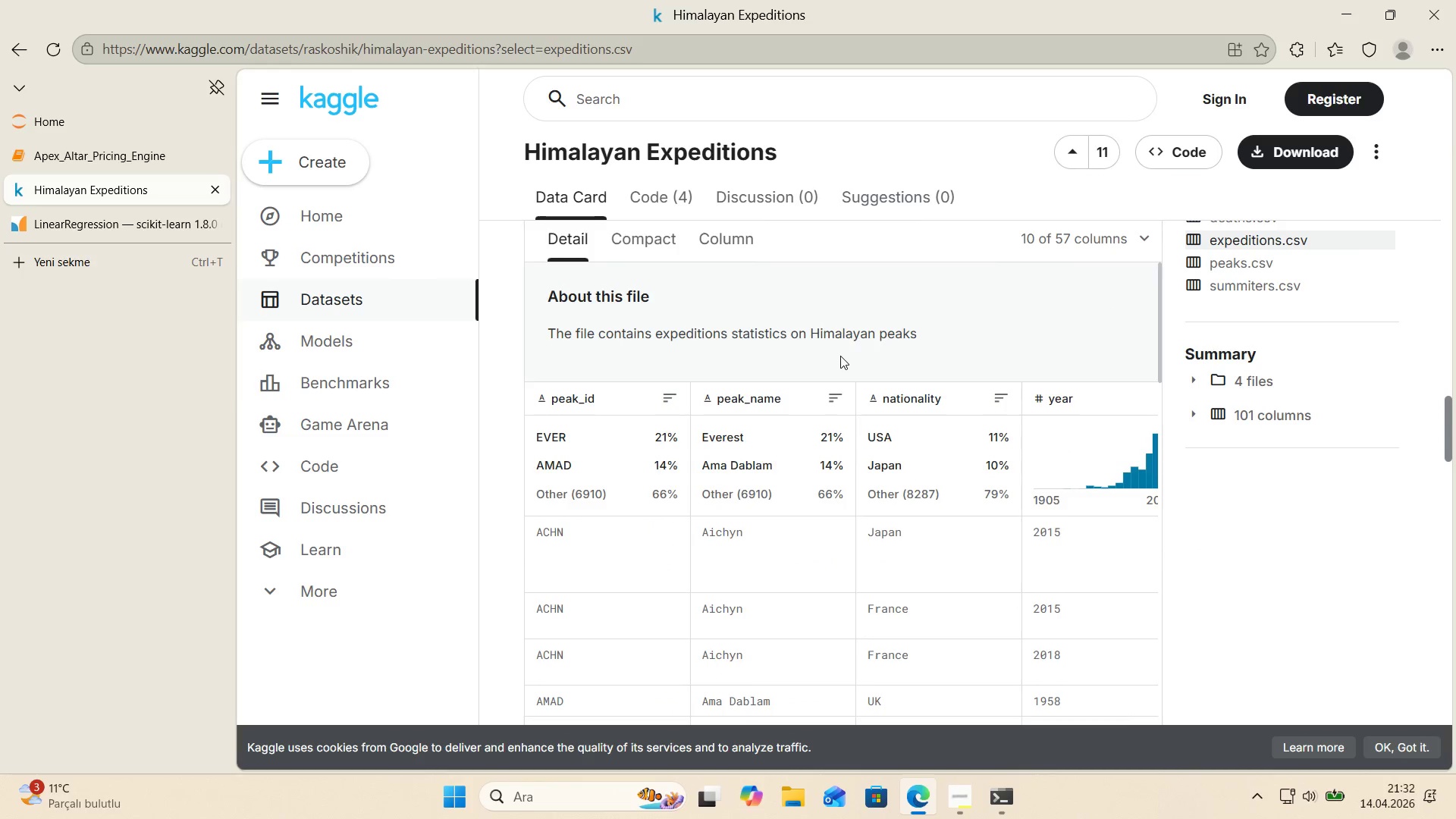 
scroll: coordinate [840, 356], scroll_direction: up, amount: 1.0
 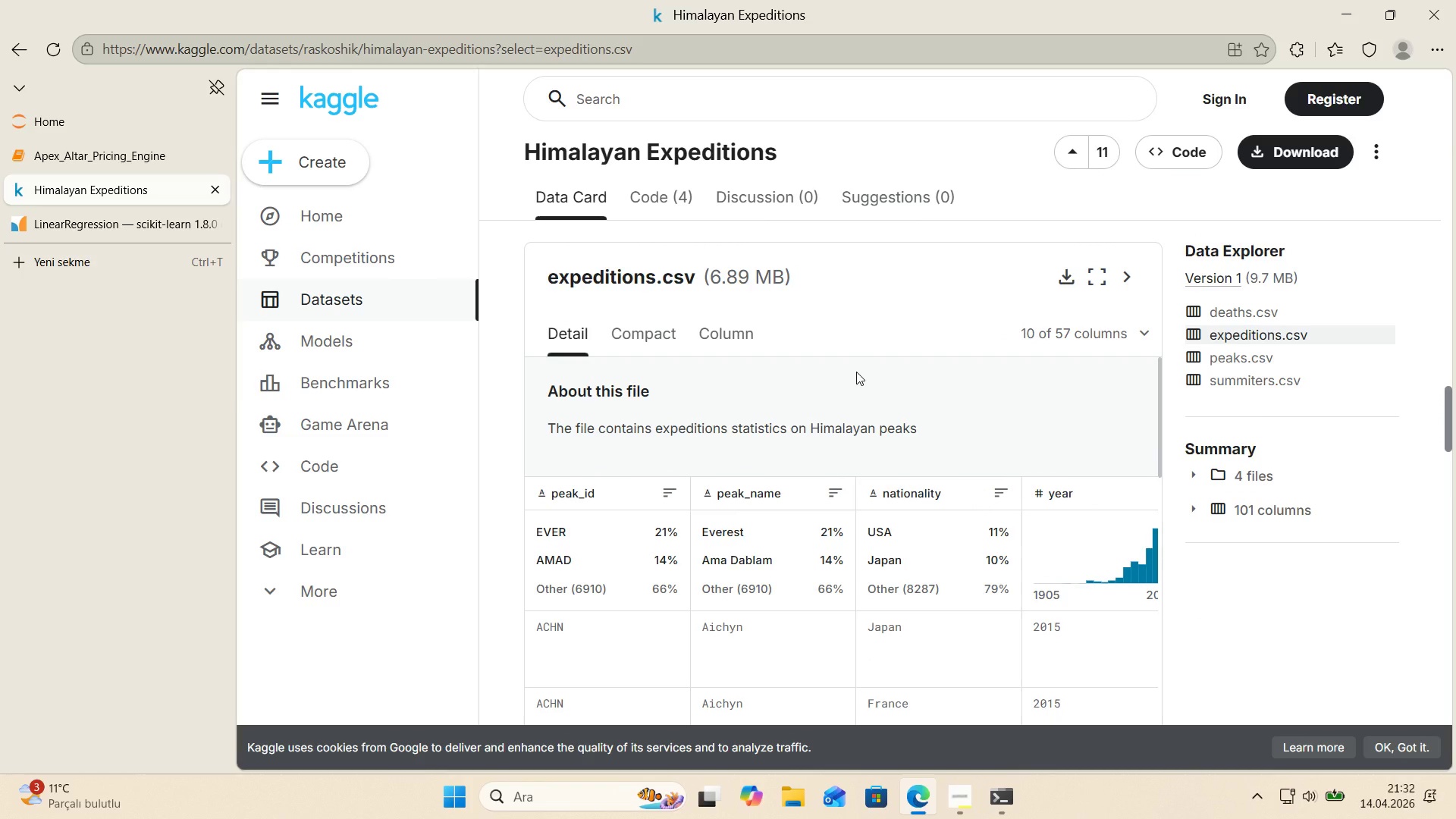 
scroll: coordinate [857, 375], scroll_direction: none, amount: 0.0
 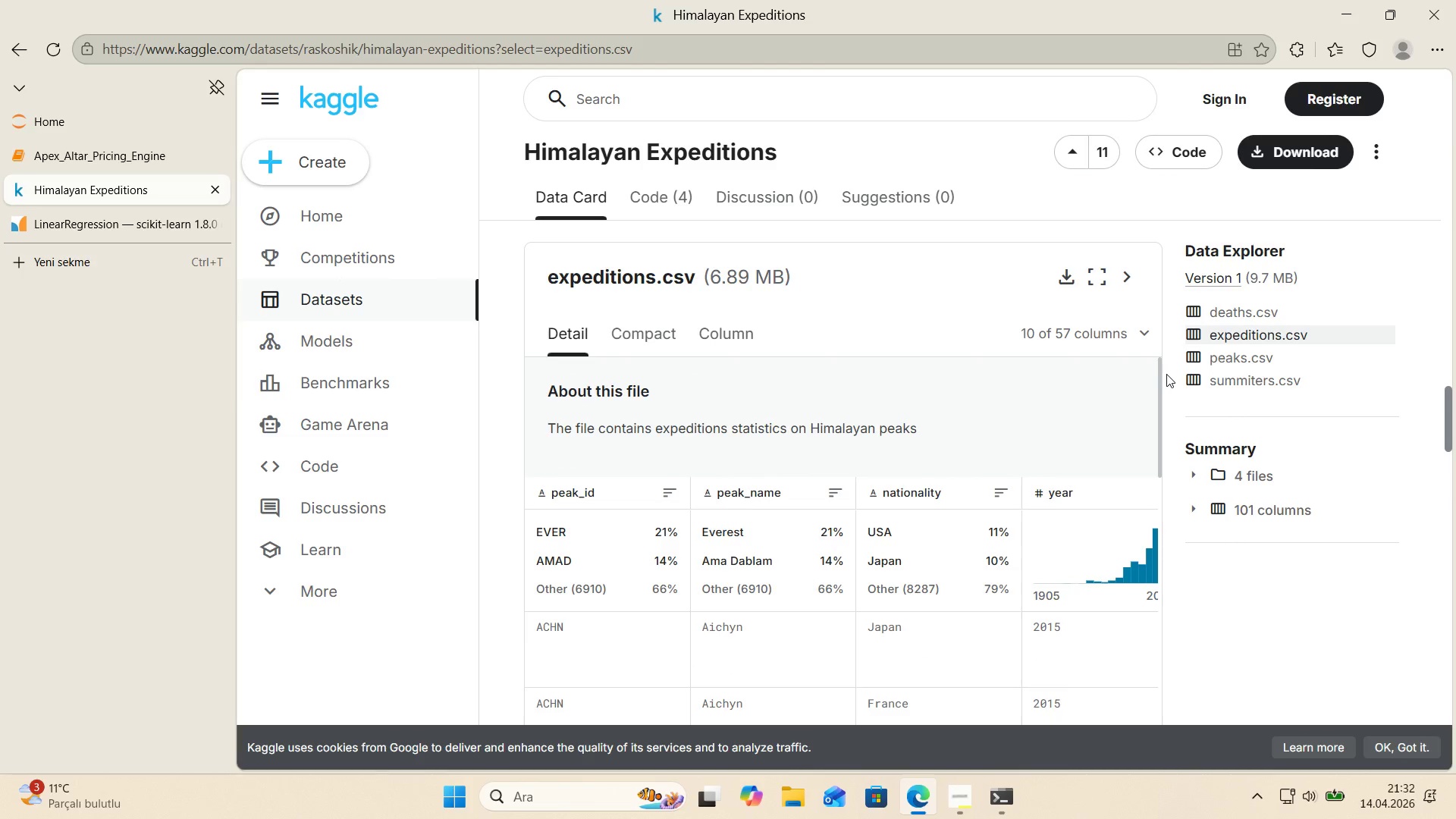 
scroll: coordinate [1172, 374], scroll_direction: down, amount: 2.0
 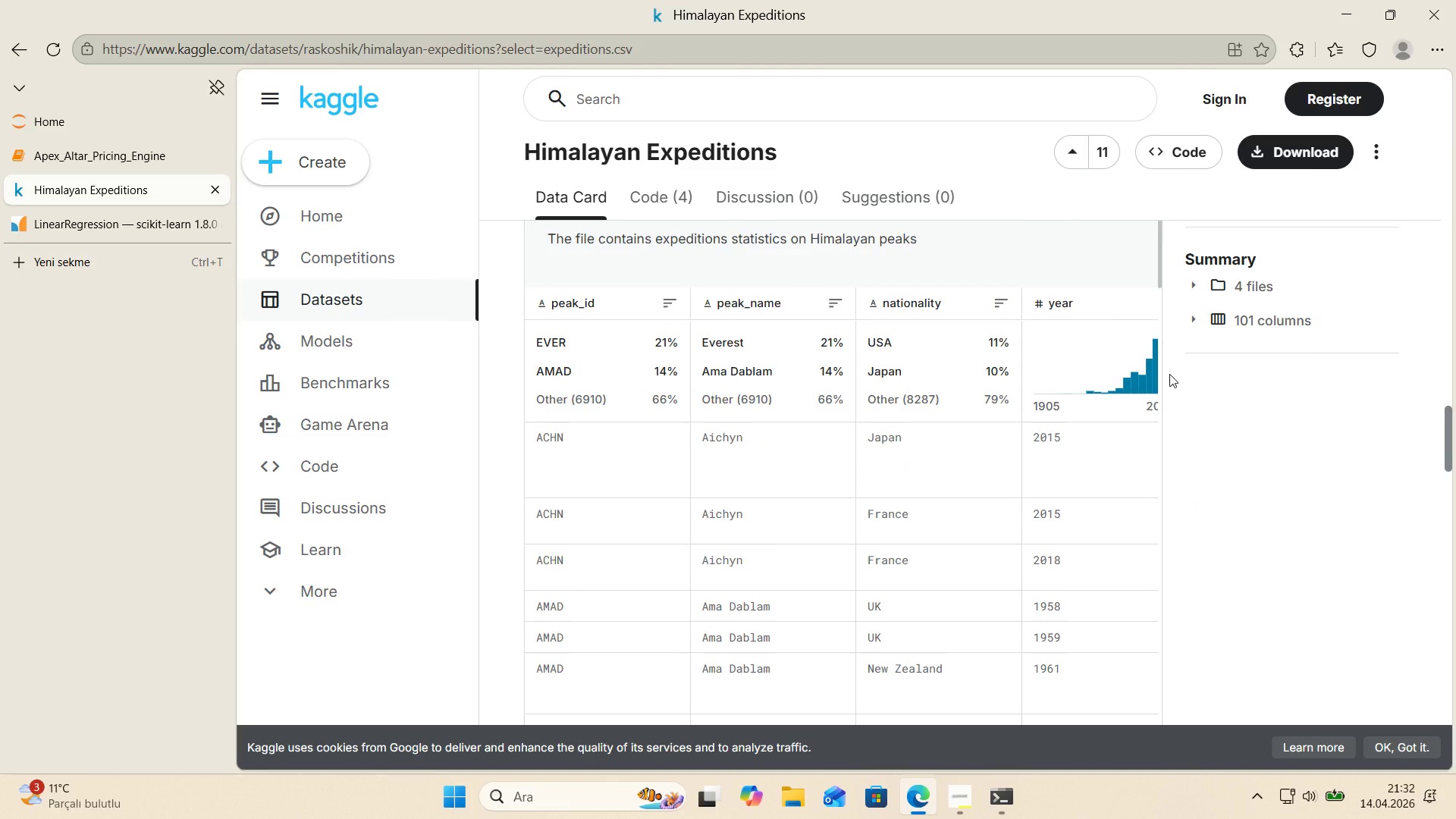 
scroll: coordinate [1169, 374], scroll_direction: up, amount: 1.0
 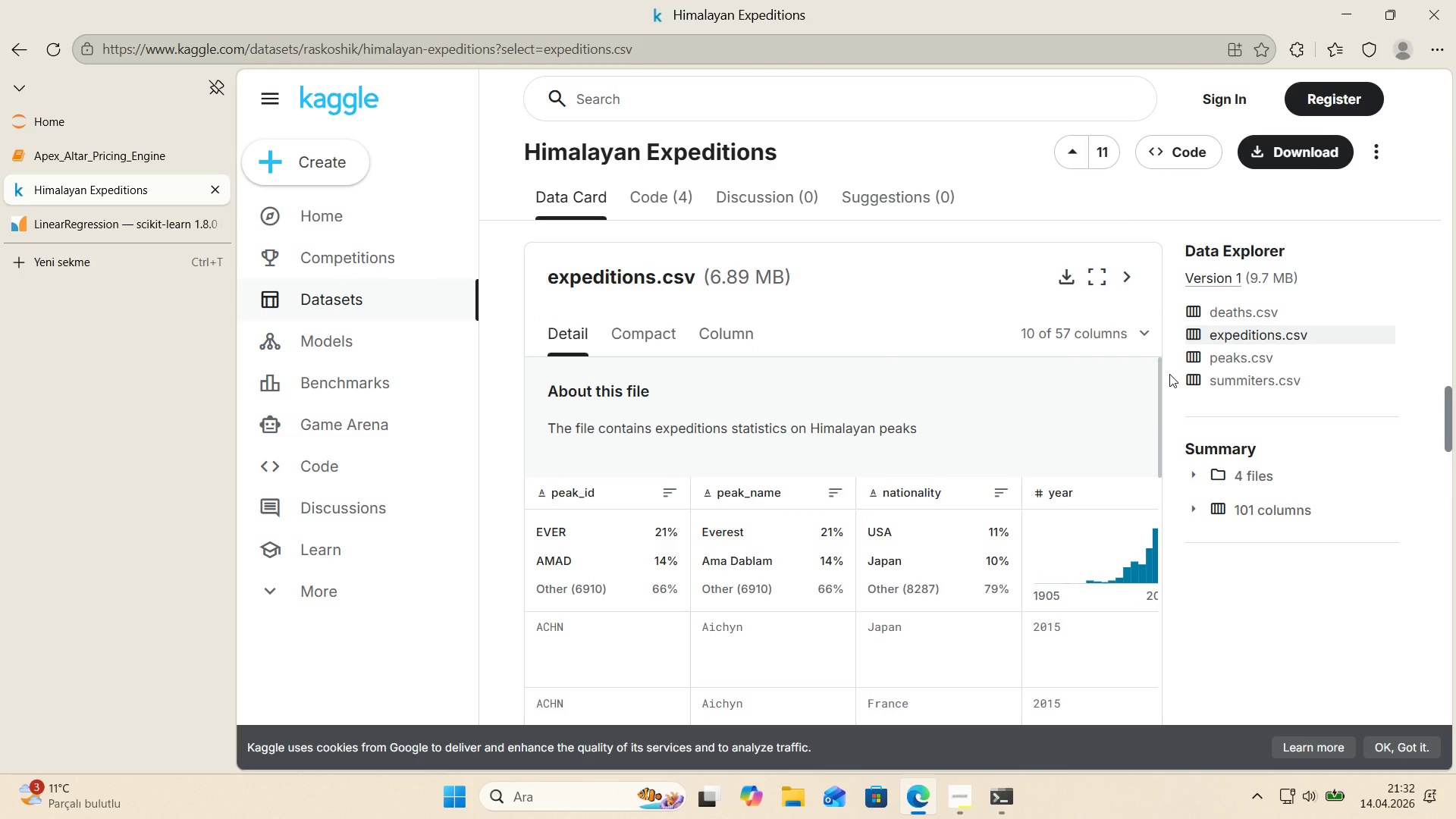 
scroll: coordinate [1169, 375], scroll_direction: down, amount: 2.0
 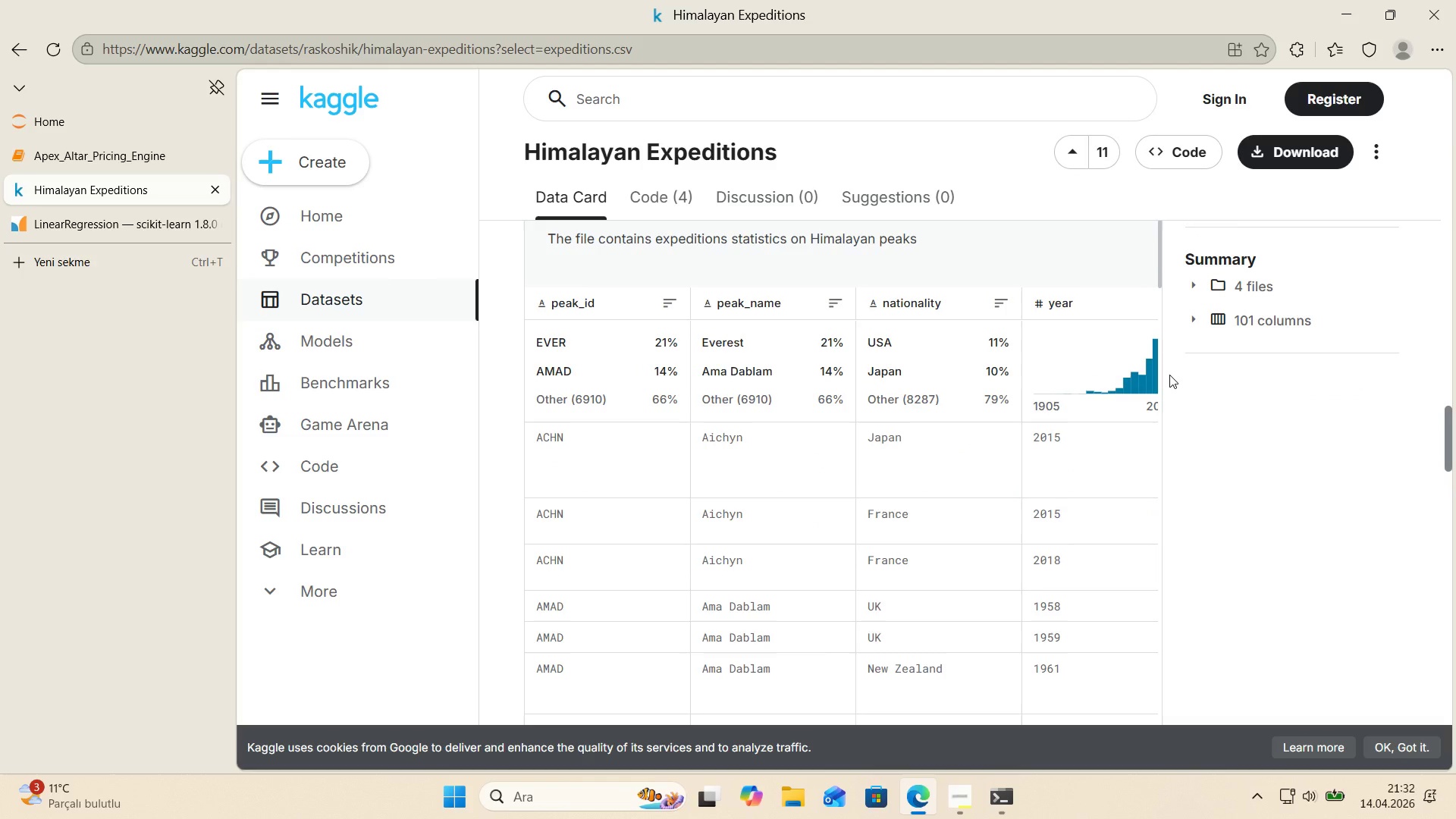 
scroll: coordinate [1169, 375], scroll_direction: up, amount: 1.0
 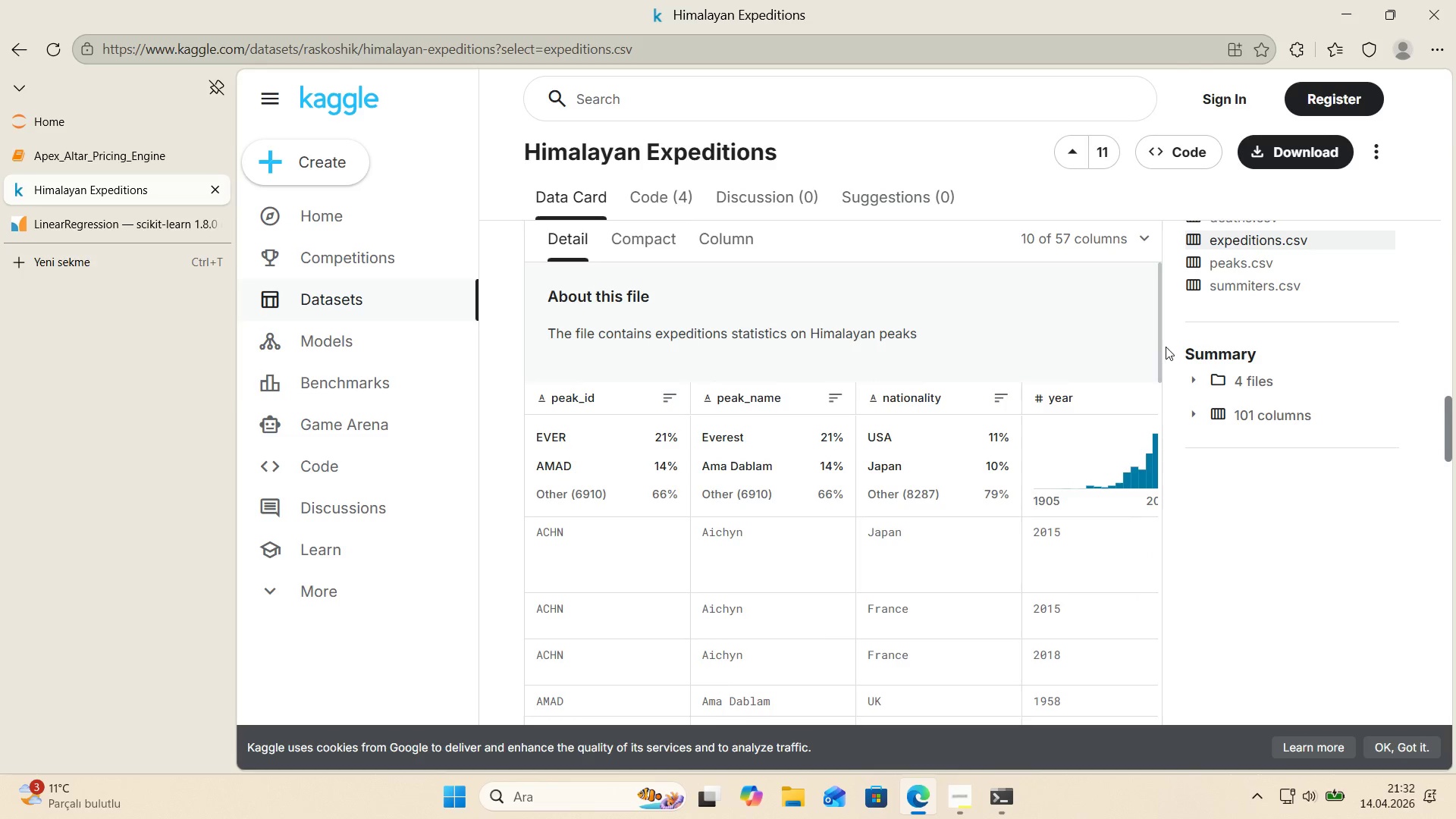 
left_click_drag(start_coordinate=[1163, 347], to_coordinate=[1161, 359])
 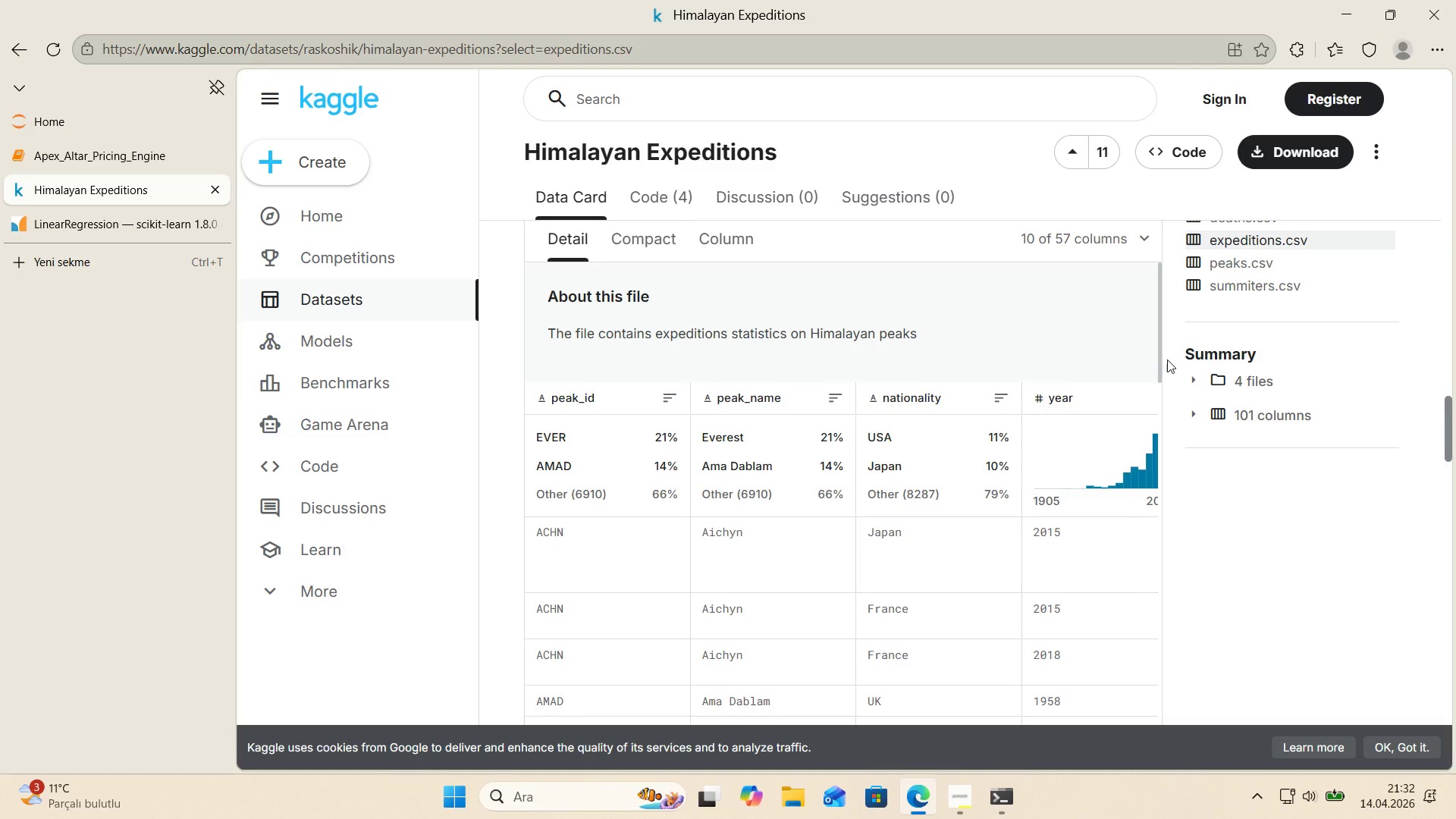 
scroll: coordinate [1190, 403], scroll_direction: up, amount: 6.0
 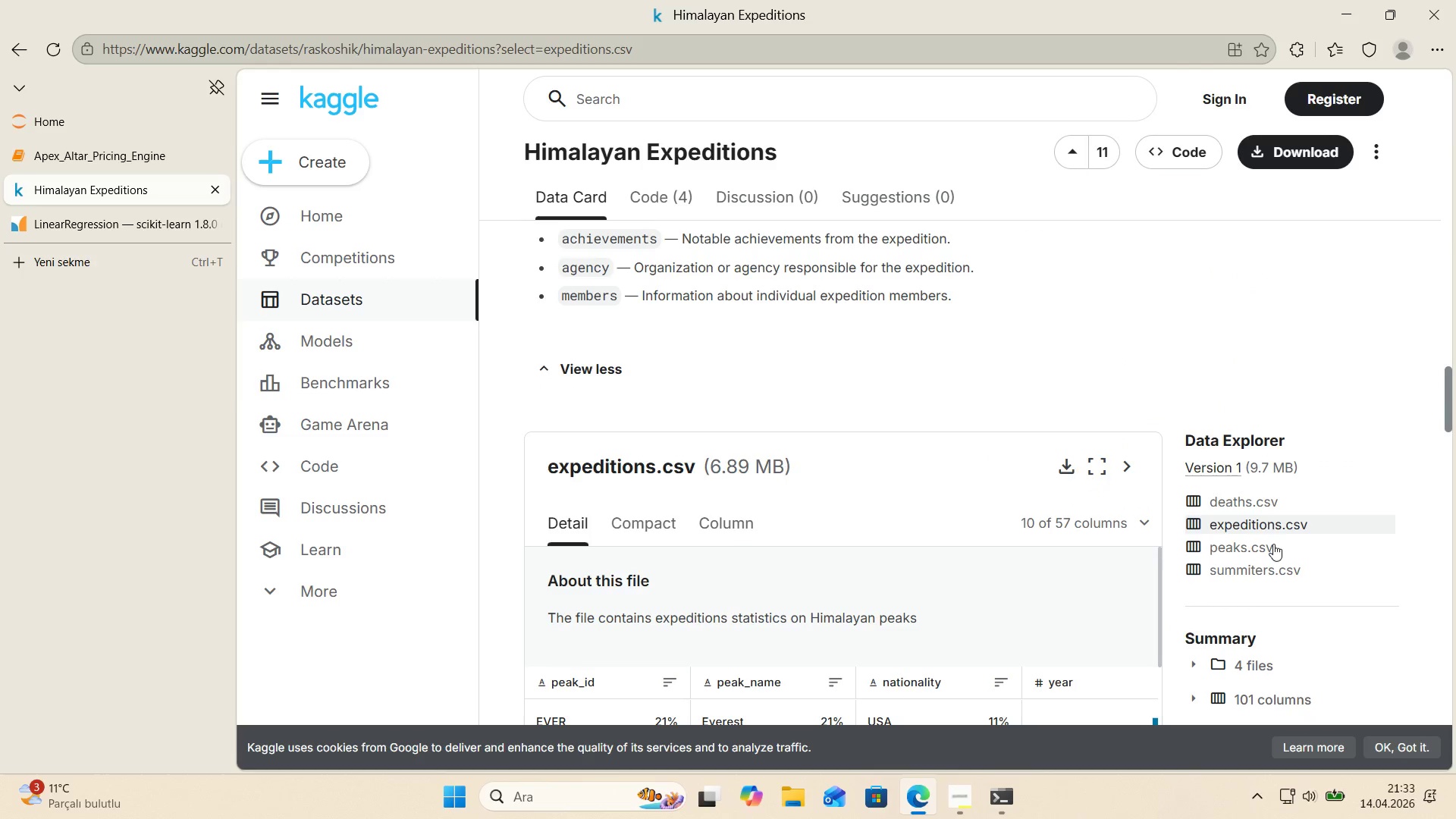 
left_click([1276, 548])
 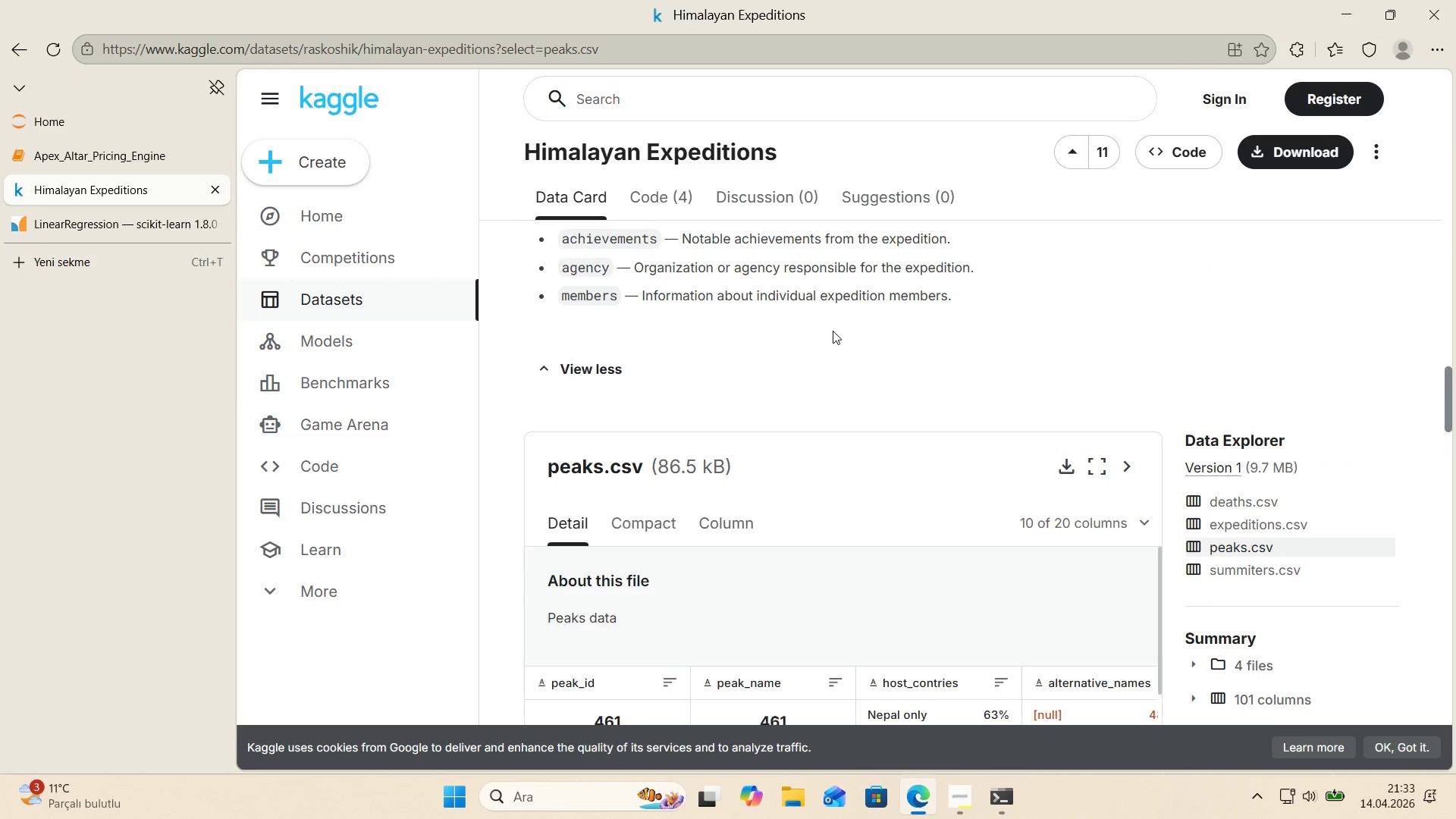 
scroll: coordinate [833, 331], scroll_direction: down, amount: 3.0
 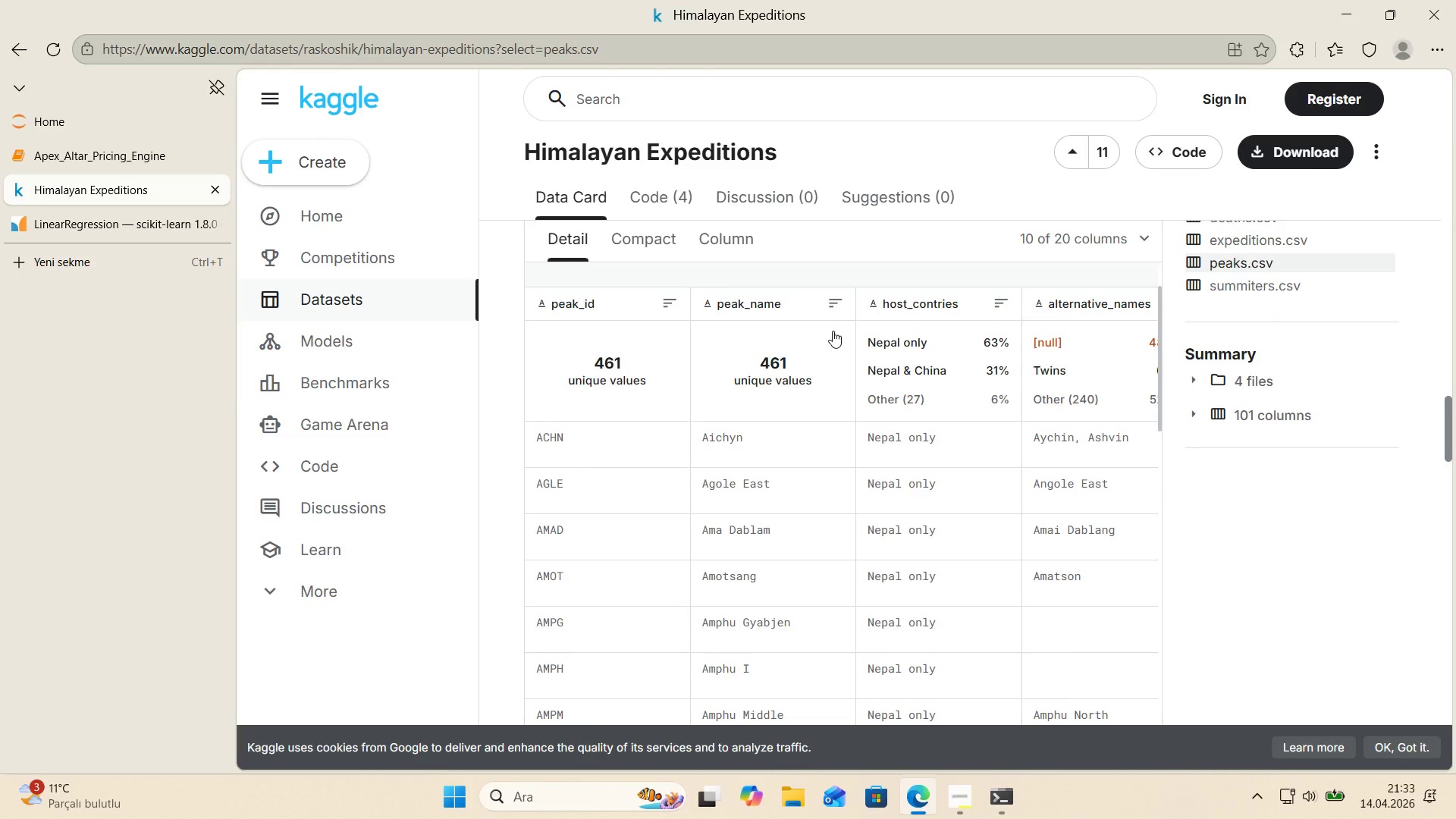 
scroll: coordinate [833, 331], scroll_direction: up, amount: 1.0
 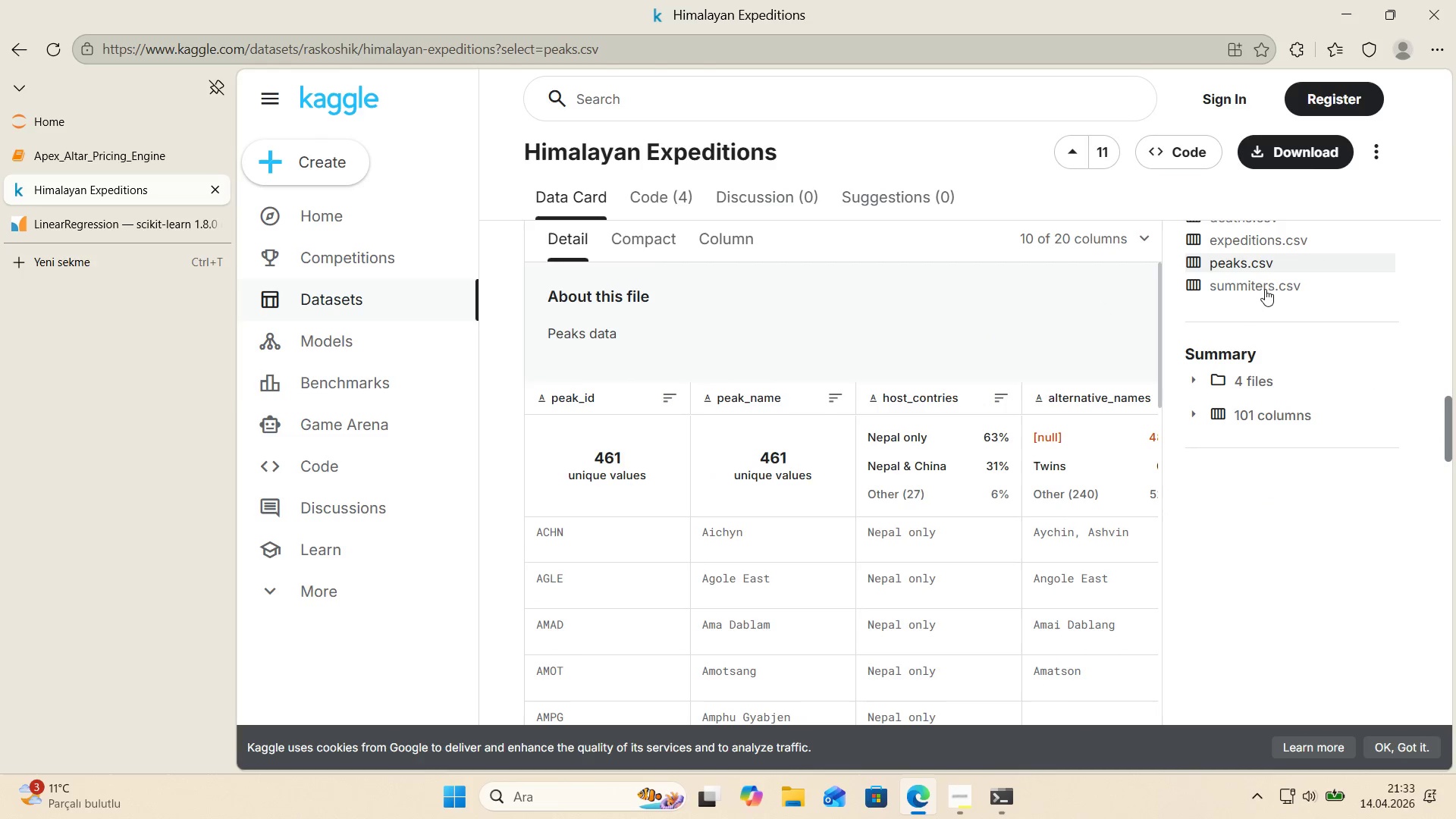 
left_click([1275, 289])
 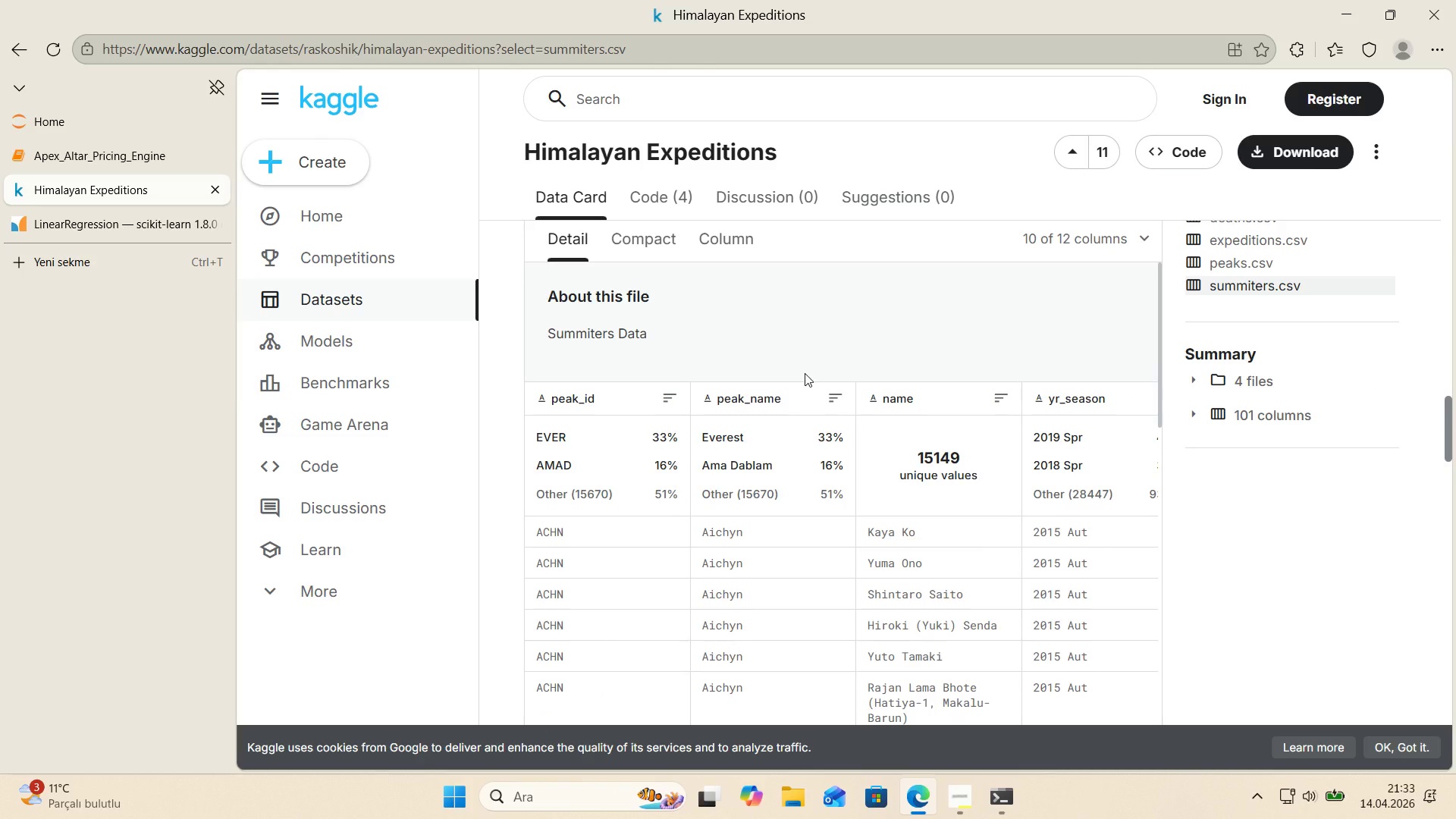 
scroll: coordinate [805, 373], scroll_direction: down, amount: 1.0
 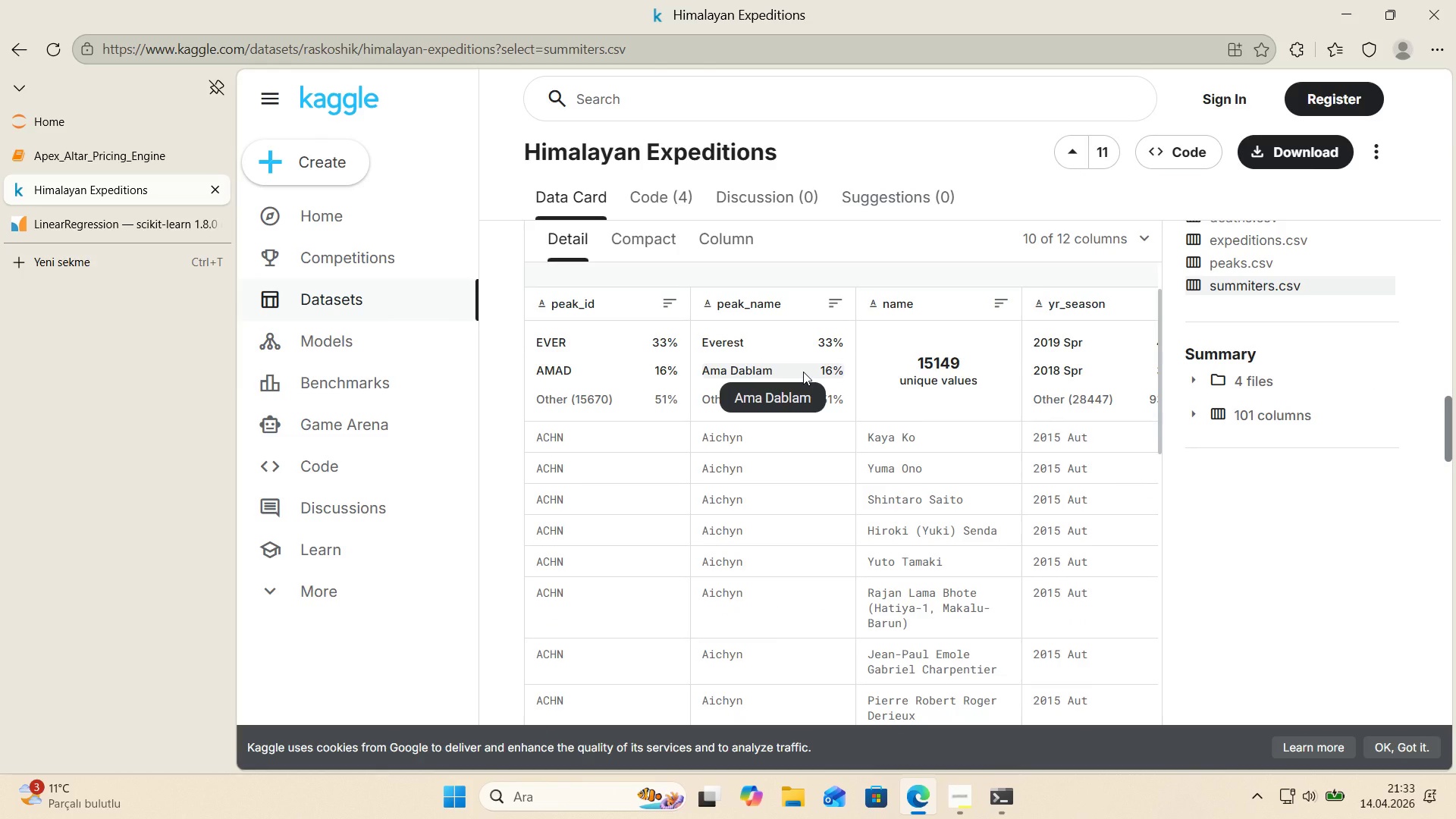 
scroll: coordinate [1131, 393], scroll_direction: up, amount: 2.0
 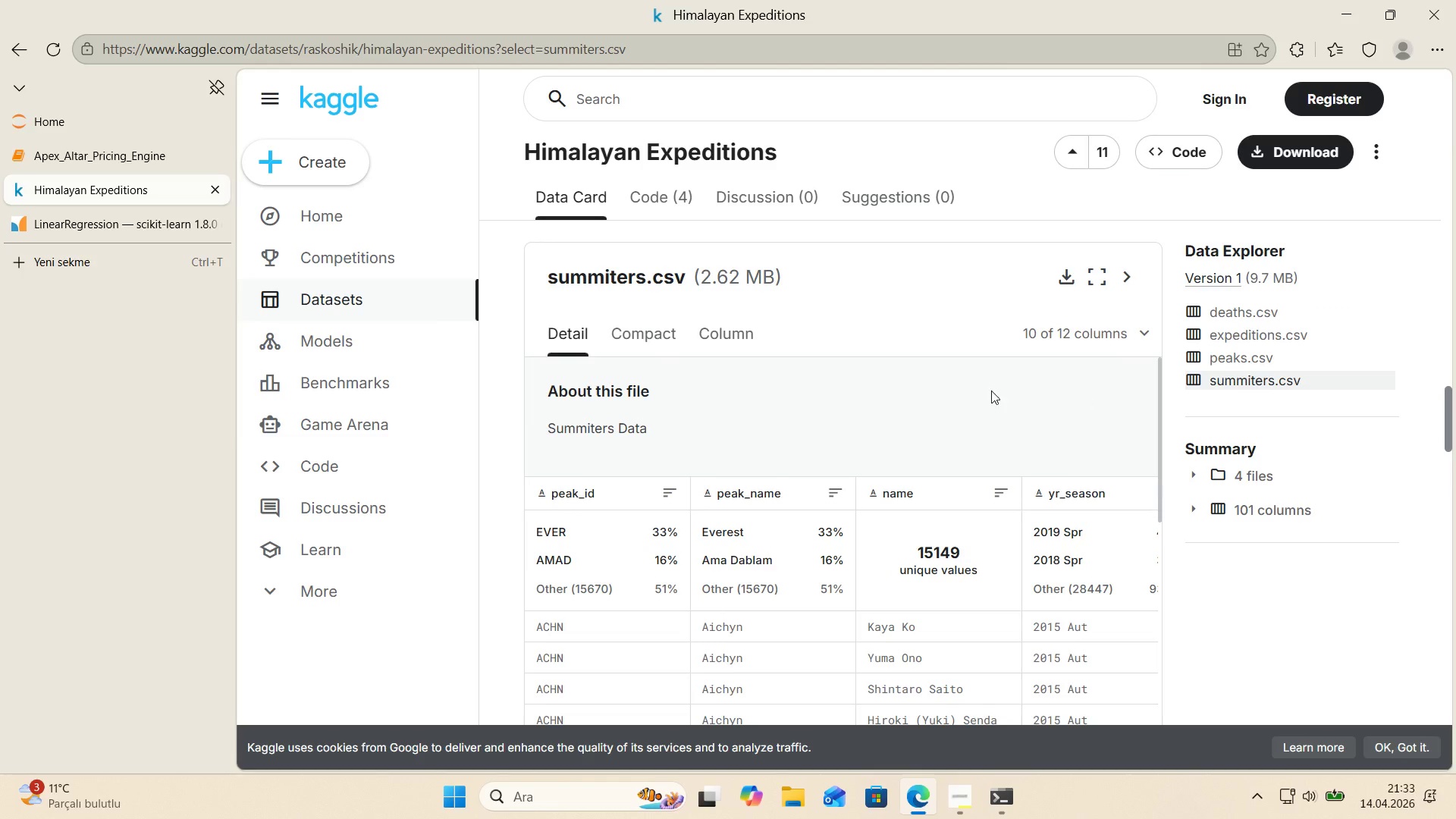 
scroll: coordinate [893, 382], scroll_direction: none, amount: 0.0
 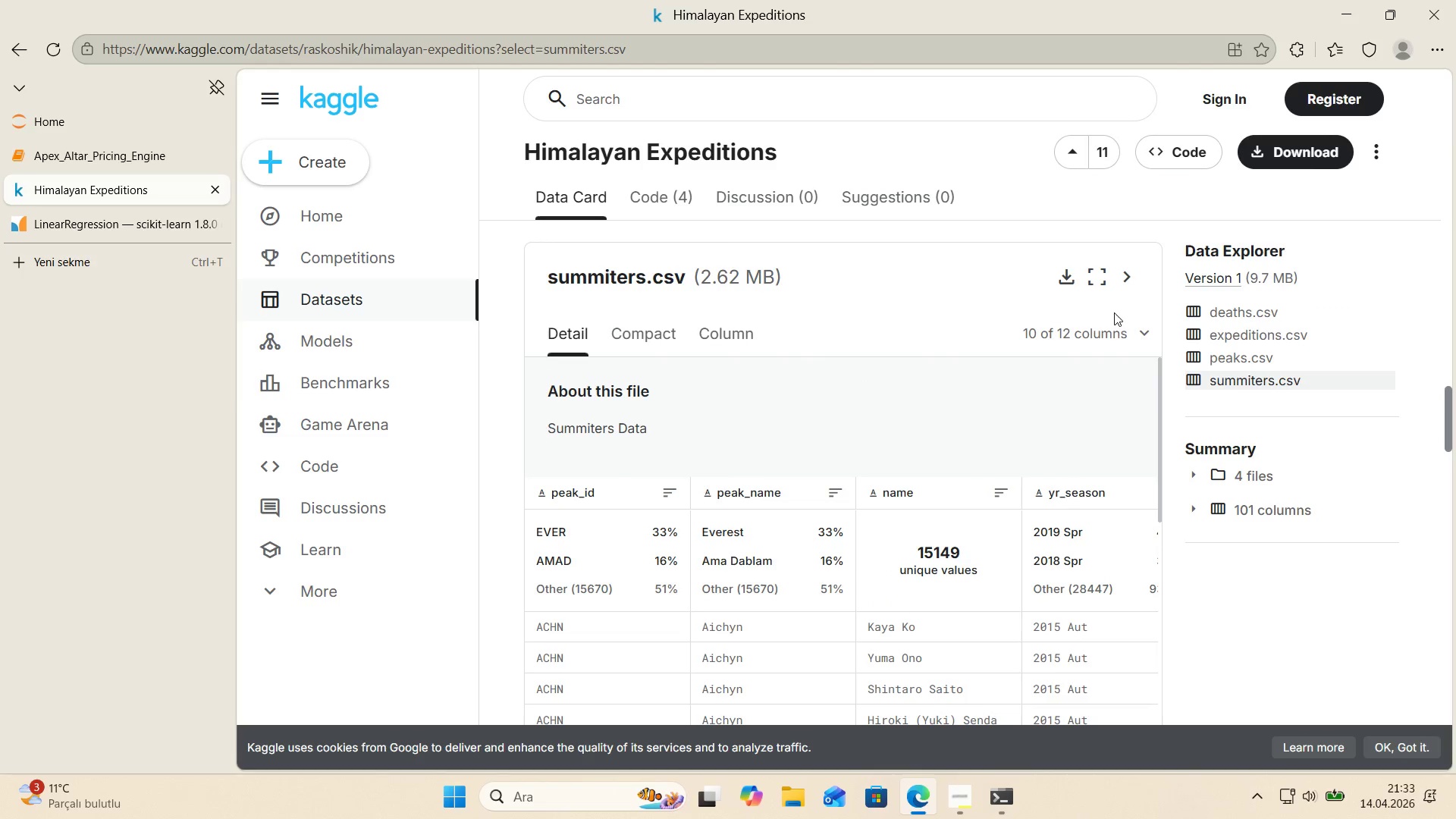 
left_click([1102, 338])
 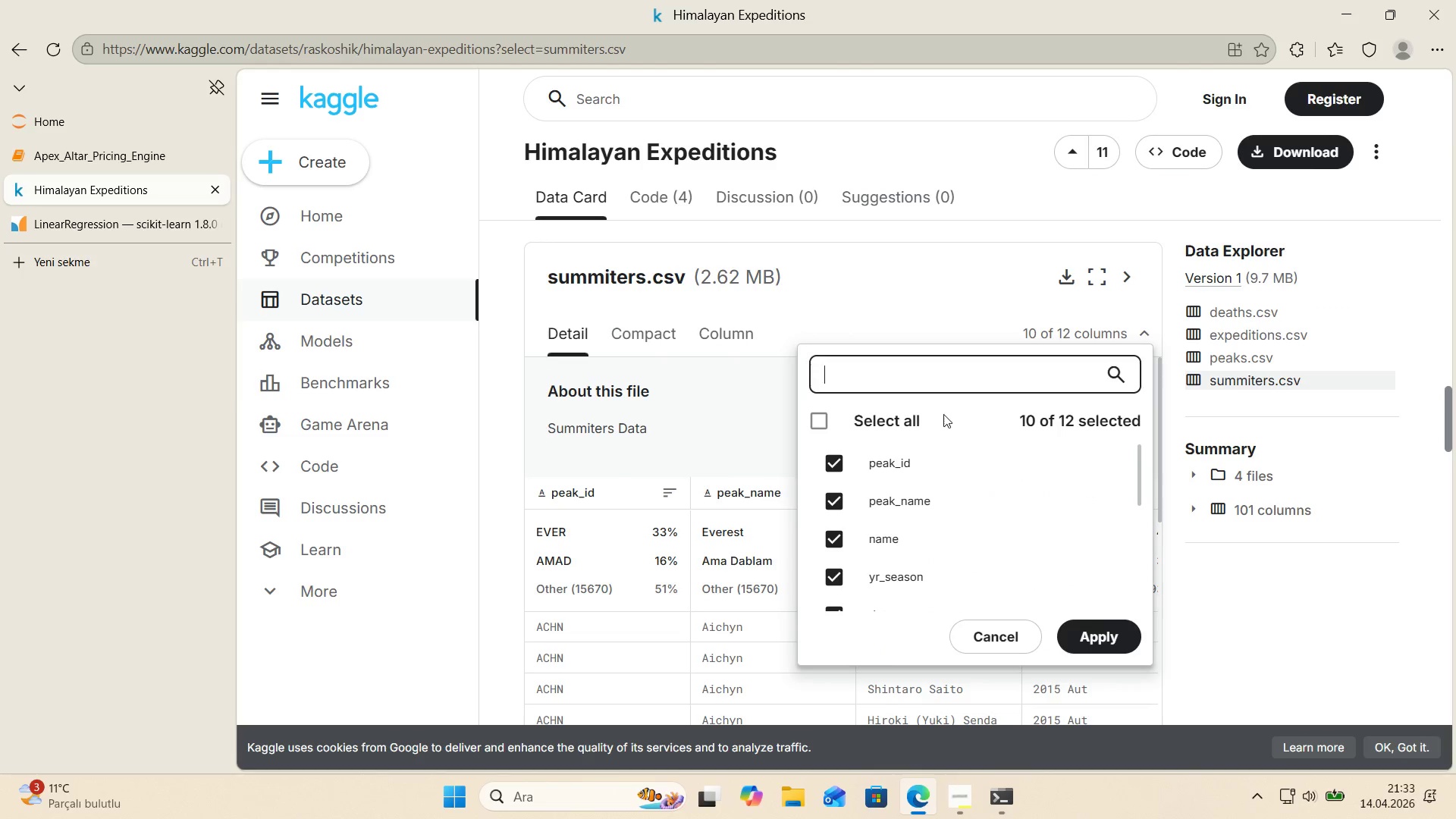 
scroll: coordinate [928, 452], scroll_direction: down, amount: 6.0
 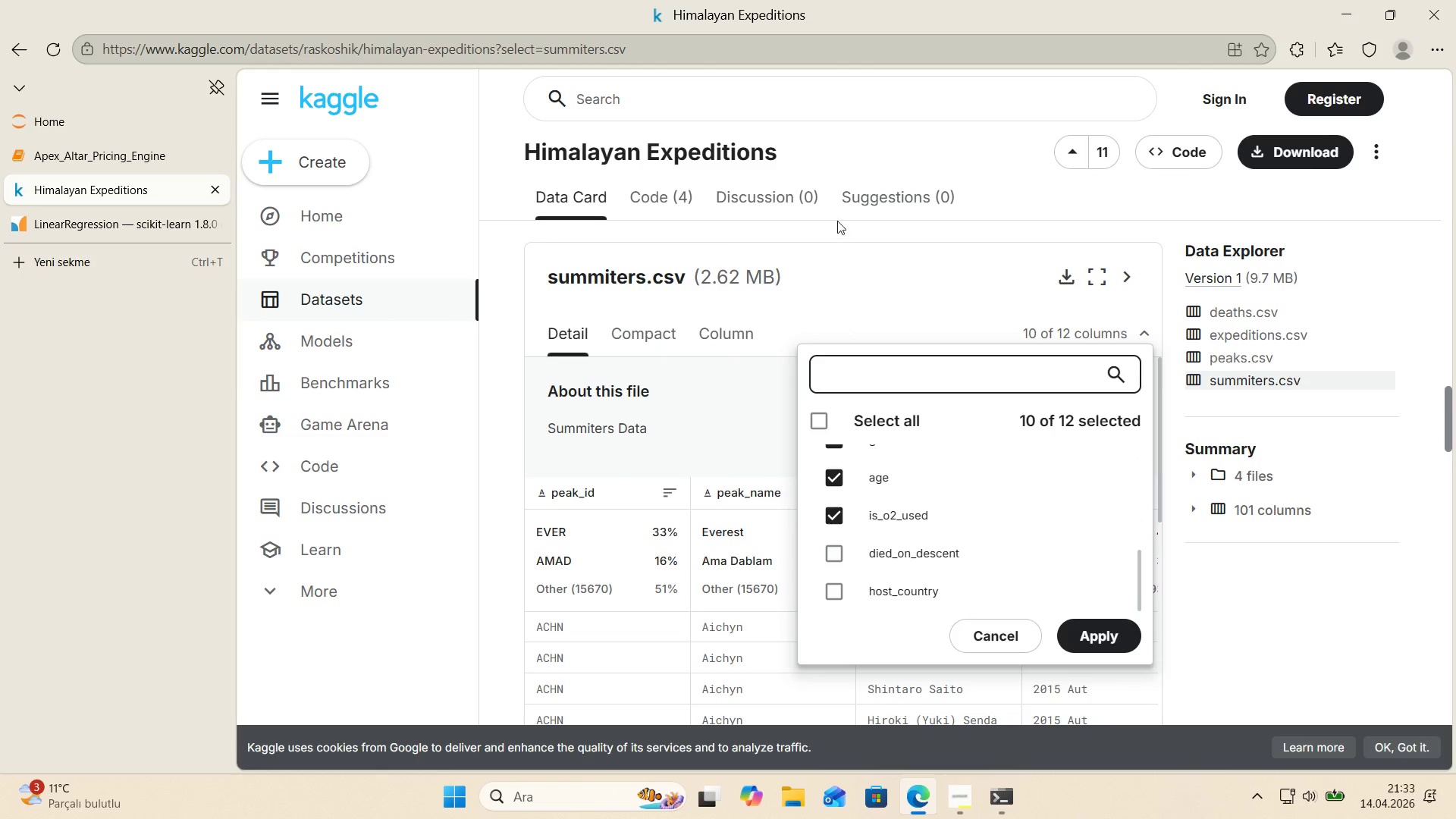 
left_click([837, 221])
 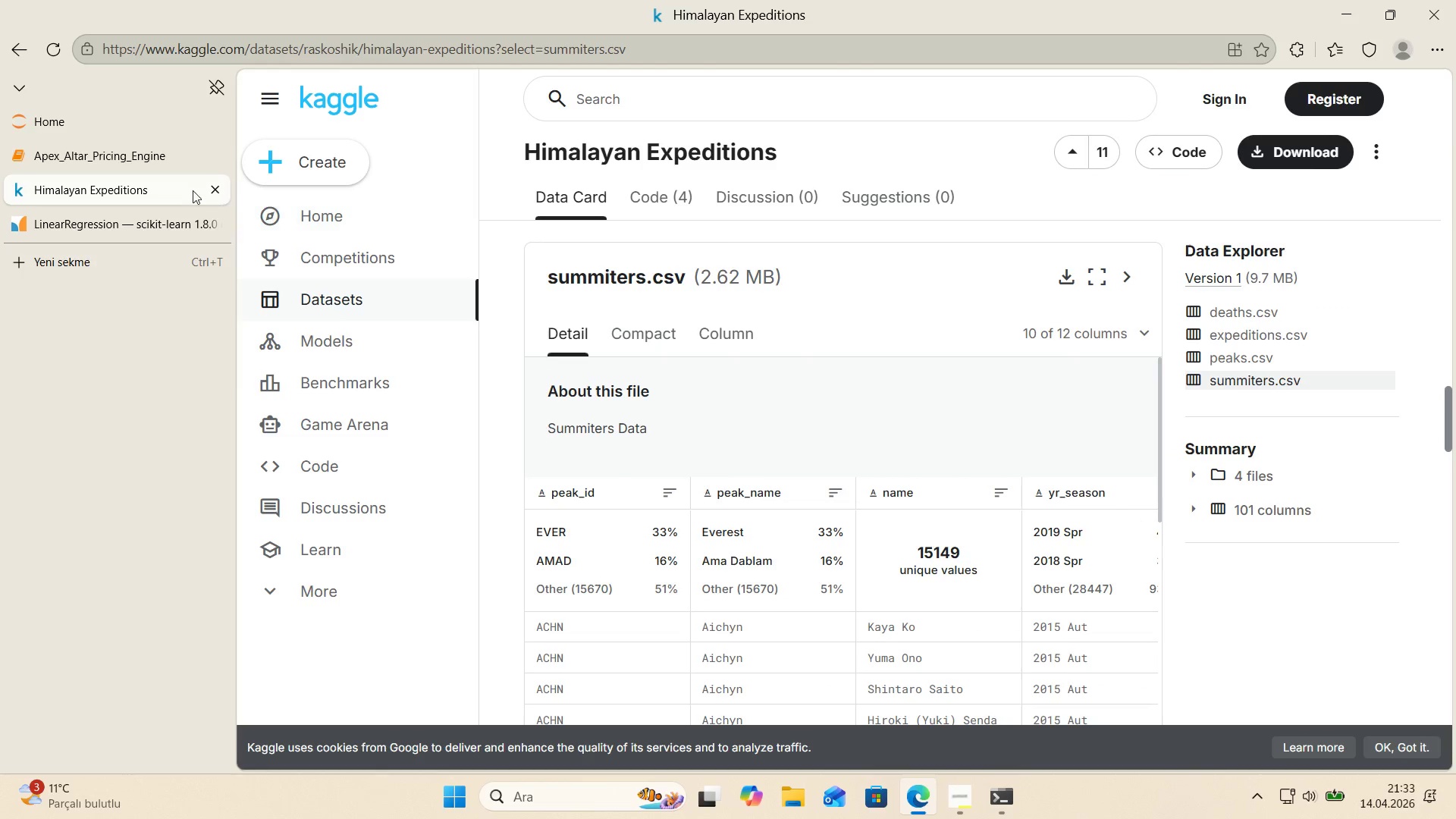 
left_click([130, 148])
 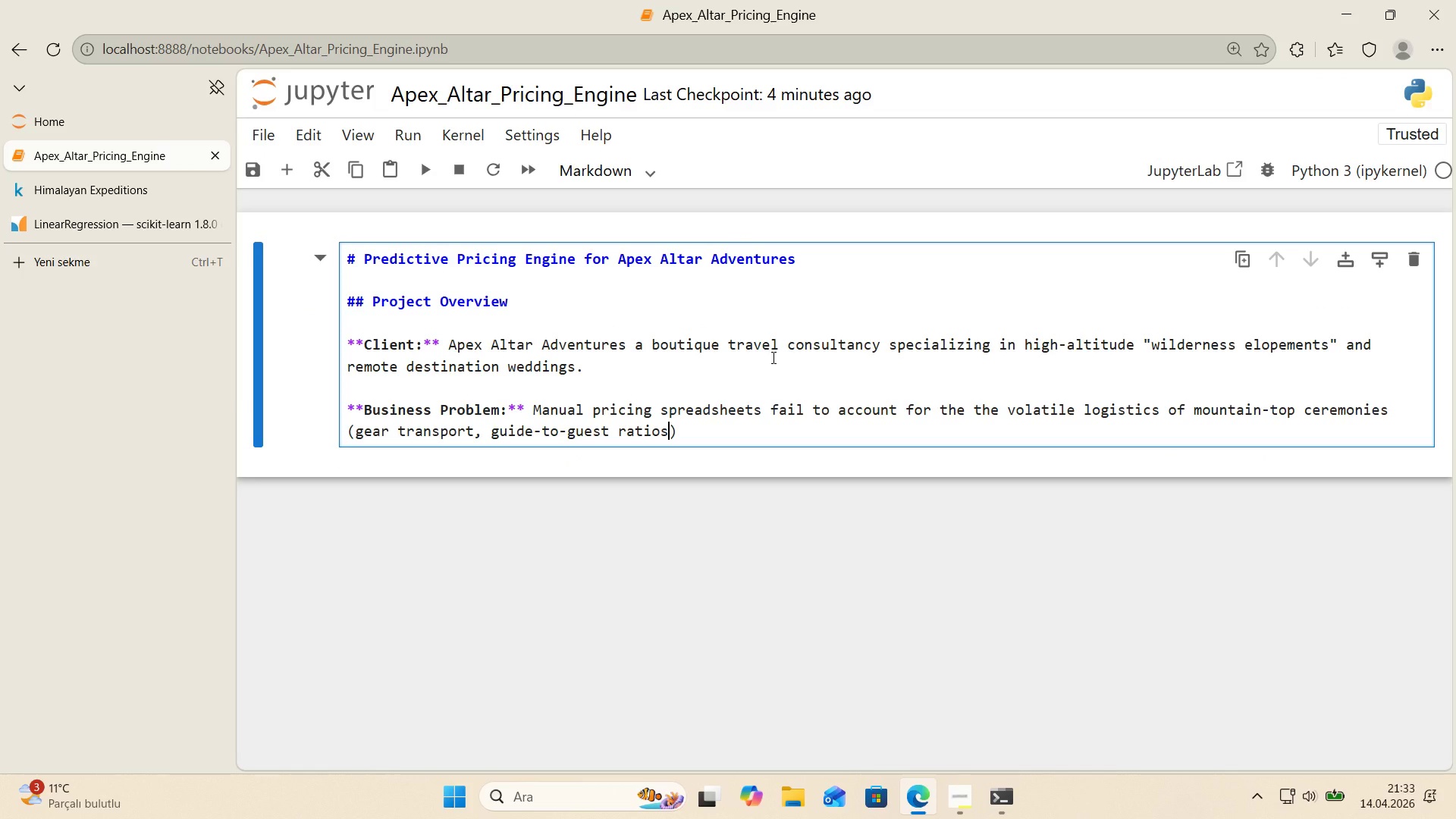 
type(, sse)
key(Backspace)
key(Backspace)
type(easonal a)
 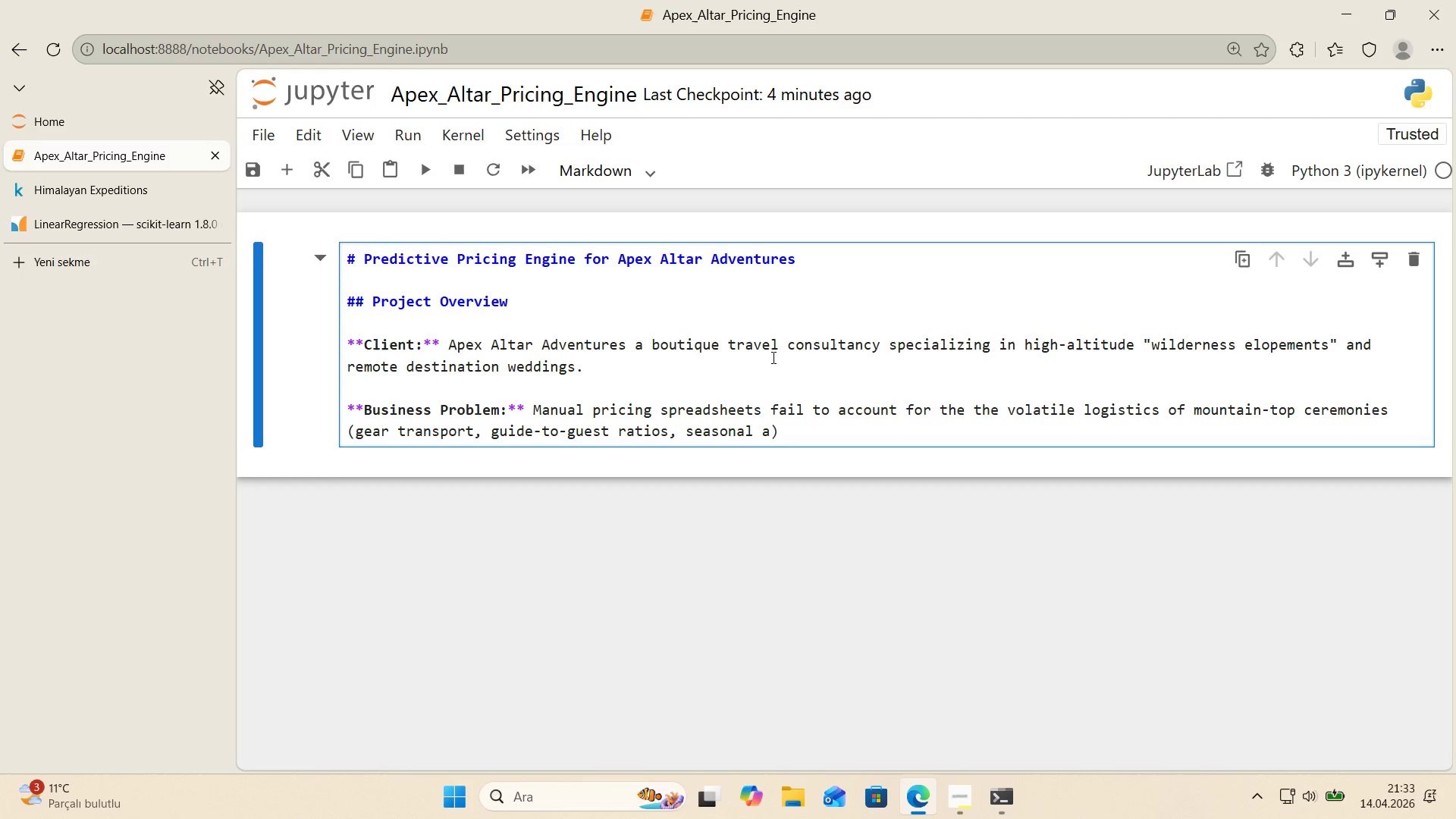 
type(acc)
key(Backspace)
key(Backspace)
key(Backspace)
type(ccess'b'l'ty)
 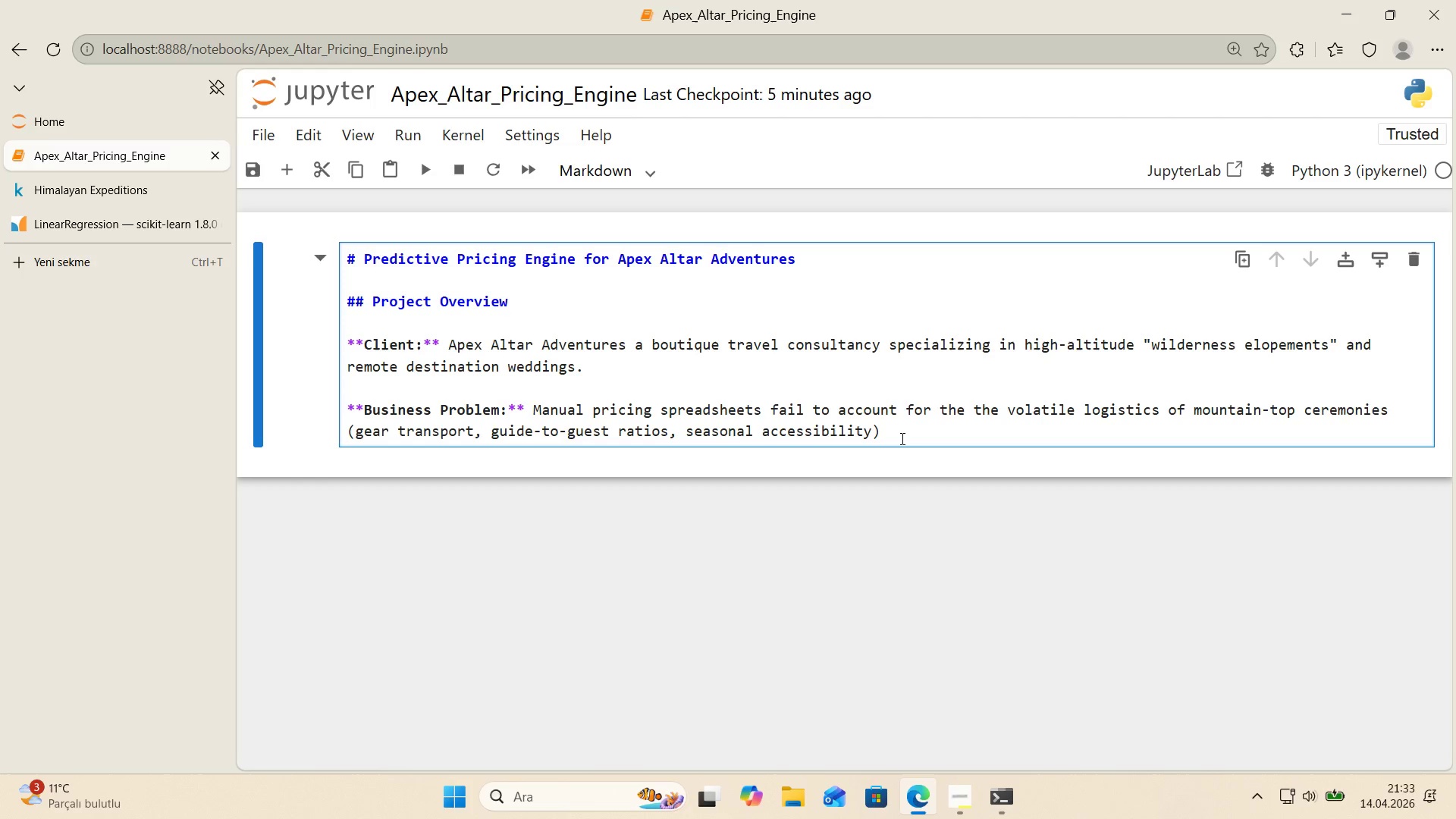 
left_click([900, 438])
 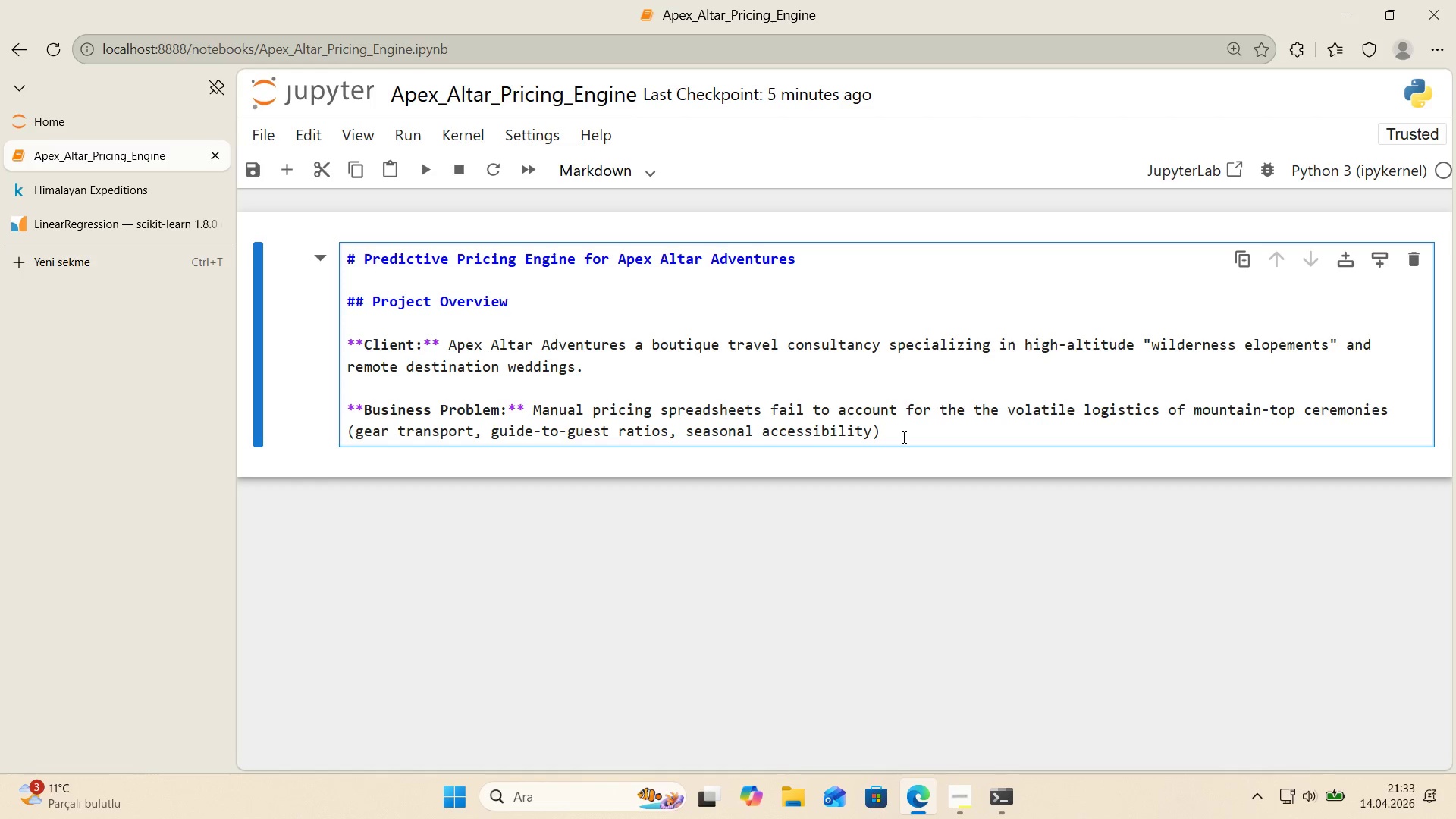 
key(Period)
 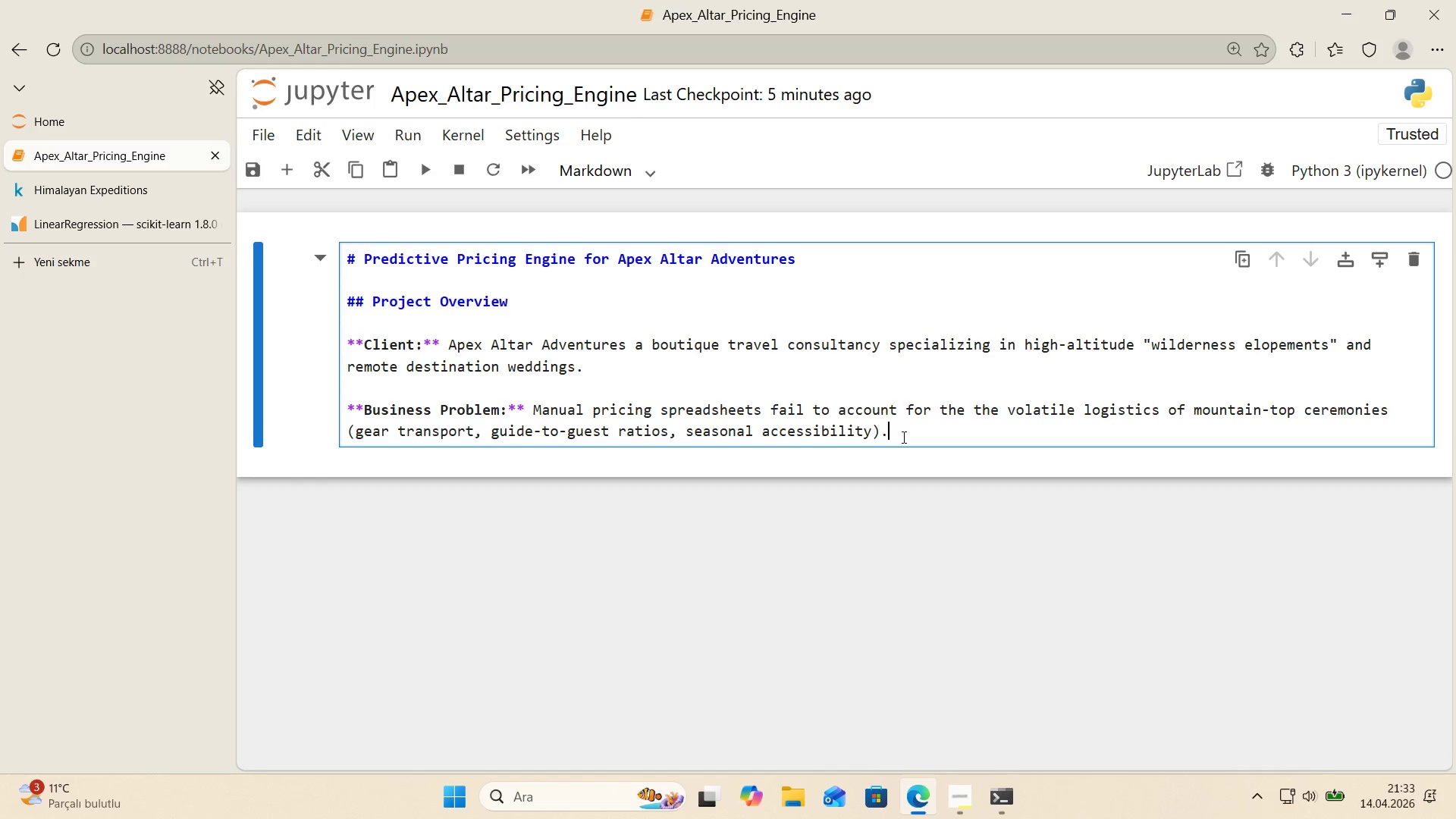 
key(Space)
 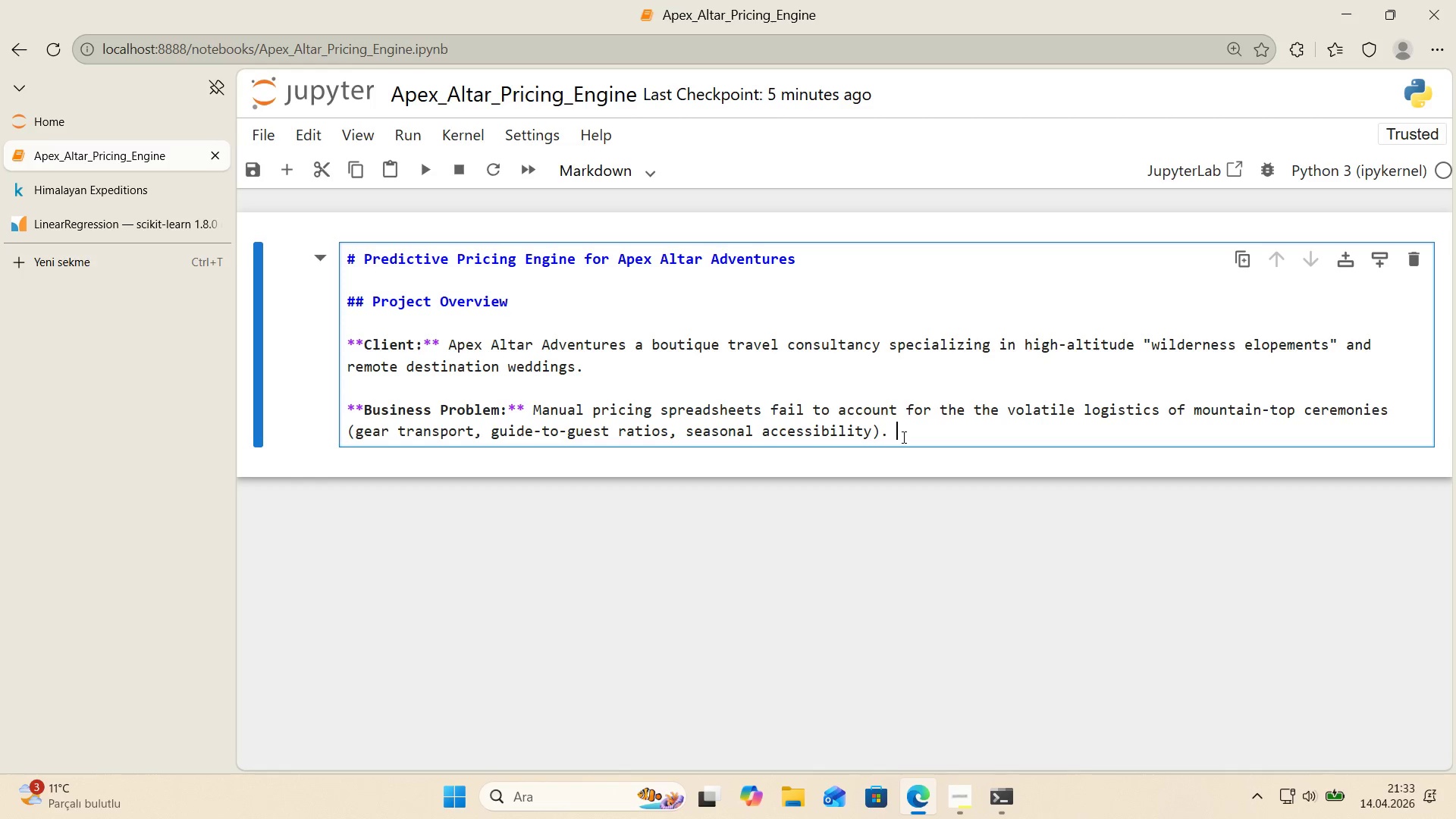 
key(CapsLock)
 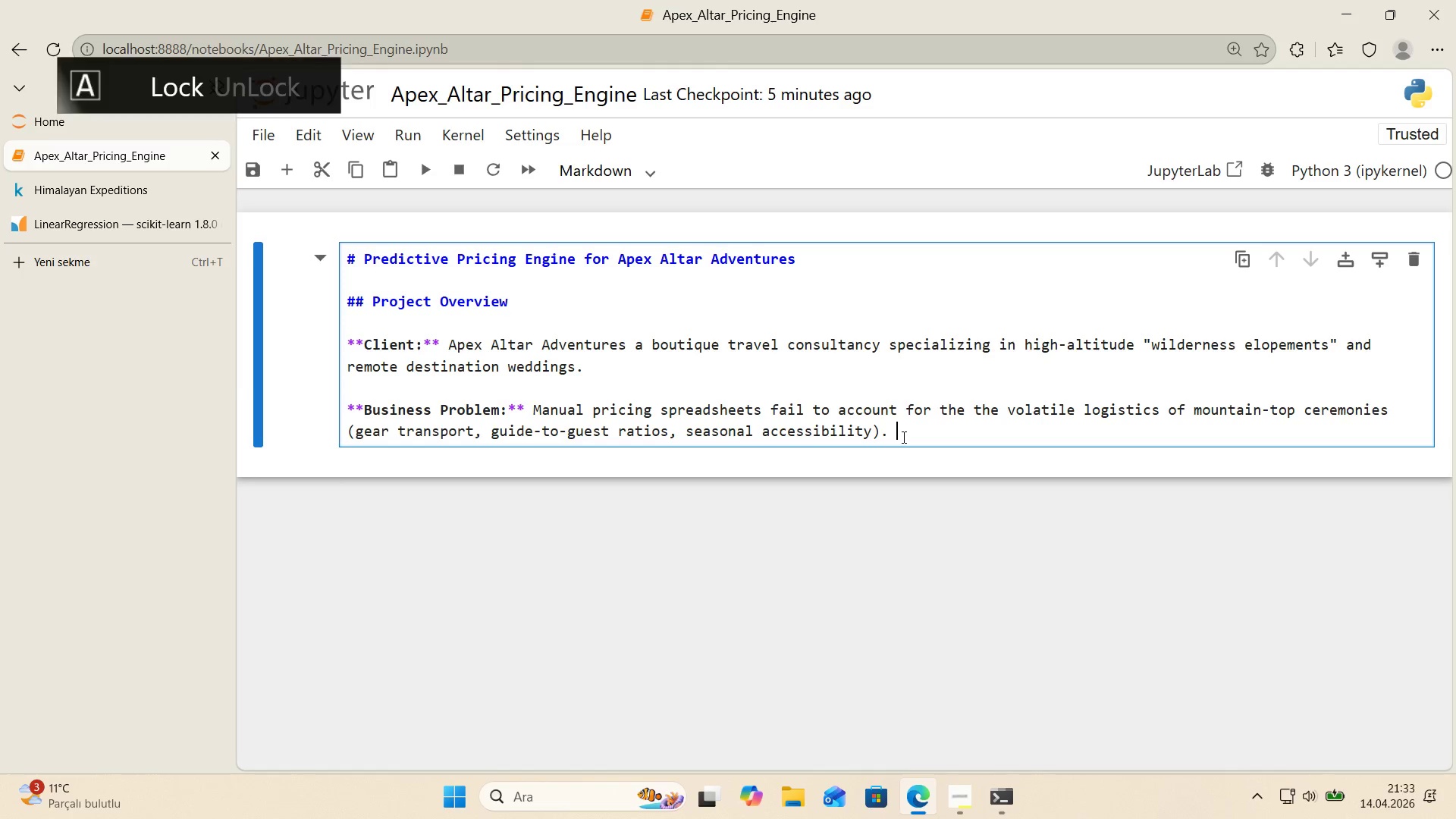 
key(CapsLock)
 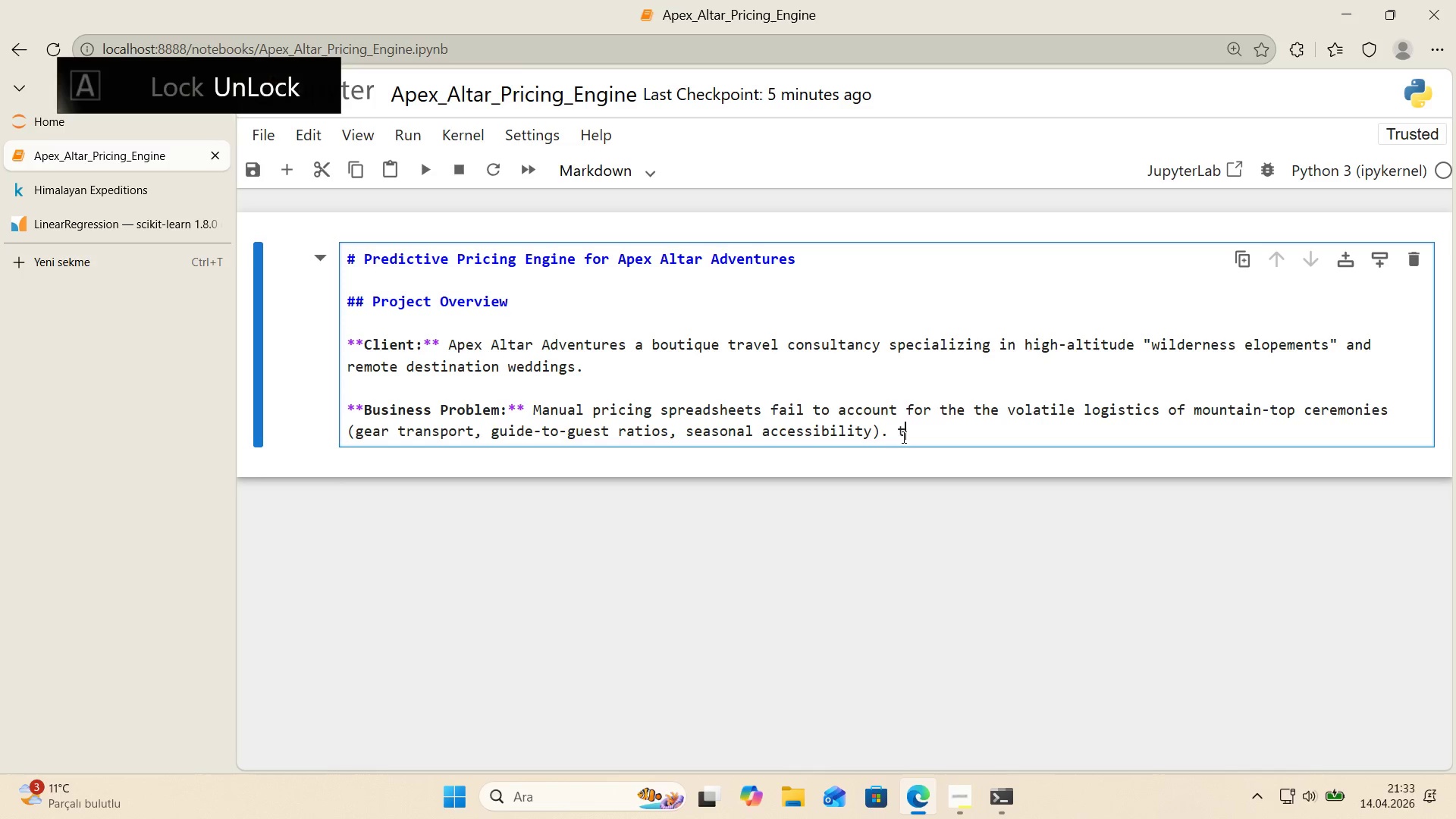 
key(T)
 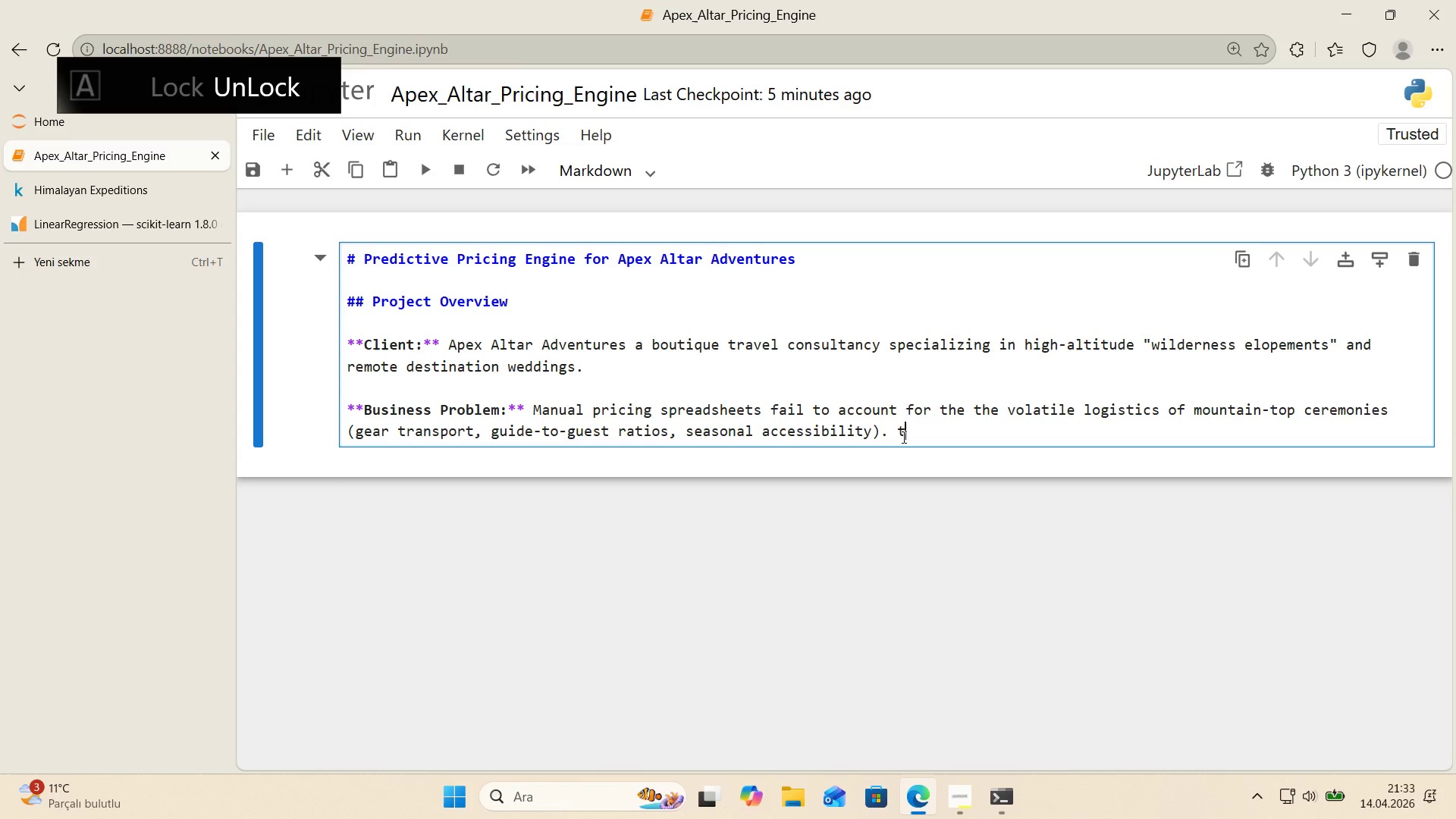 
key(CapsLock)
 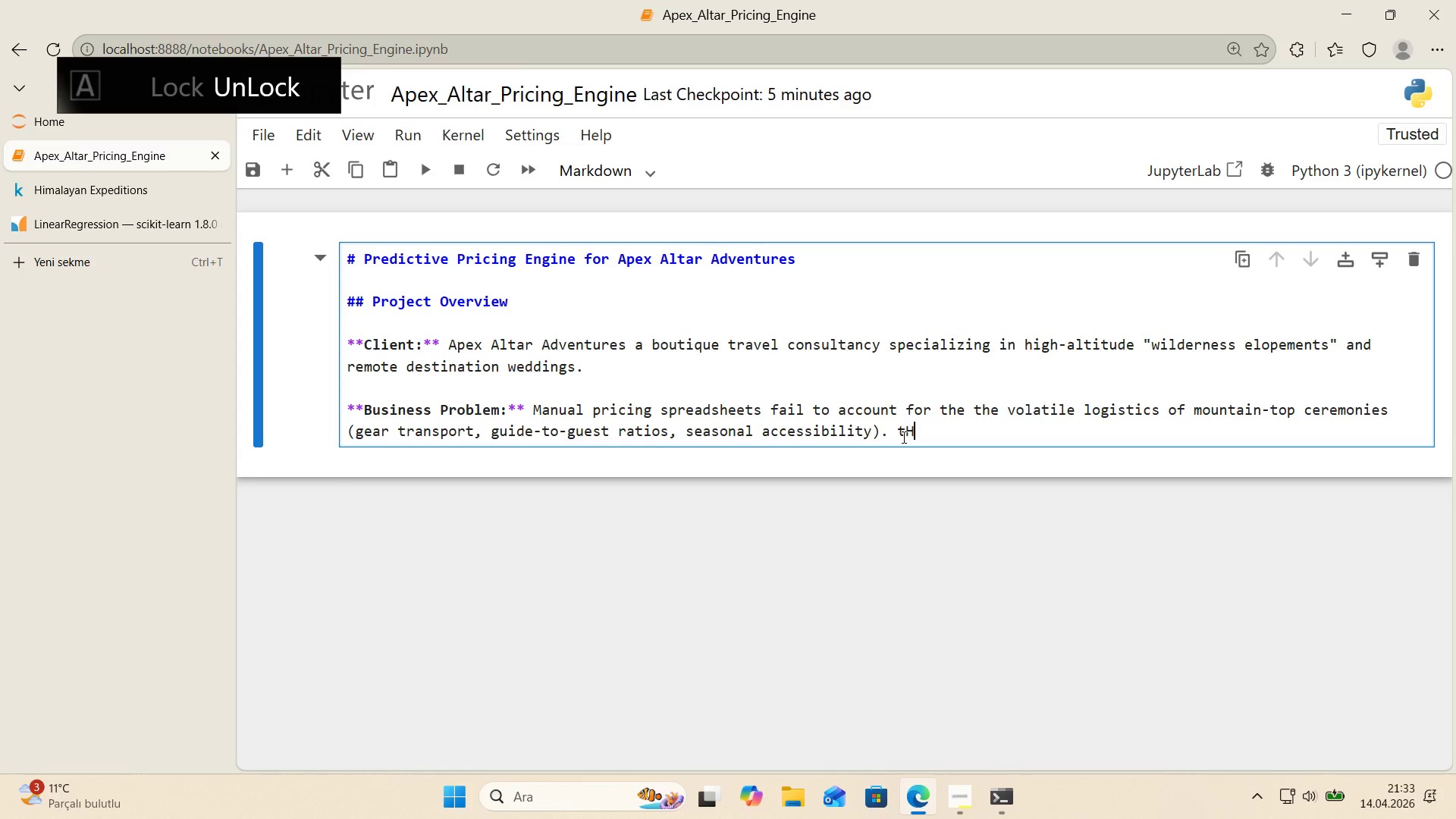 
key(H)
 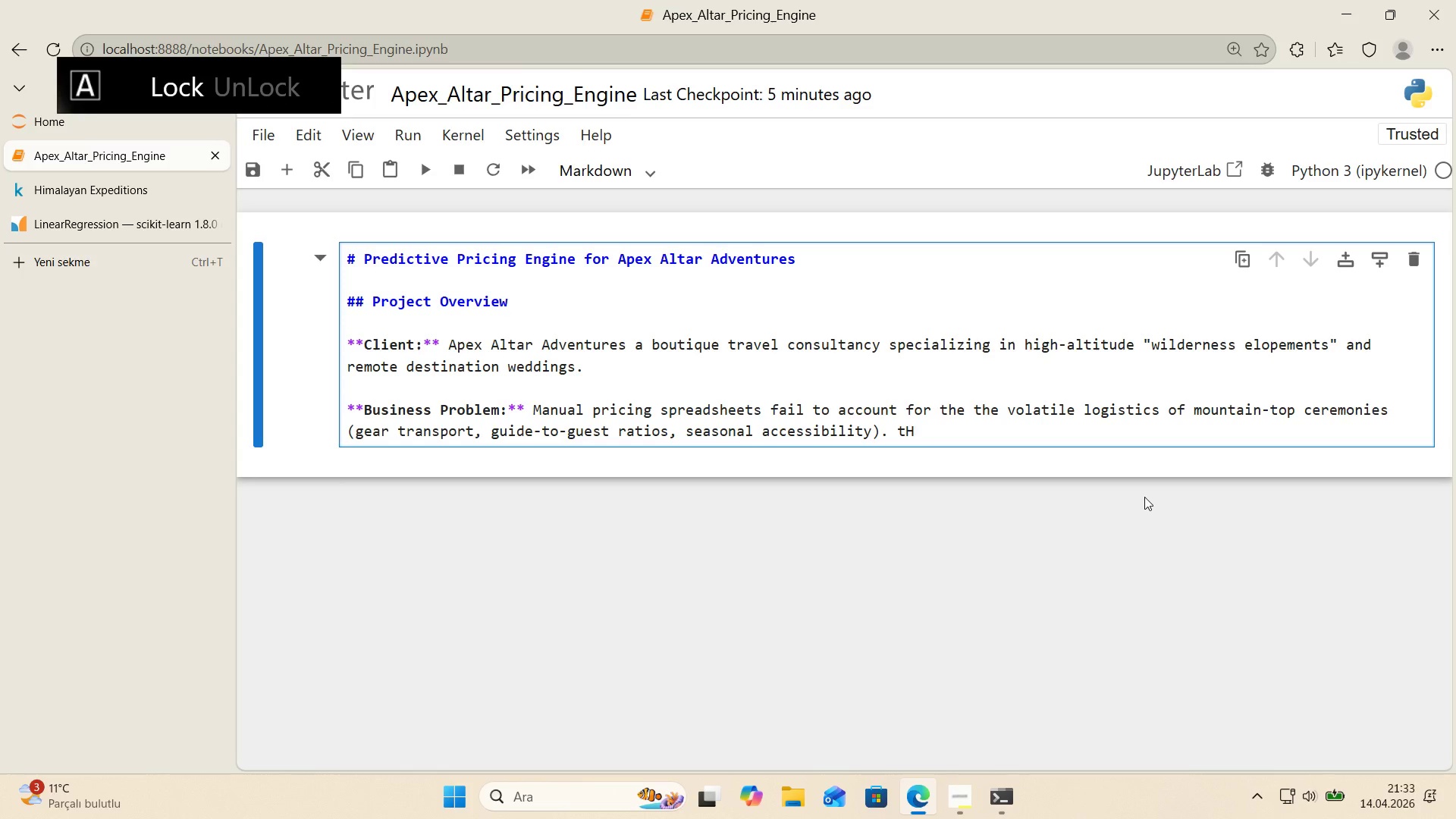 
key(Backspace)
key(Backspace)
type(The lead DAT)
key(Backspace)
key(Backspace)
type(ata Analyst )
 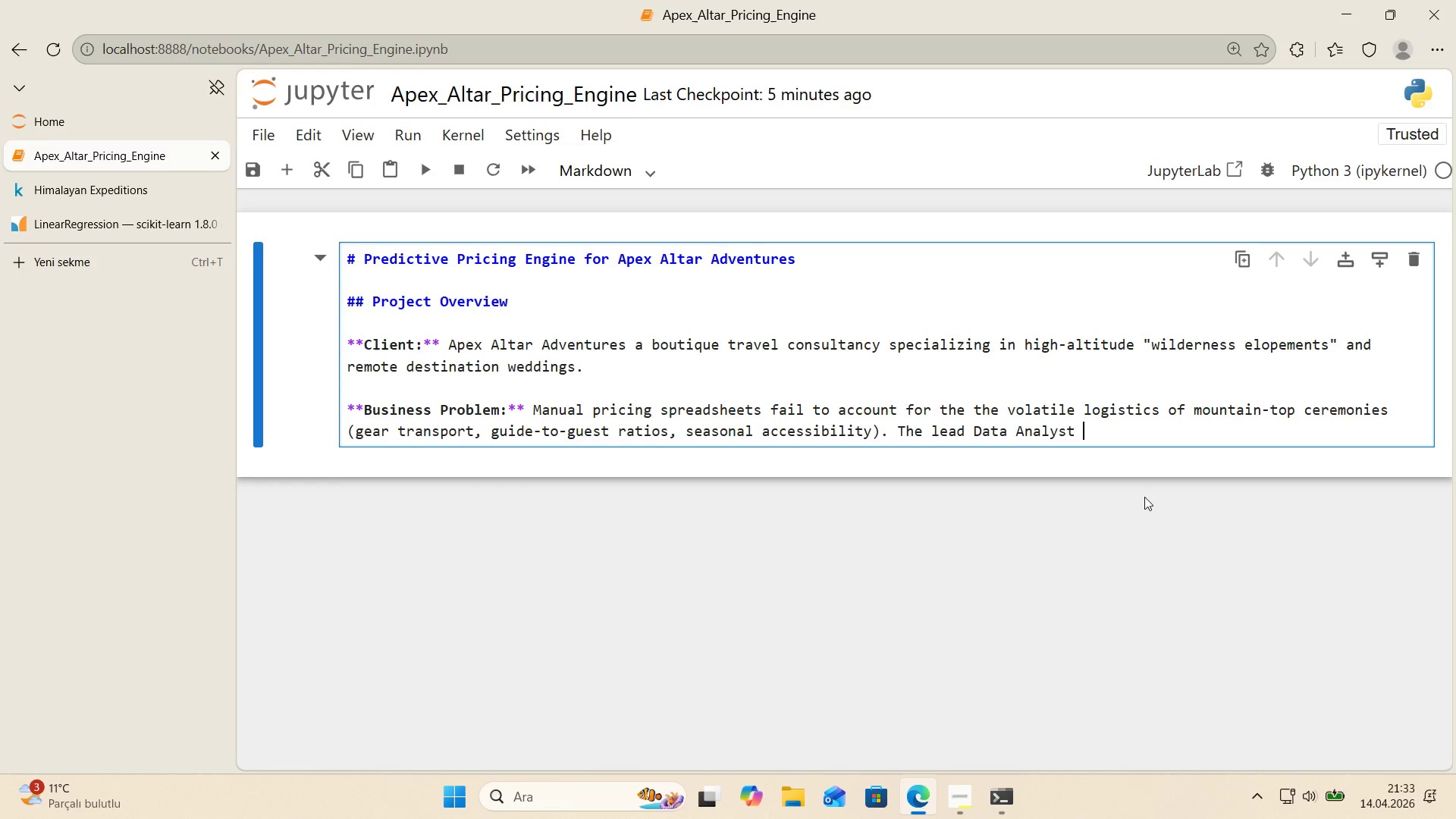 
wait(5.05)
 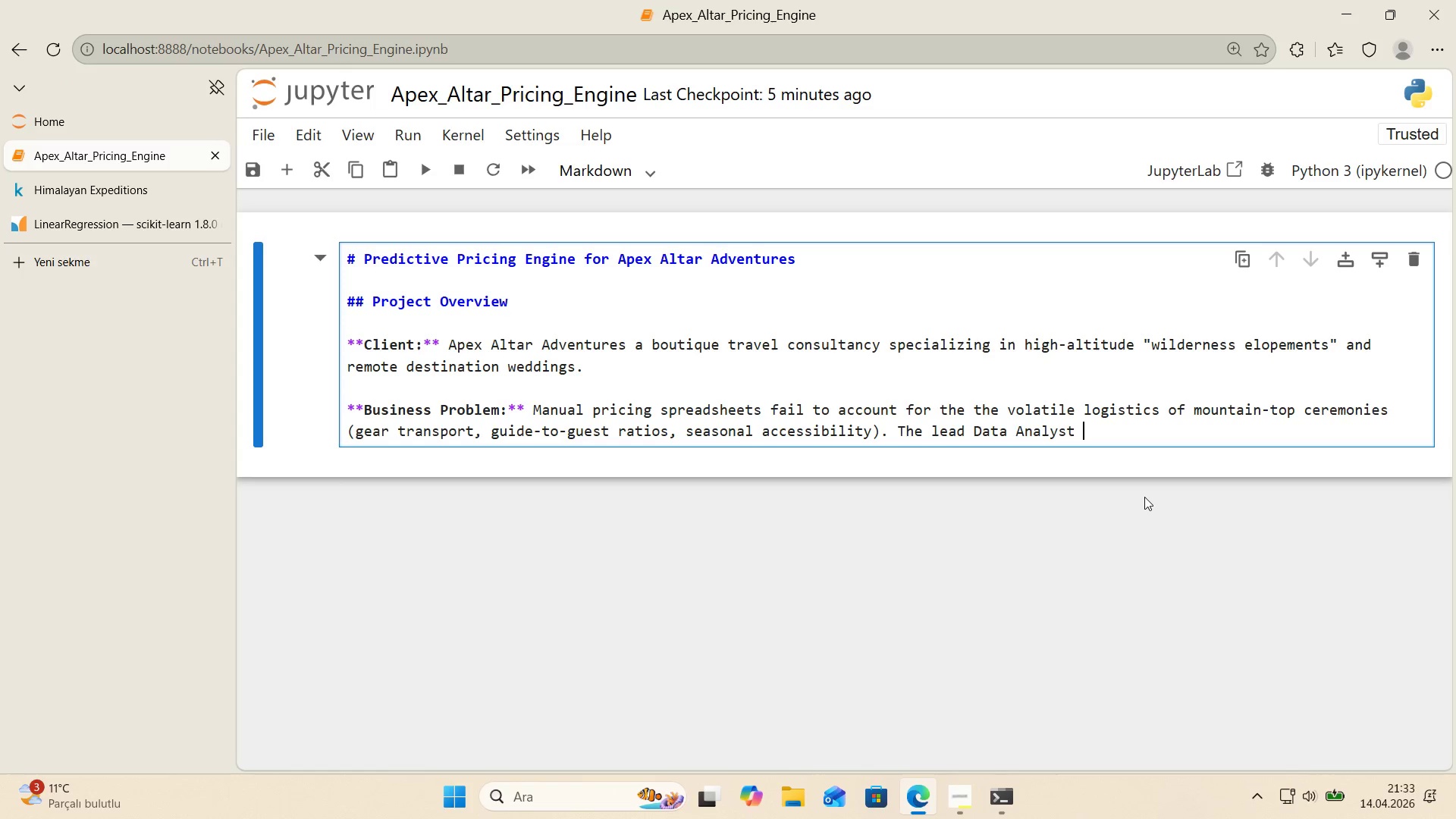 
type(needs a mach'ne learn'ng solut'on to pred'ct total log'st'cal costs.)
 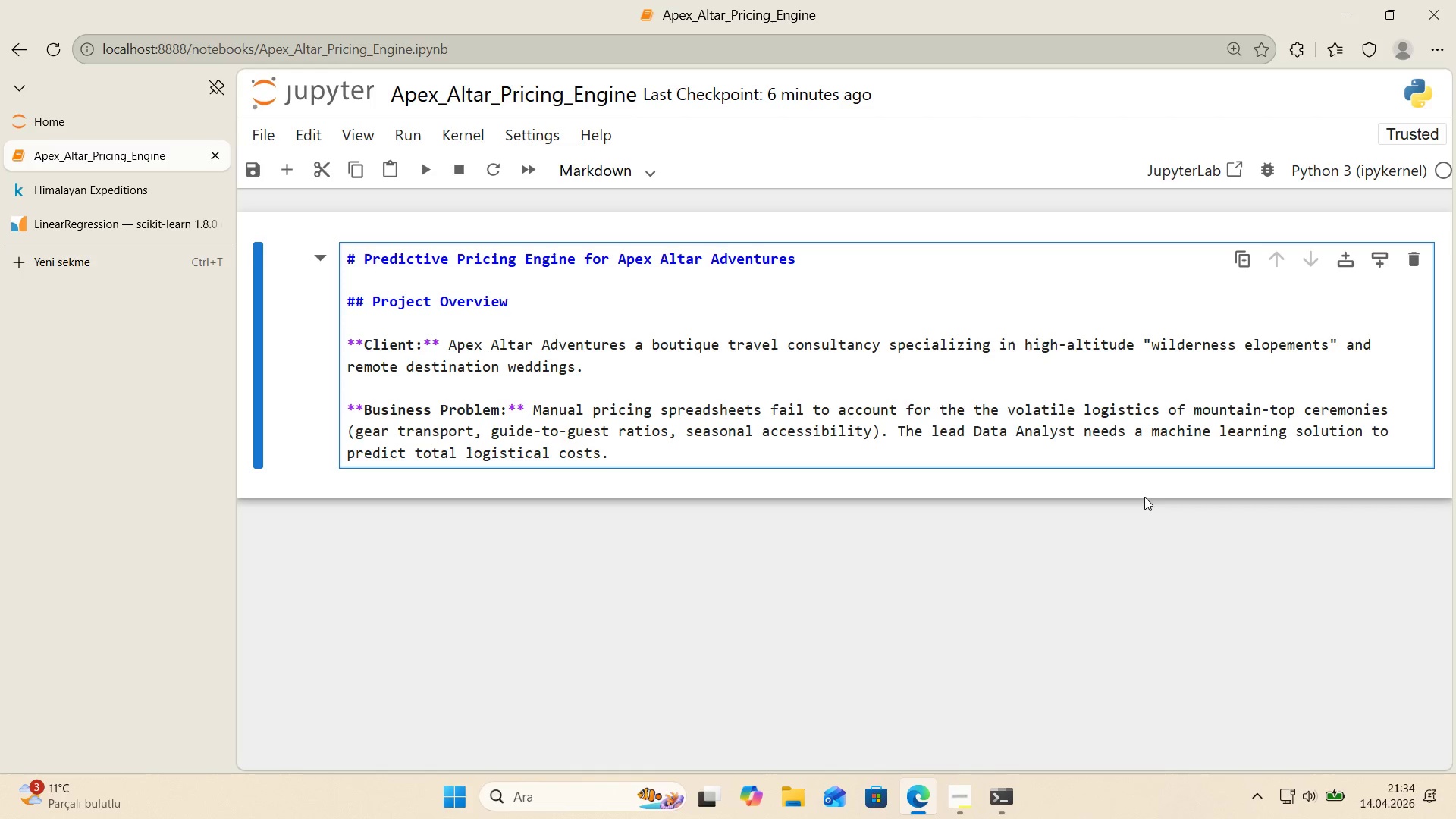 
key(Enter)
 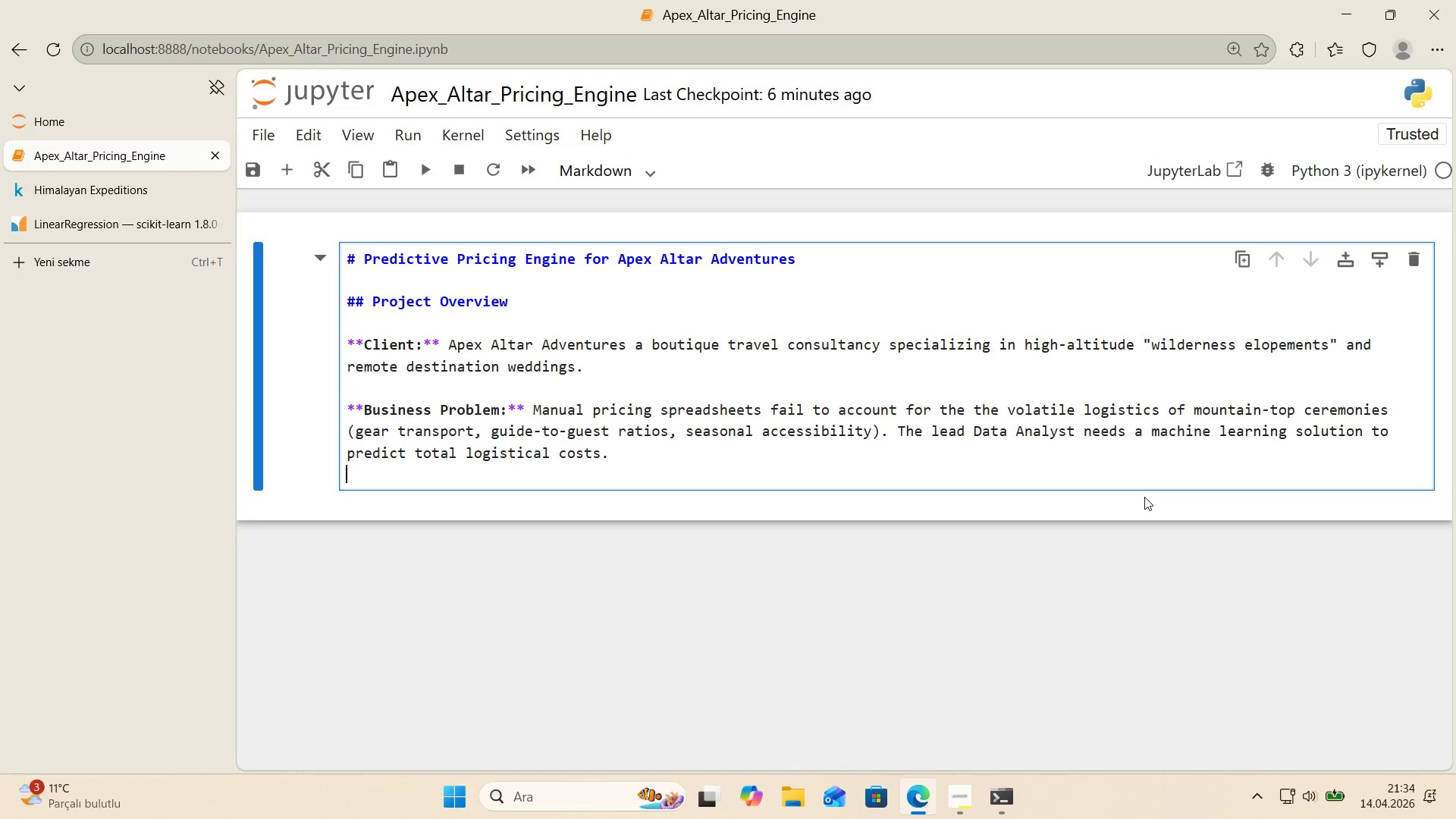 
key(Enter)
 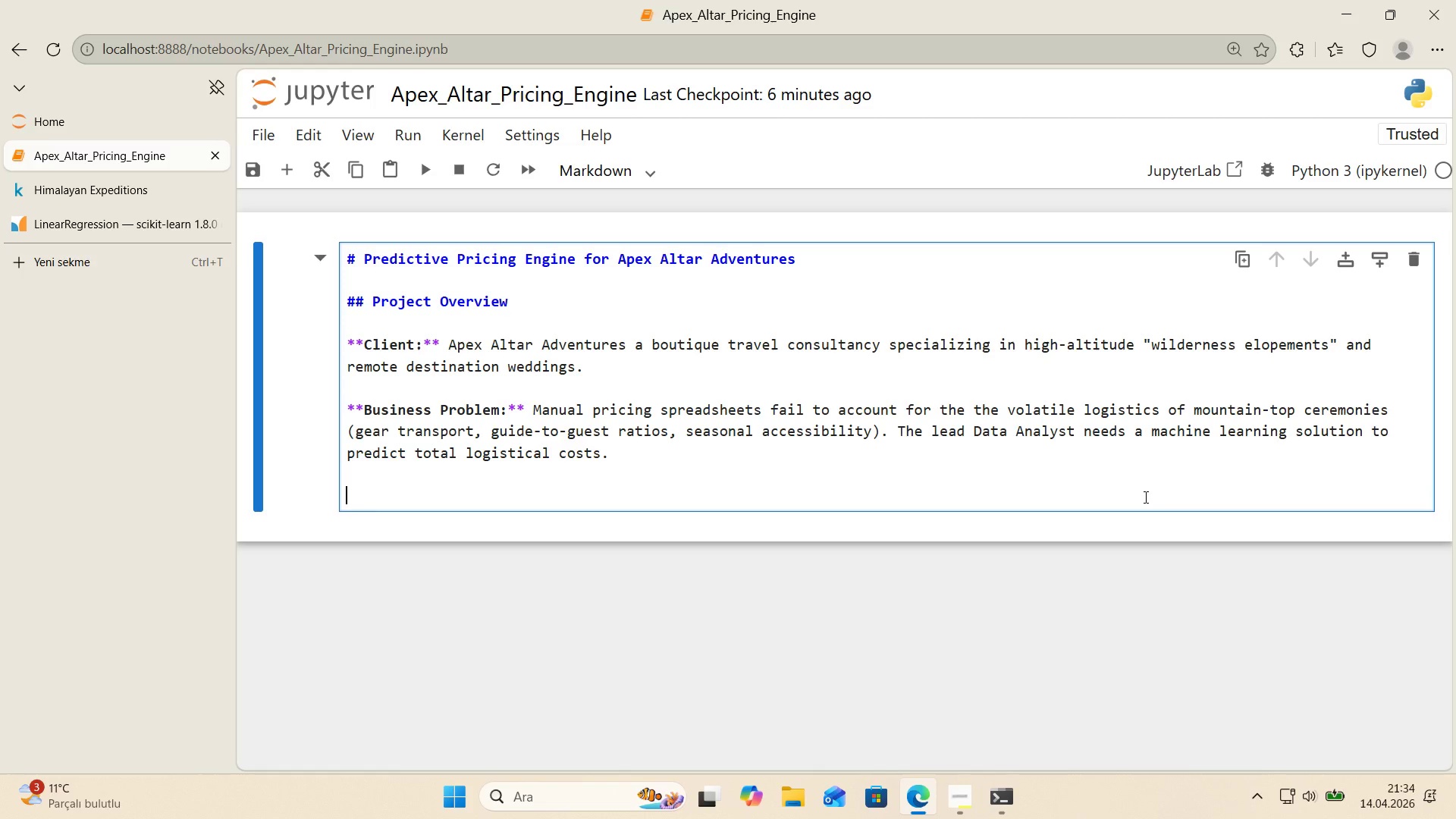 
type(**Oa)
key(Backspace)
type(bject've>** Bu'ld a regress'on model that pred'cts the total )
 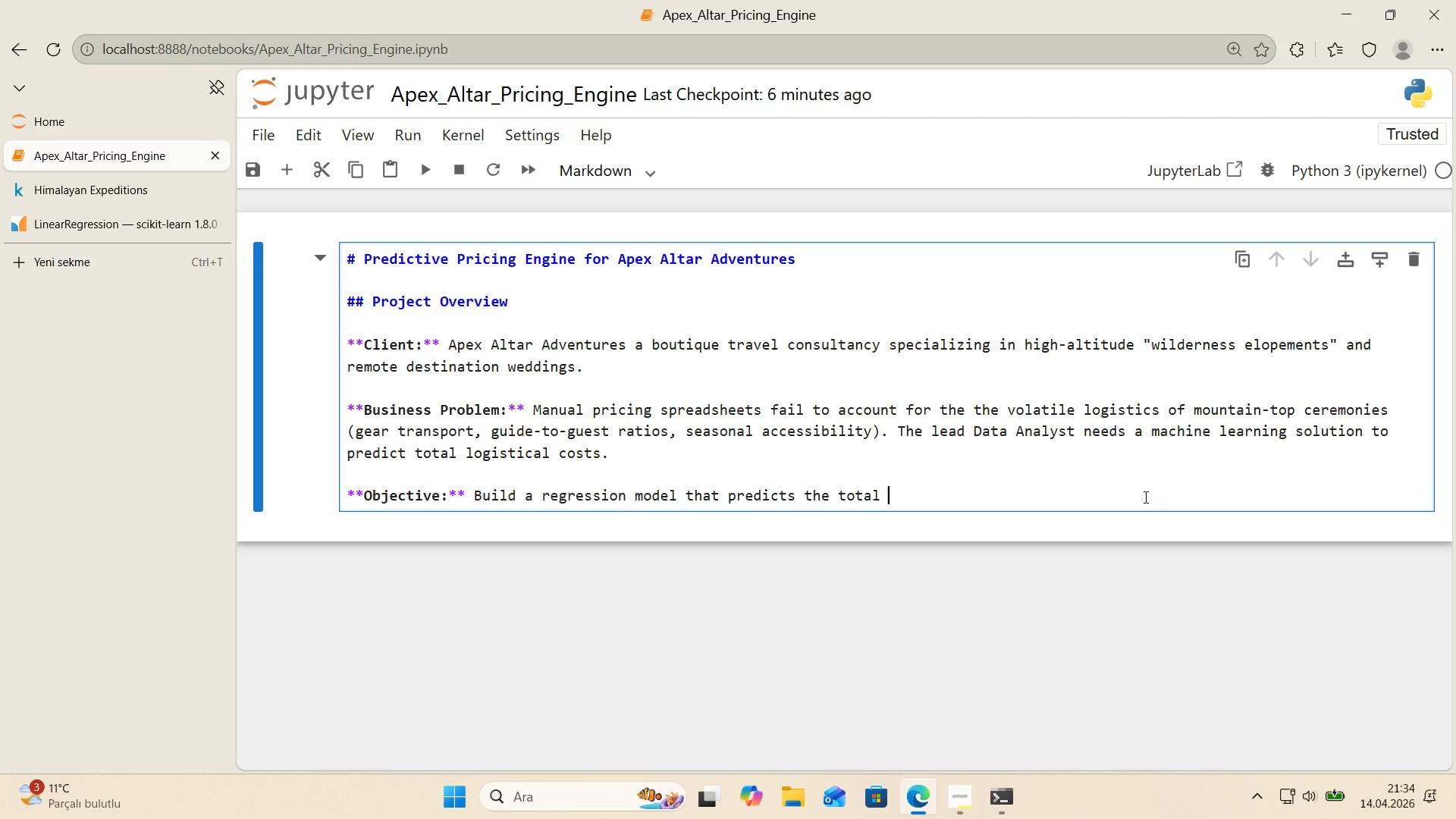 
type(log'st'cal cost of an adventure wedd'ng)
 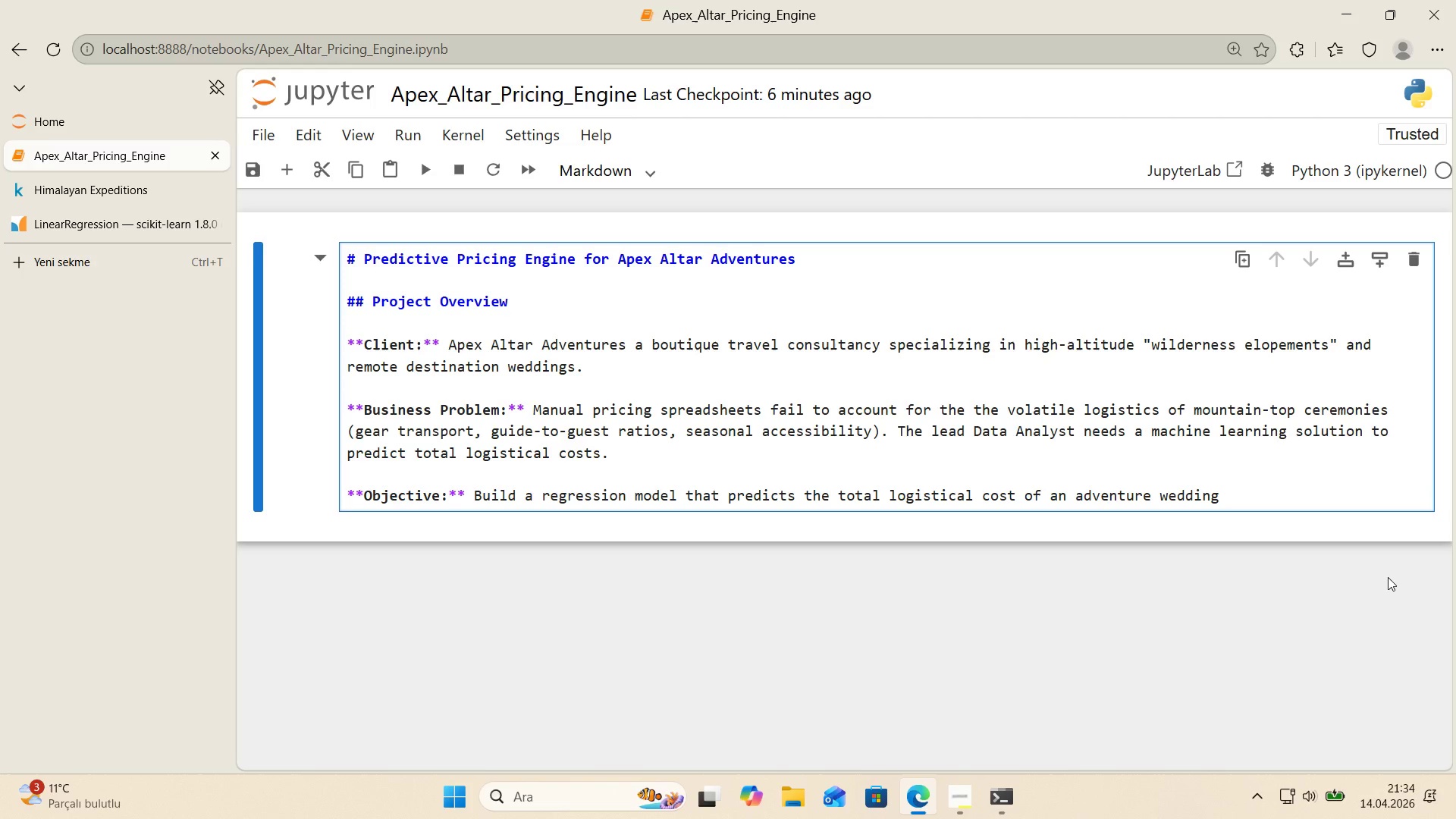 
type( oac)
key(Backspace)
key(Backspace)
key(Backspace)
type(package based on exped't'on complex'ty)
 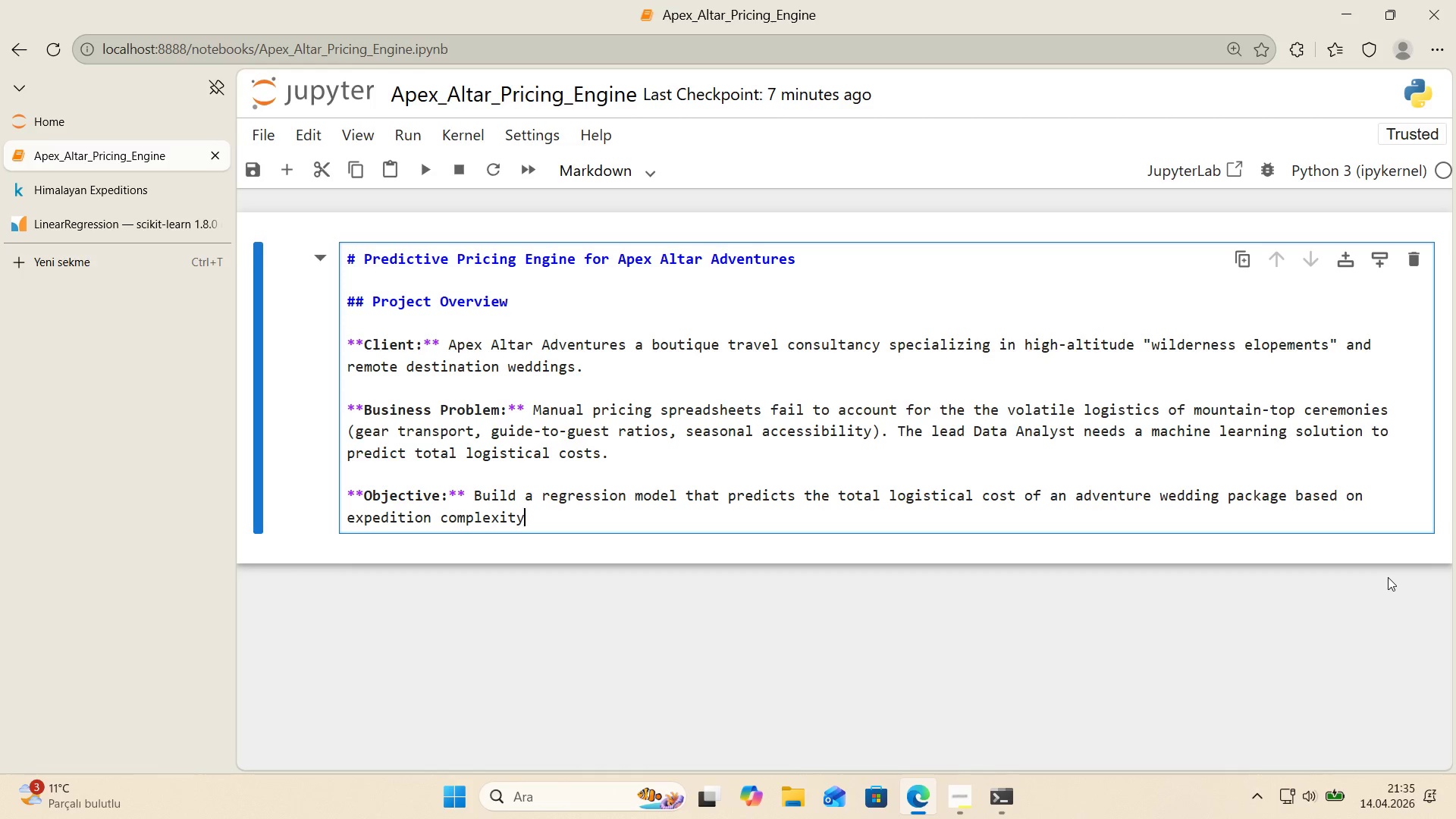 
type(and)
key(Backspace)
key(Backspace)
key(Backspace)
type( and env'ronmental factors.)
 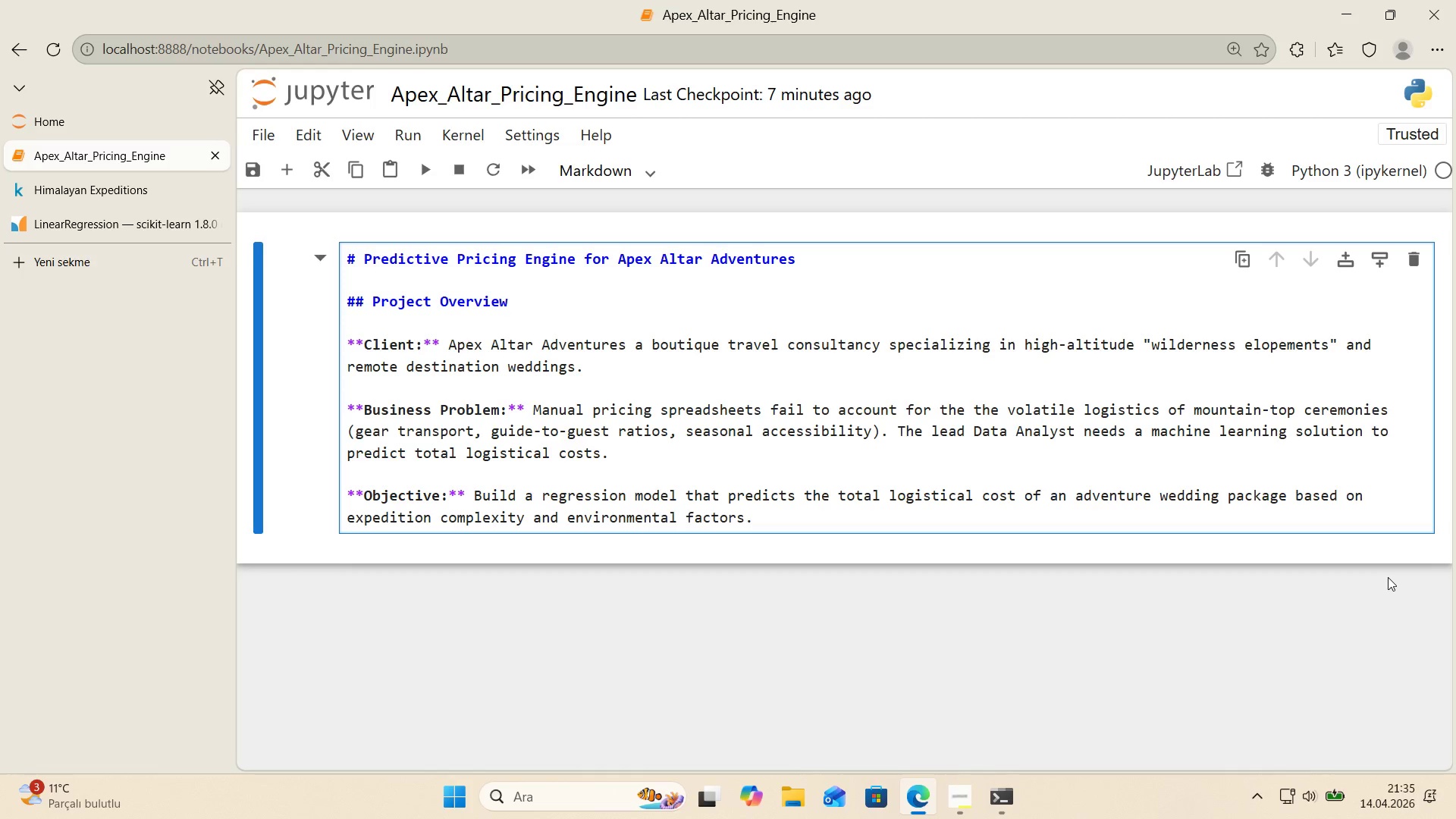 
key(Enter)
 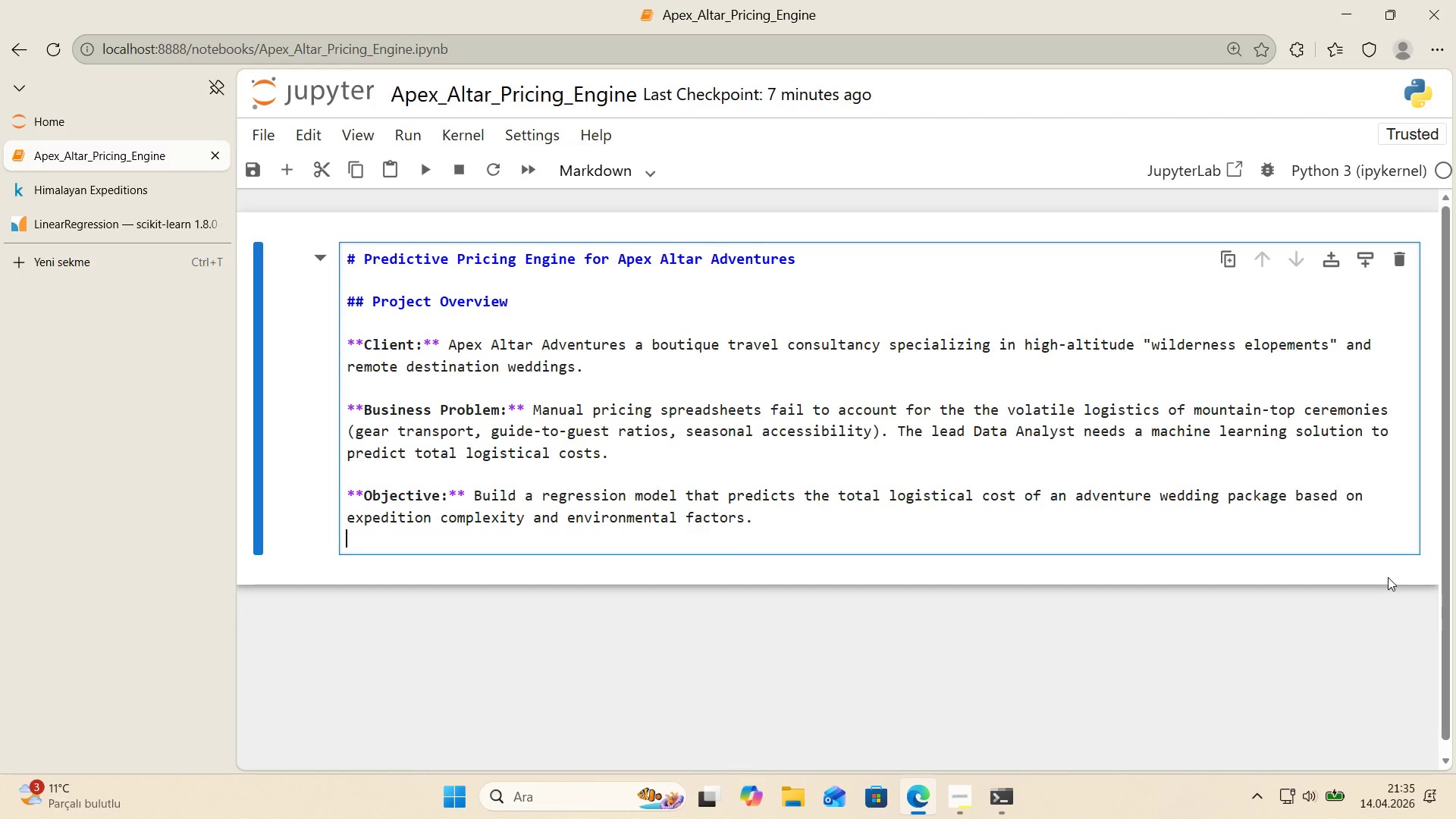 
key(Enter)
 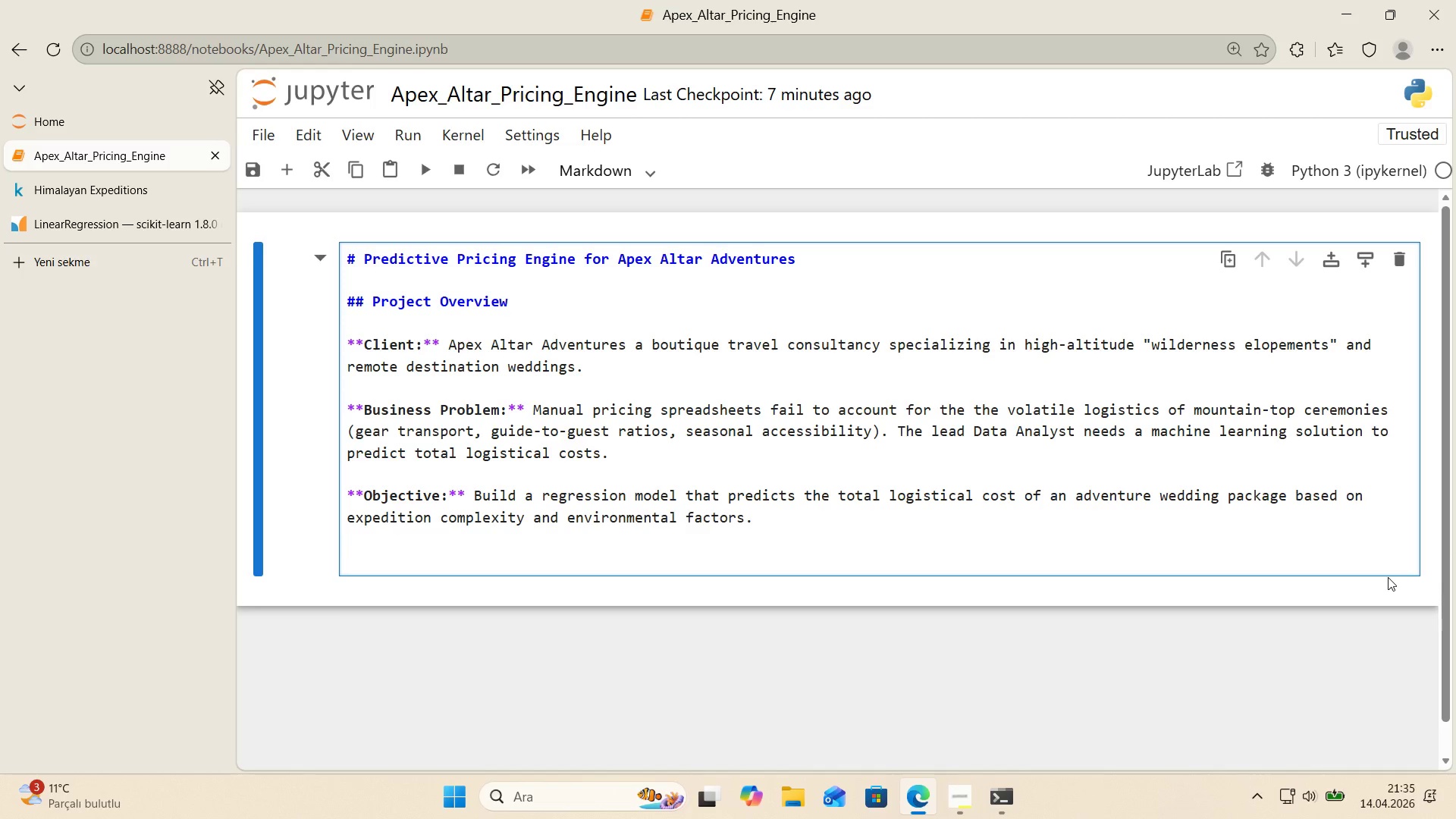 
type(**DatasE)
key(Backspace)
type(et>** H'malayan Exped't'ons rea;)
key(Backspace)
type(l world exped't'on data from the H'malayan Database)
 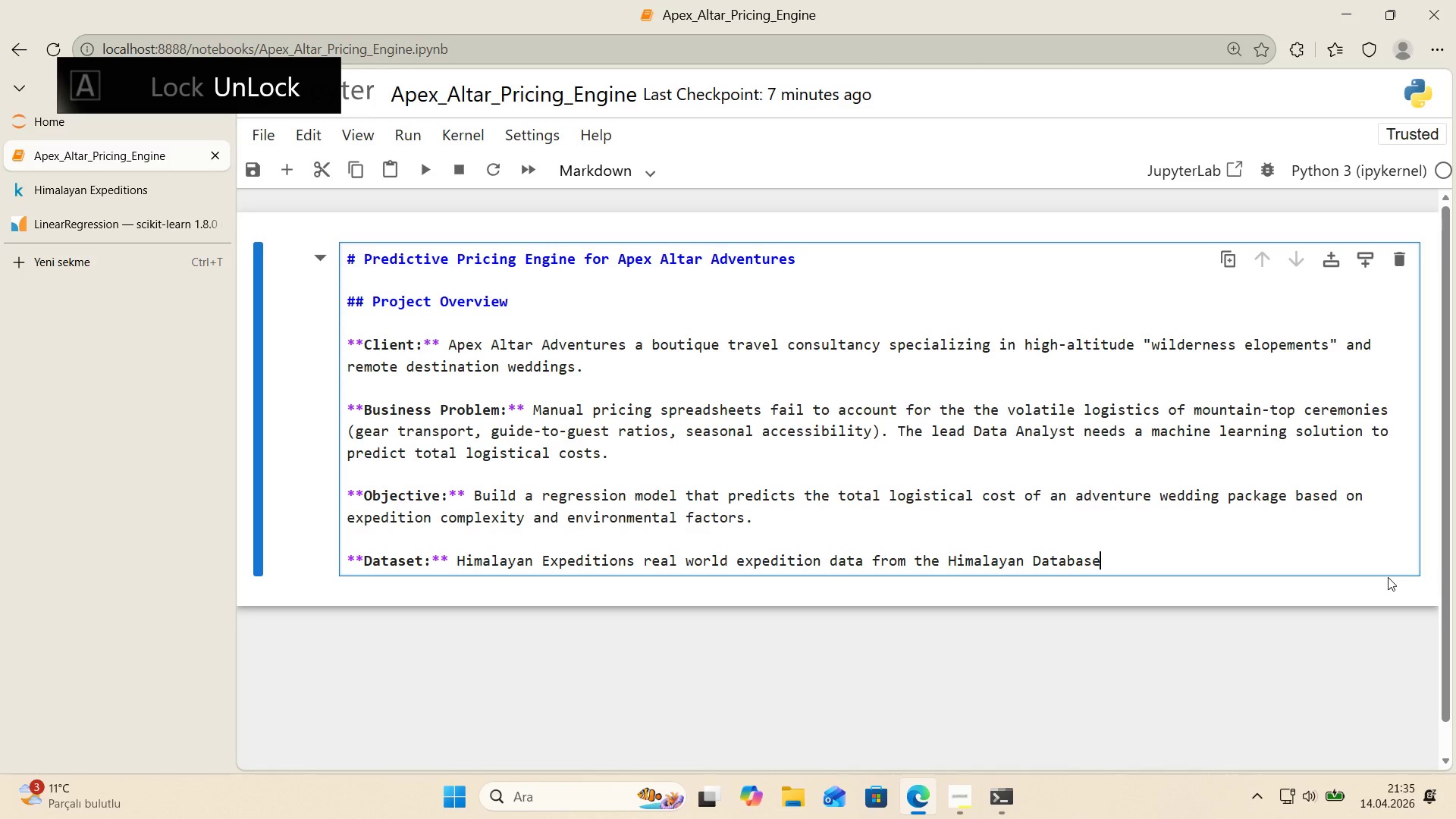 
wait(8.01)
 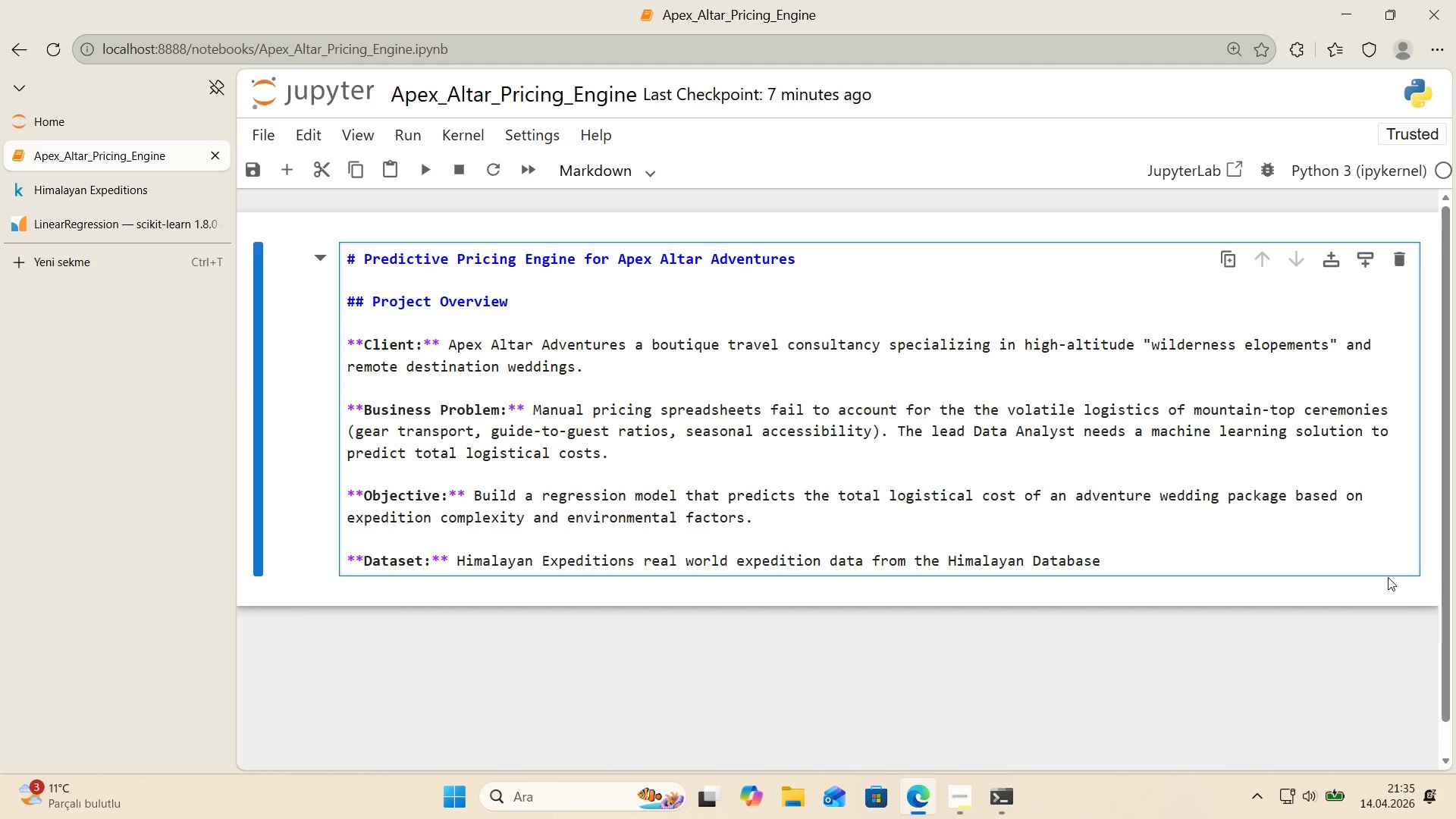 
mouse_move([289, 229])
 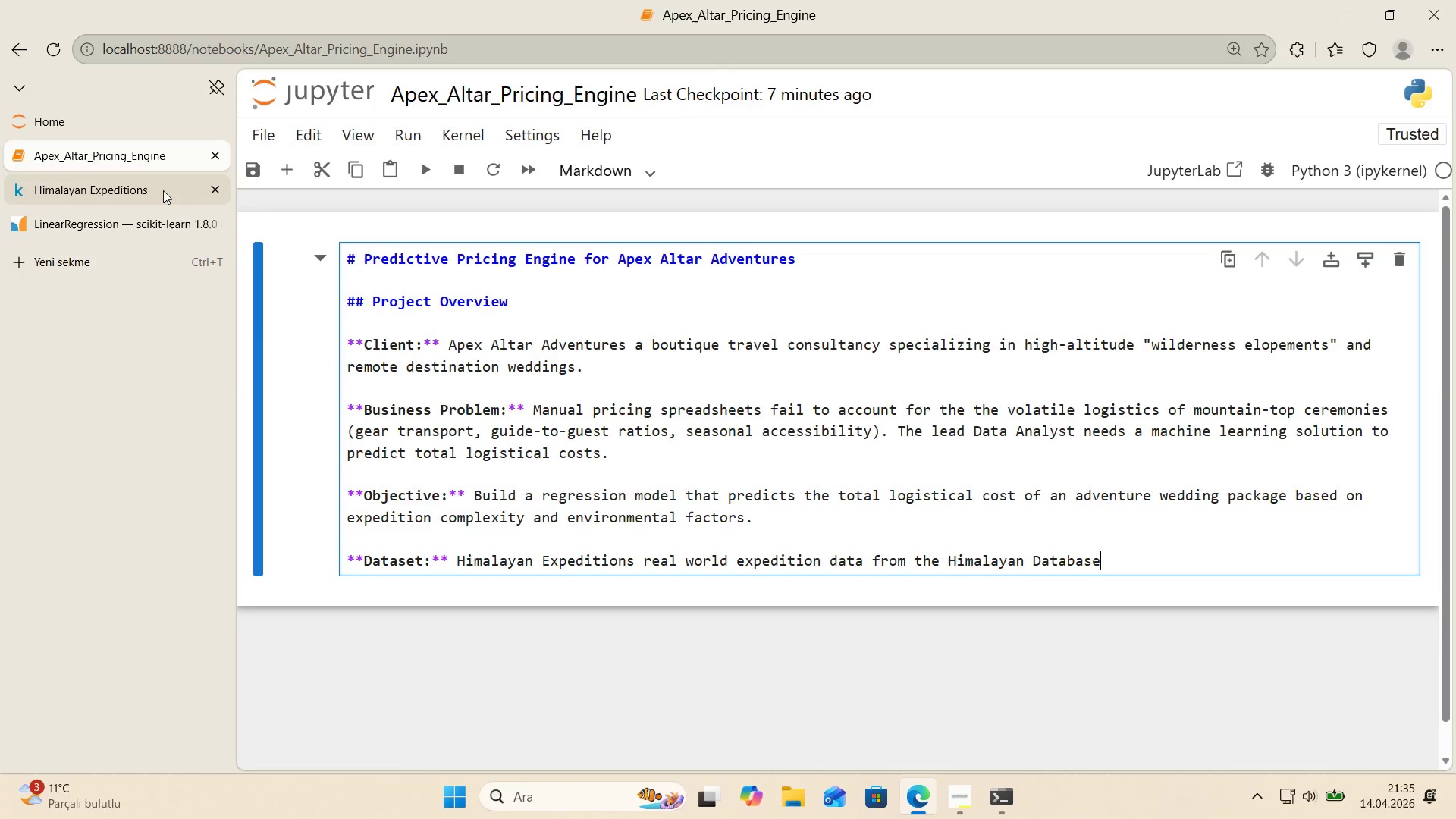 
left_click([156, 190])
 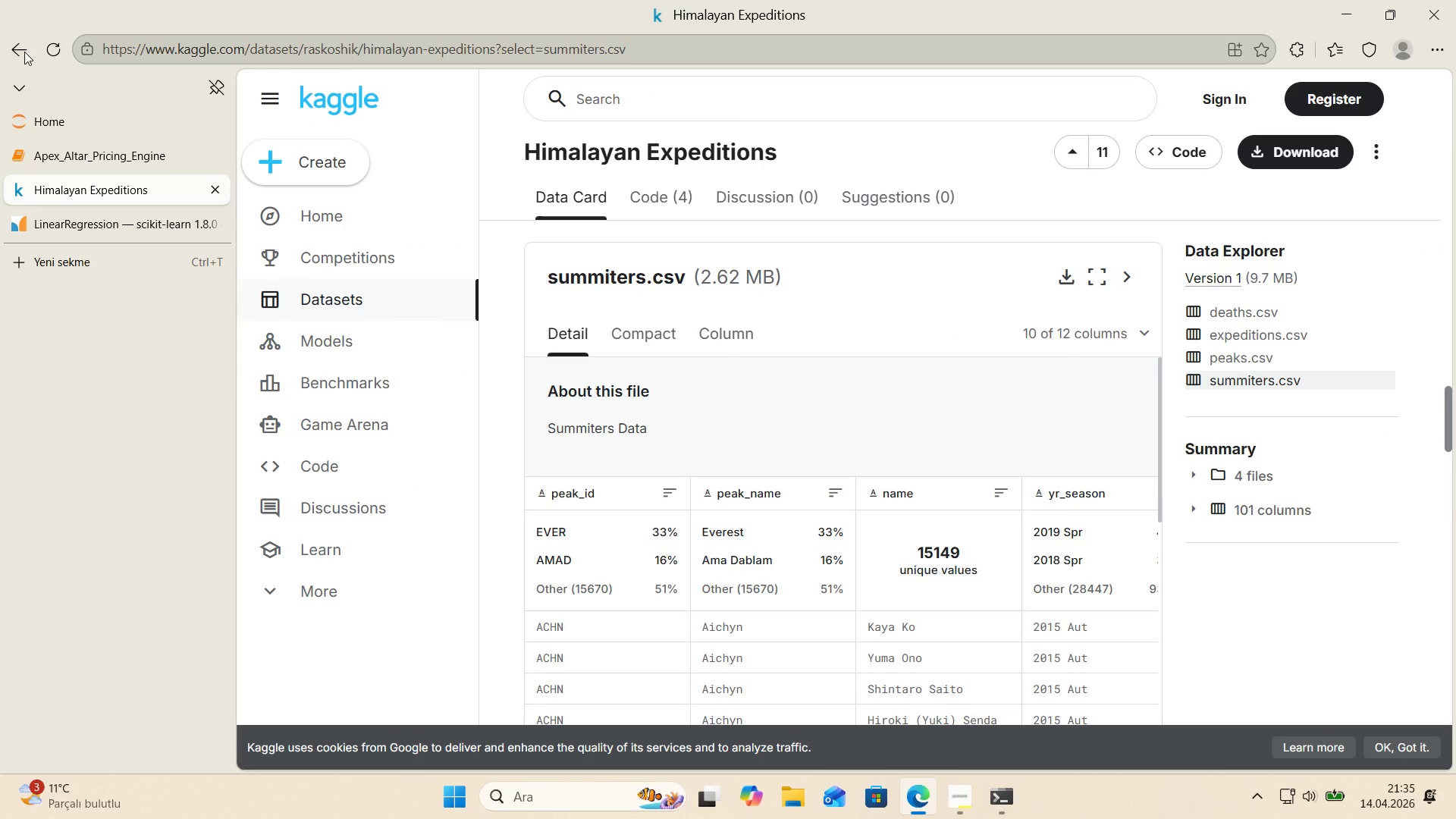 
left_click([17, 49])
 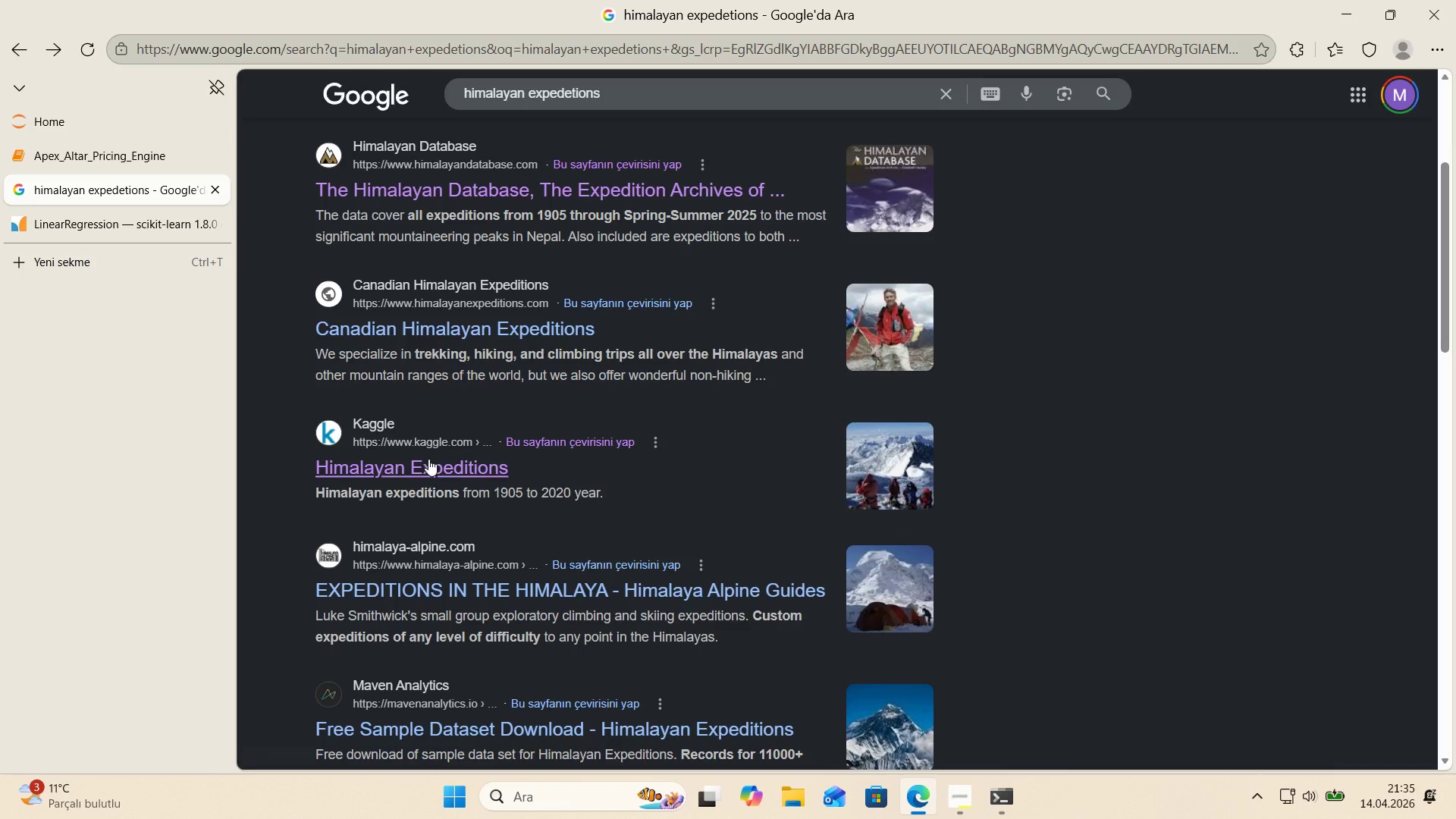 
scroll: coordinate [436, 346], scroll_direction: up, amount: 1.0
 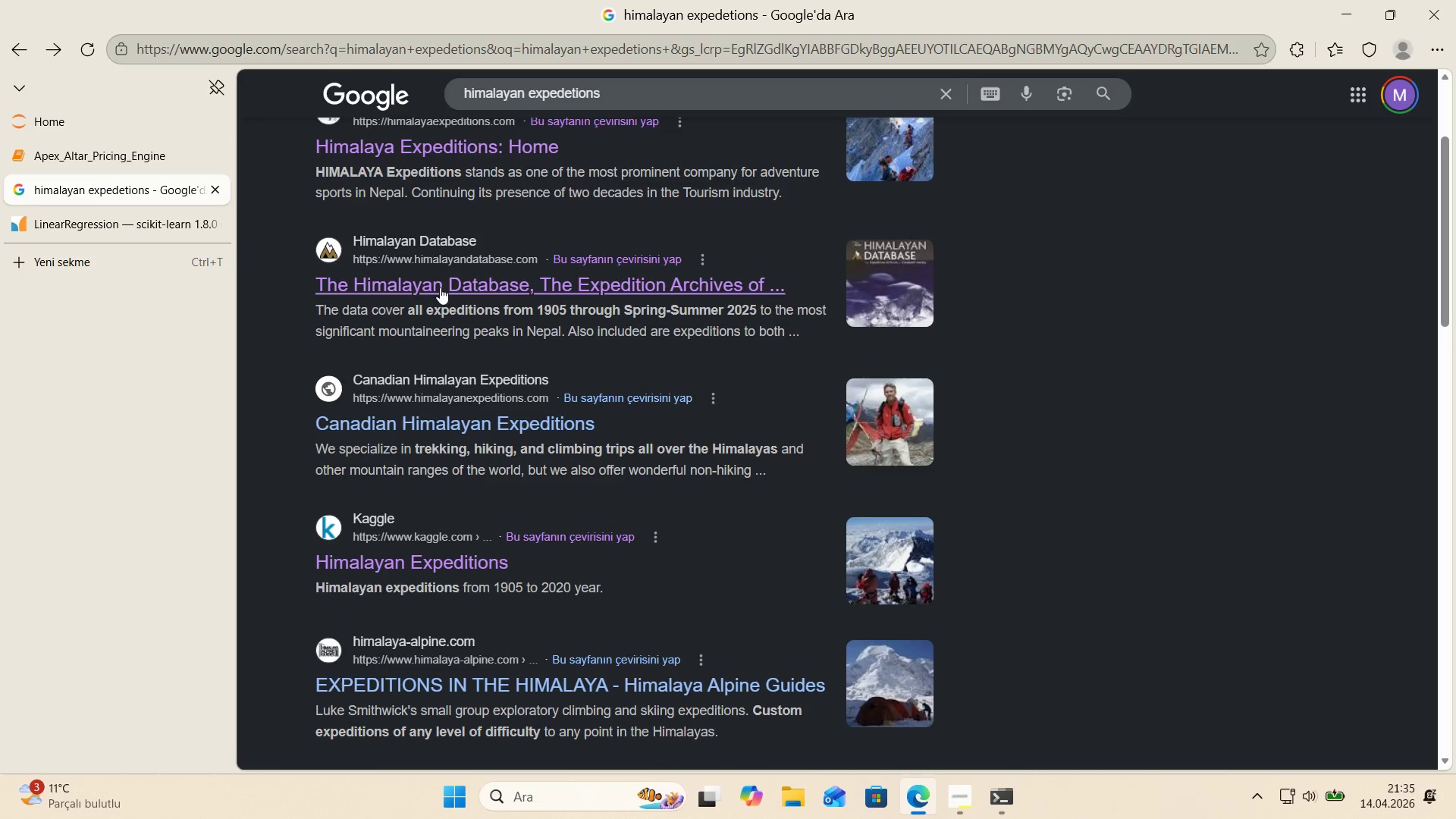 
left_click([442, 283])
 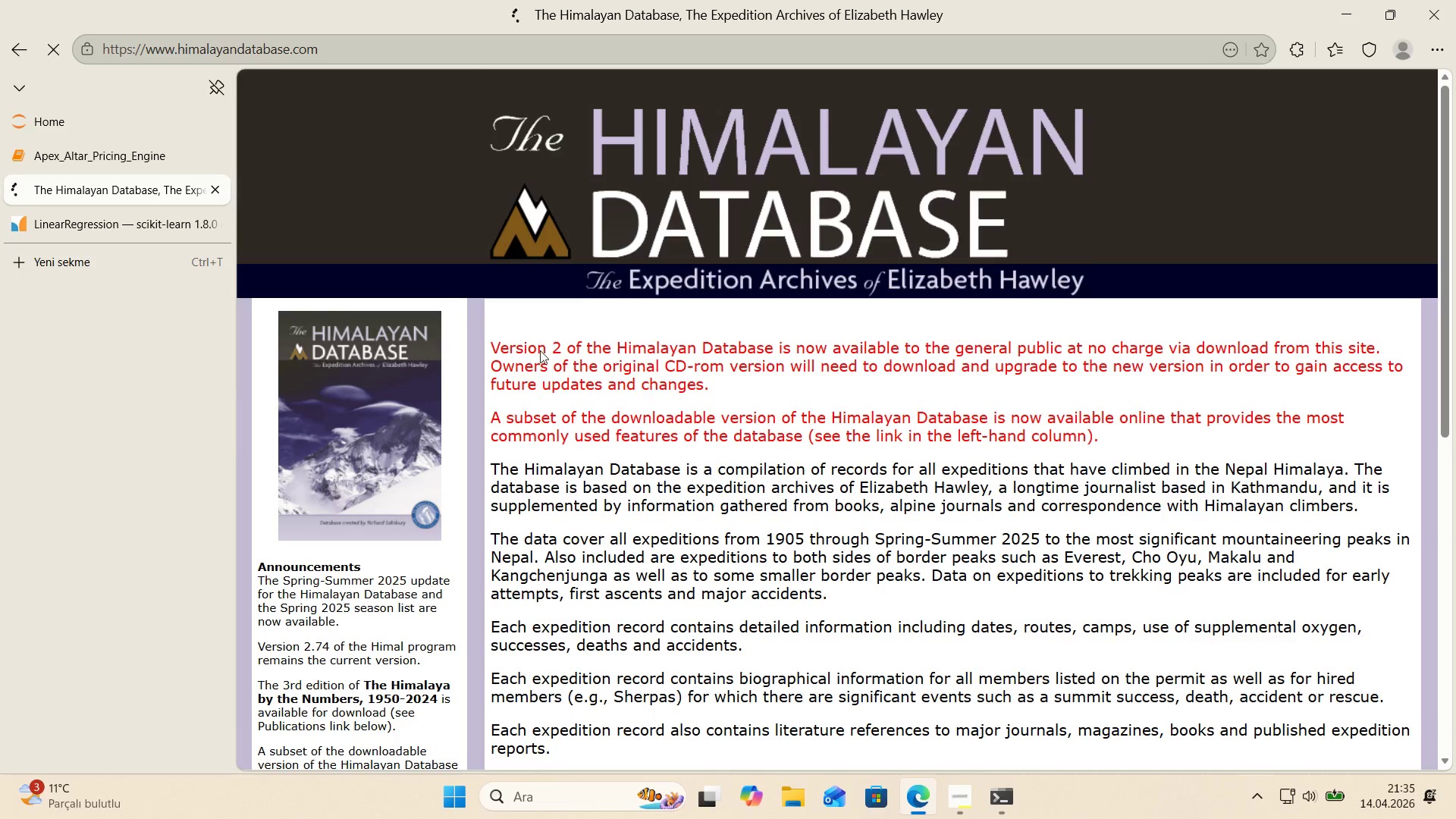 
scroll: coordinate [748, 422], scroll_direction: down, amount: 5.0
 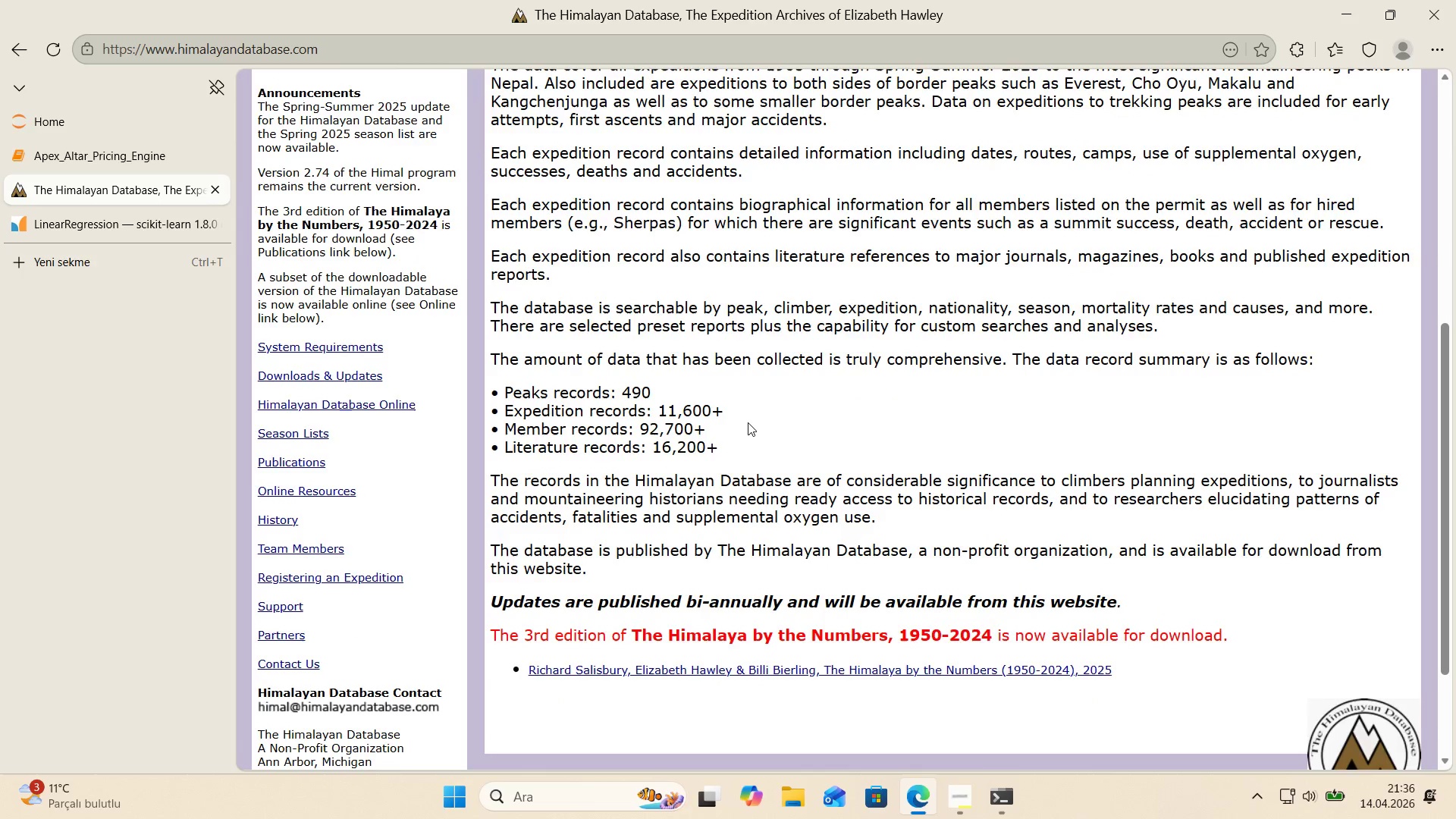 
scroll: coordinate [747, 422], scroll_direction: up, amount: 2.0
 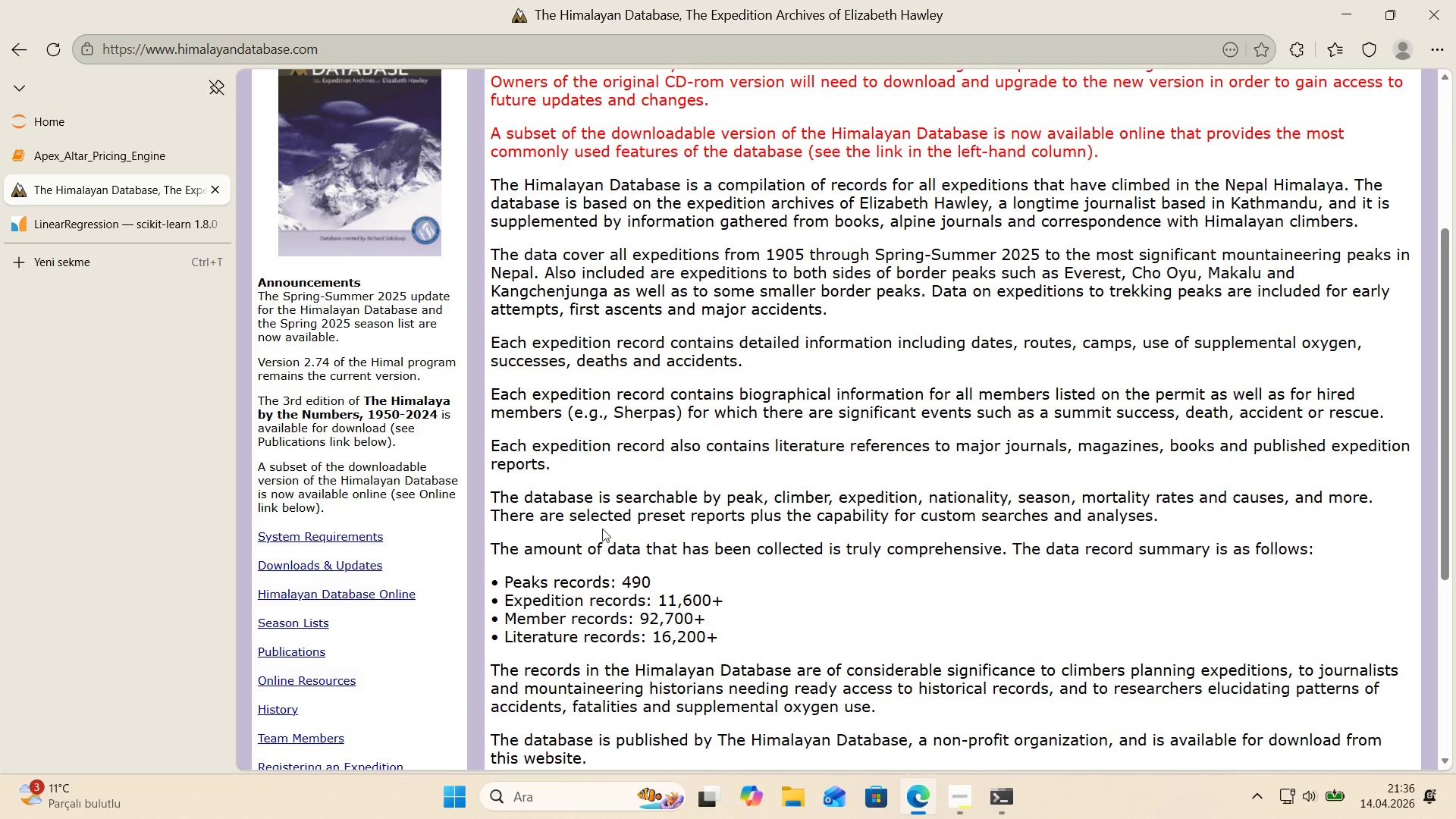 
left_click([11, 42])
 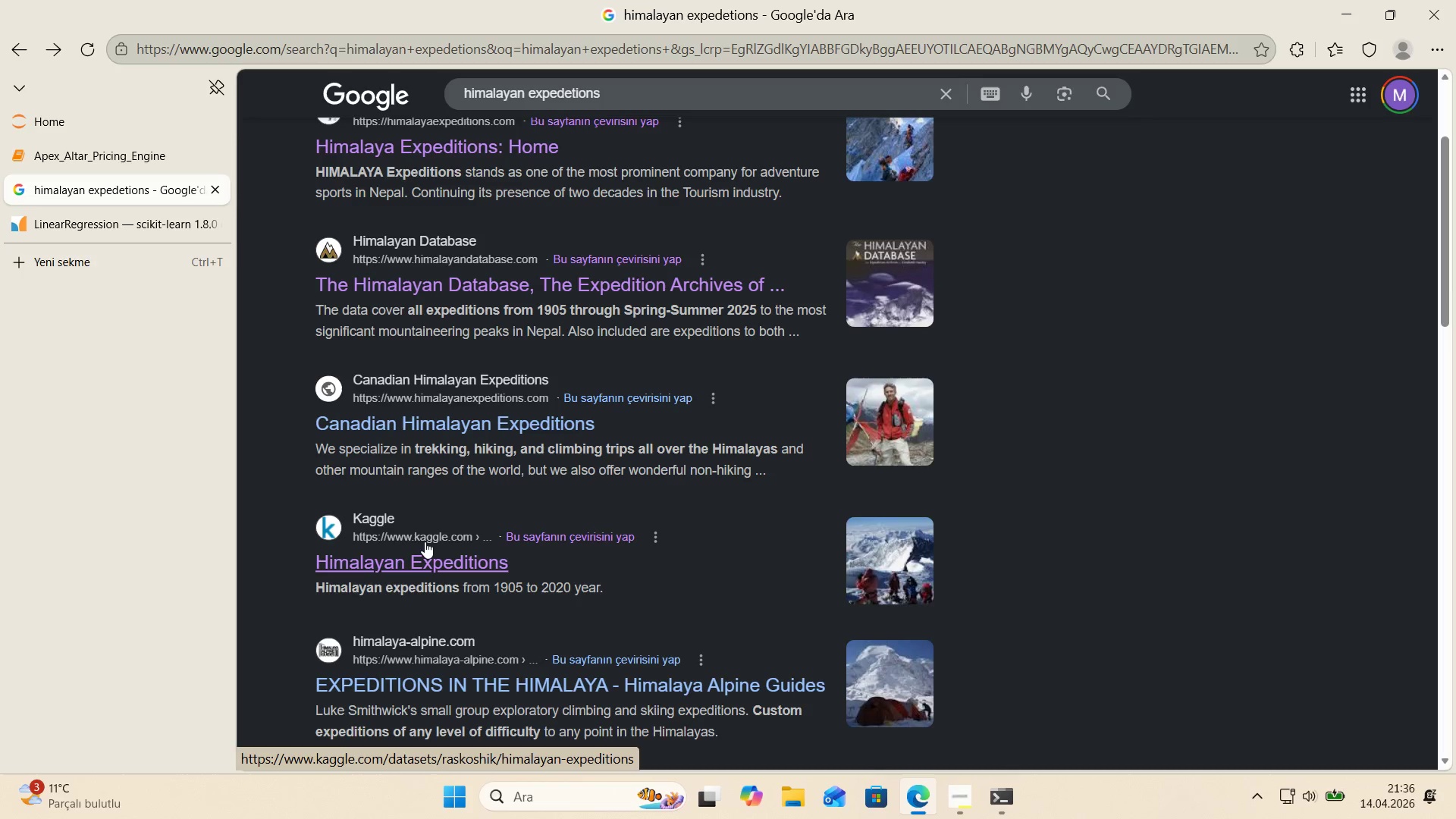 
left_click([394, 287])
 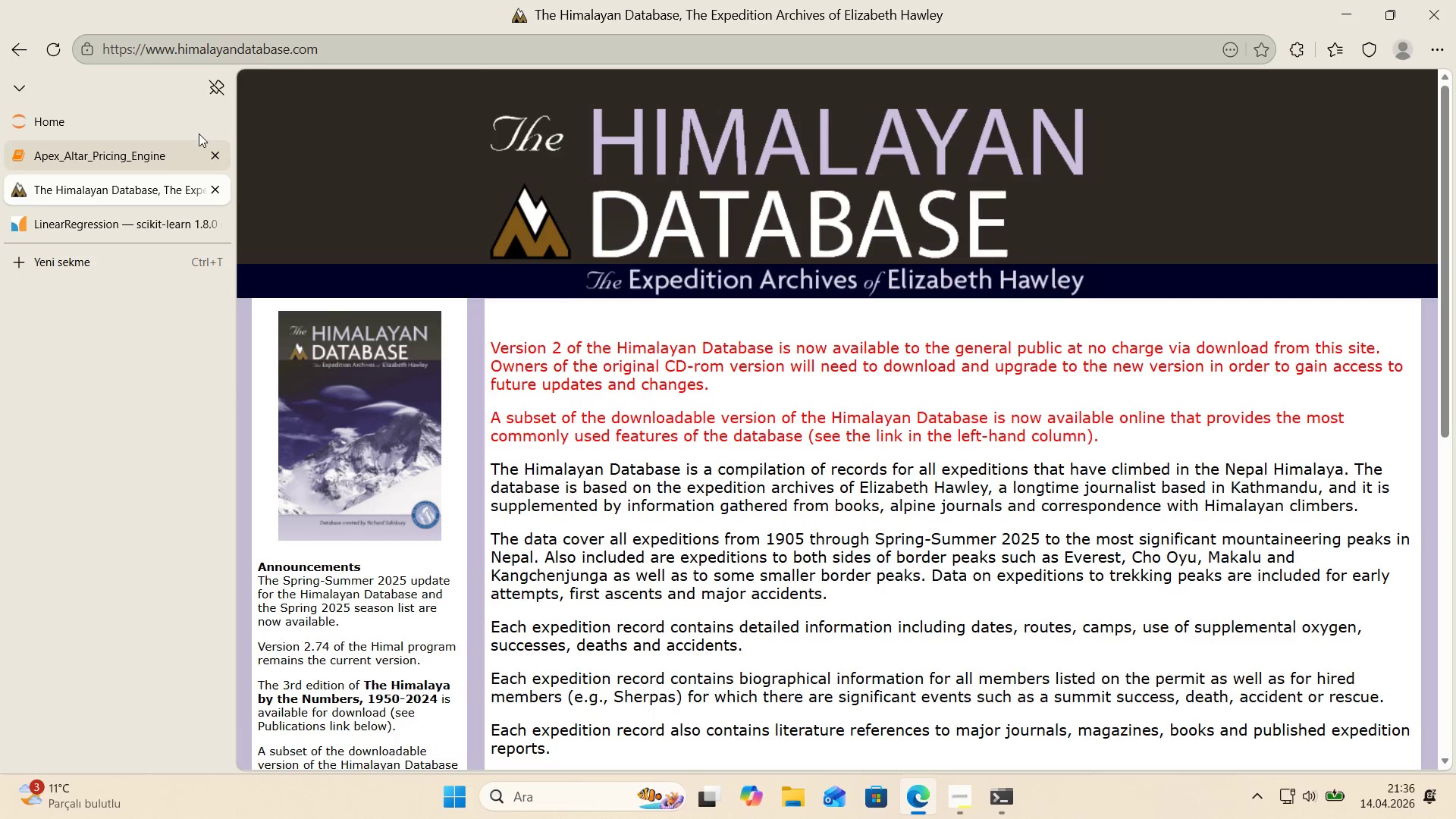 
scroll: coordinate [604, 303], scroll_direction: down, amount: 4.0
 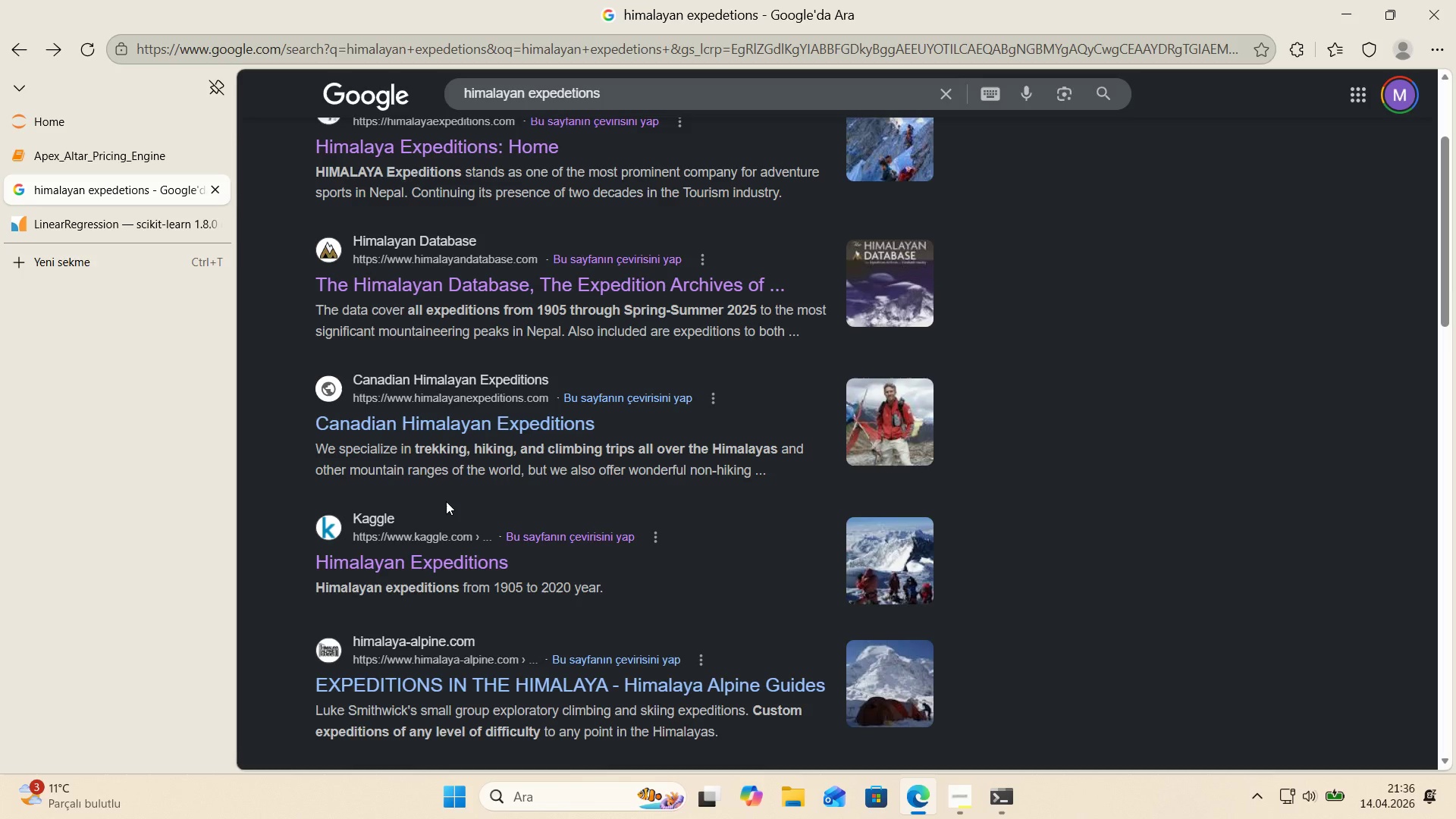 
left_click([446, 424])
 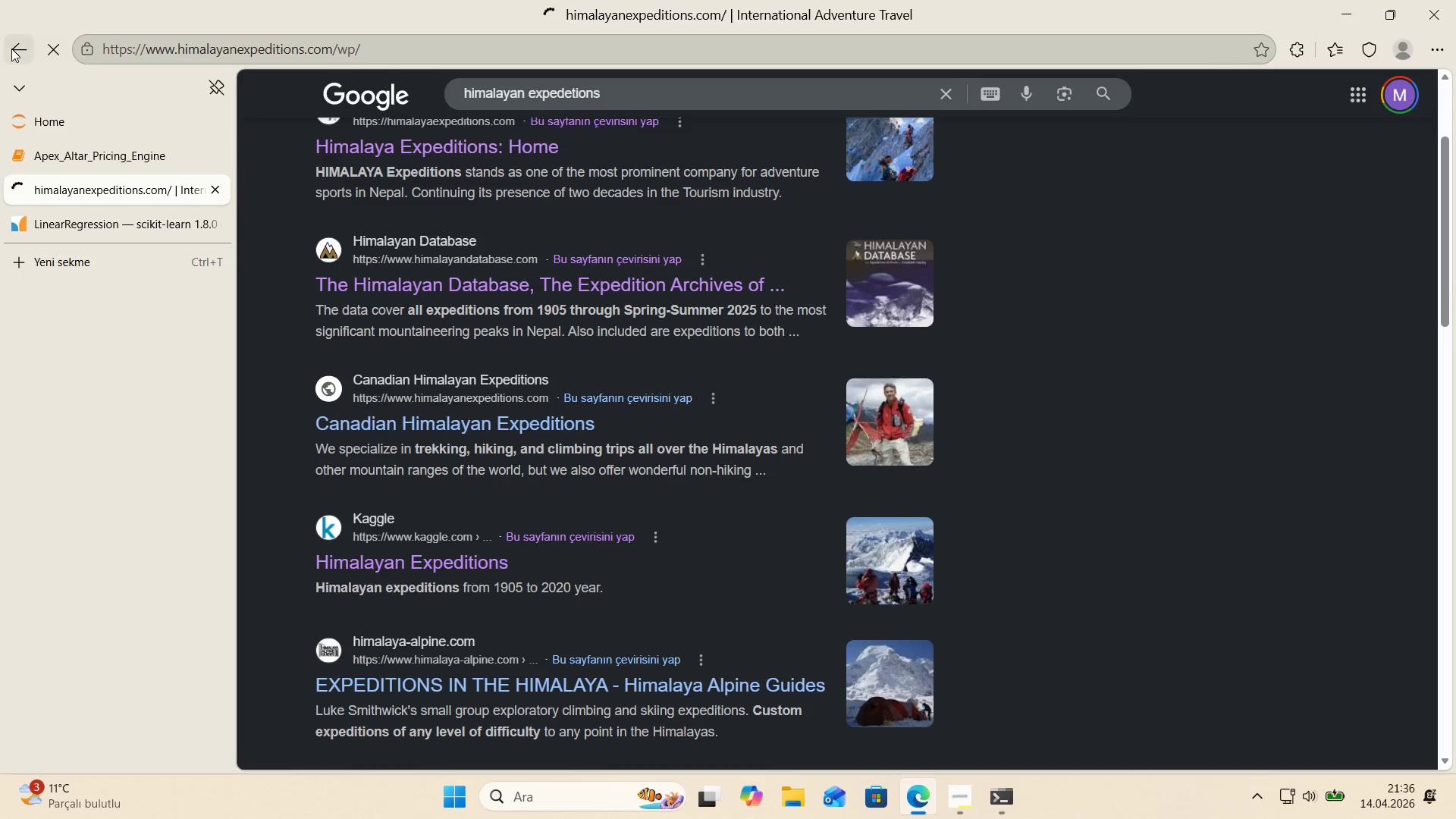 
left_click([11, 49])
 